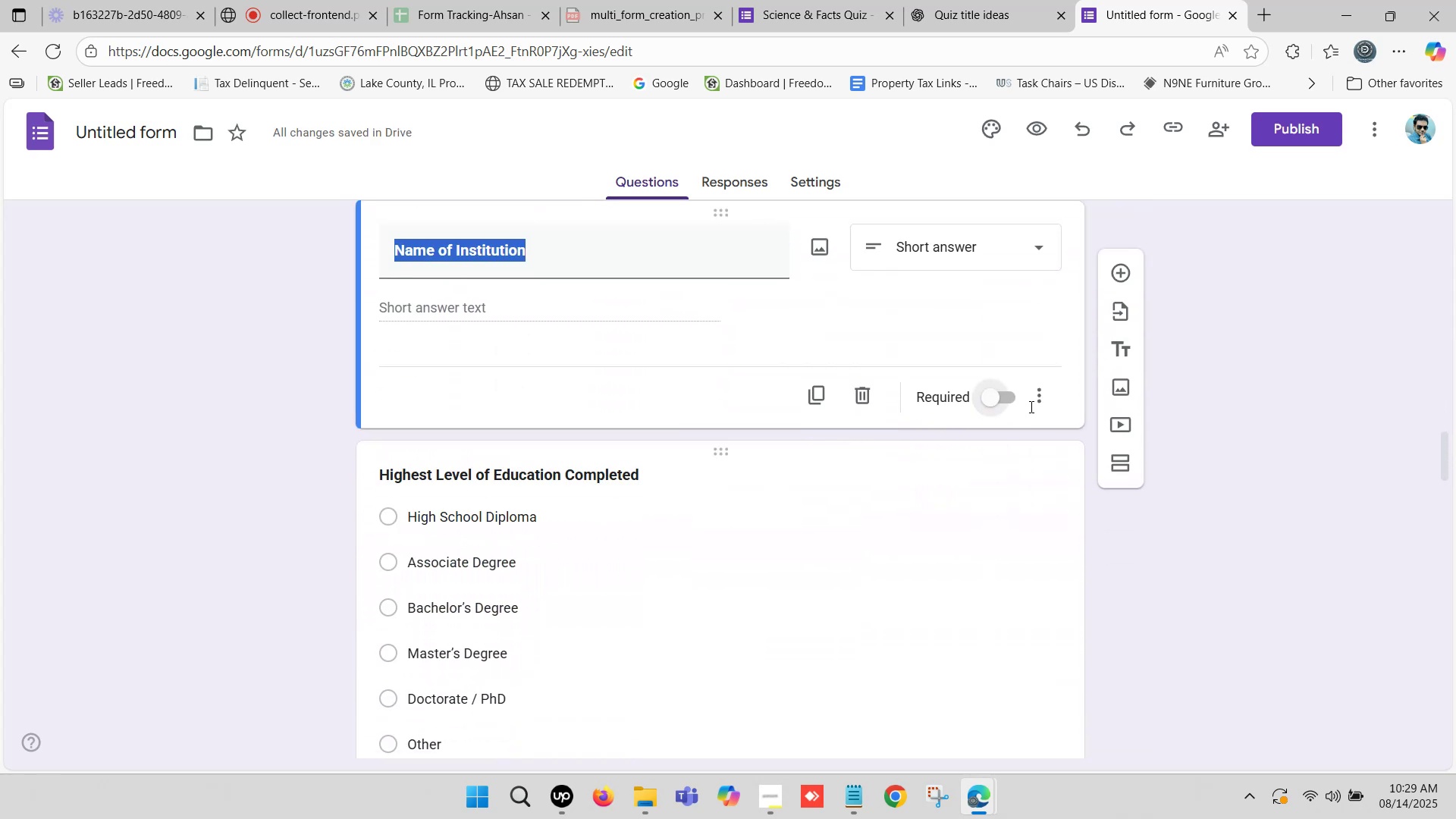 
left_click([993, 402])
 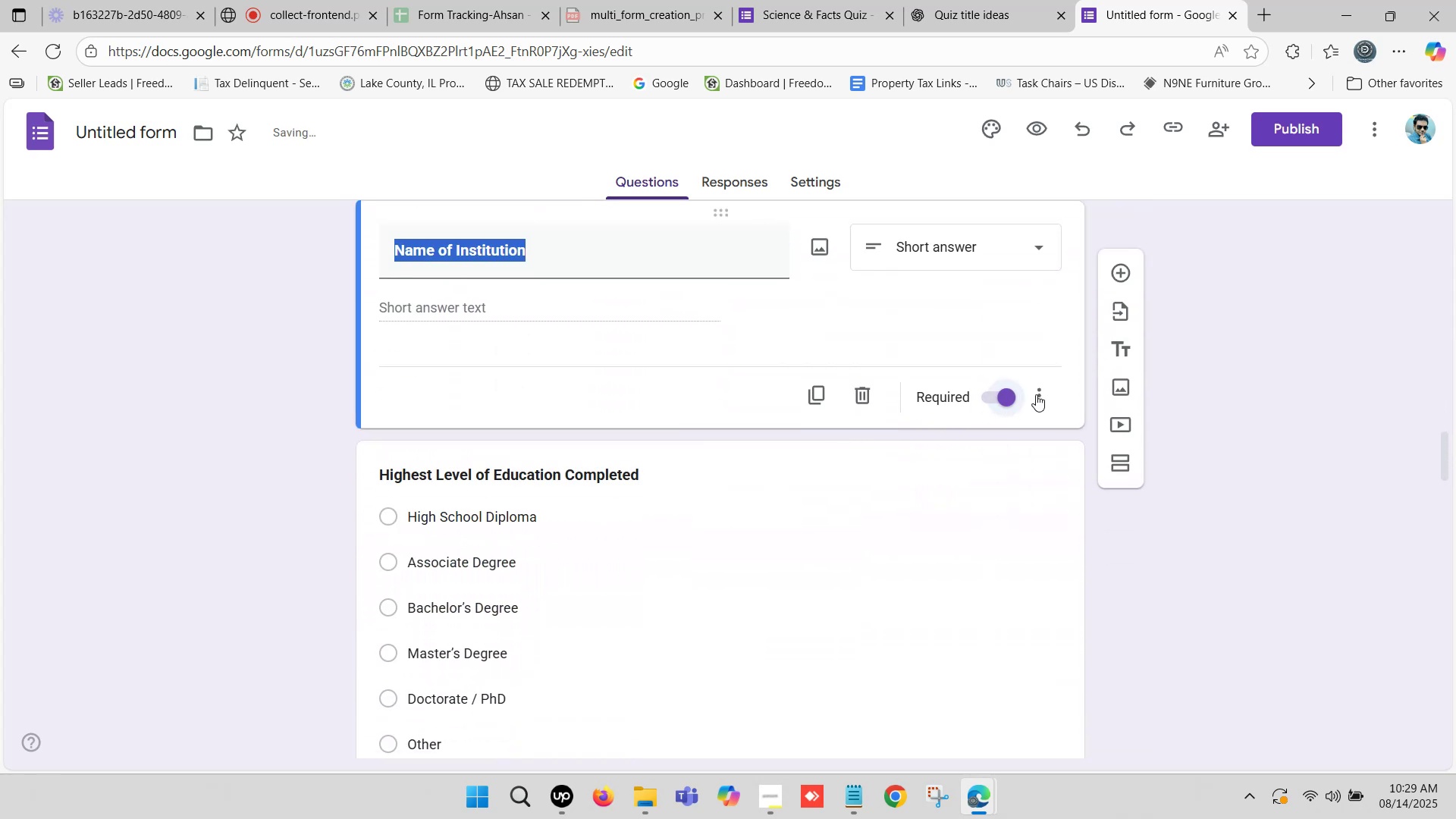 
scroll: coordinate [719, 413], scroll_direction: down, amount: 1.0
 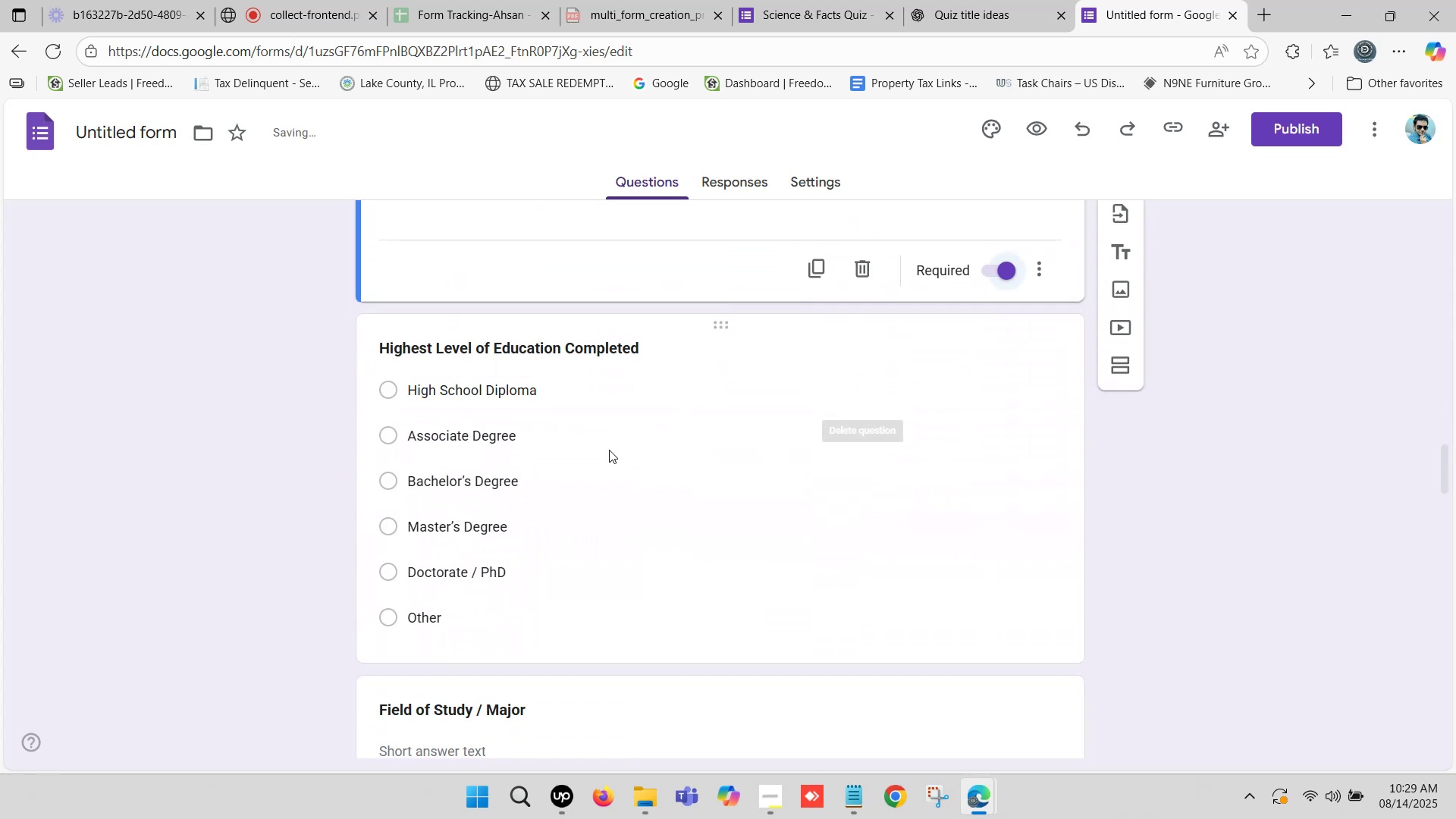 
left_click([608, 450])
 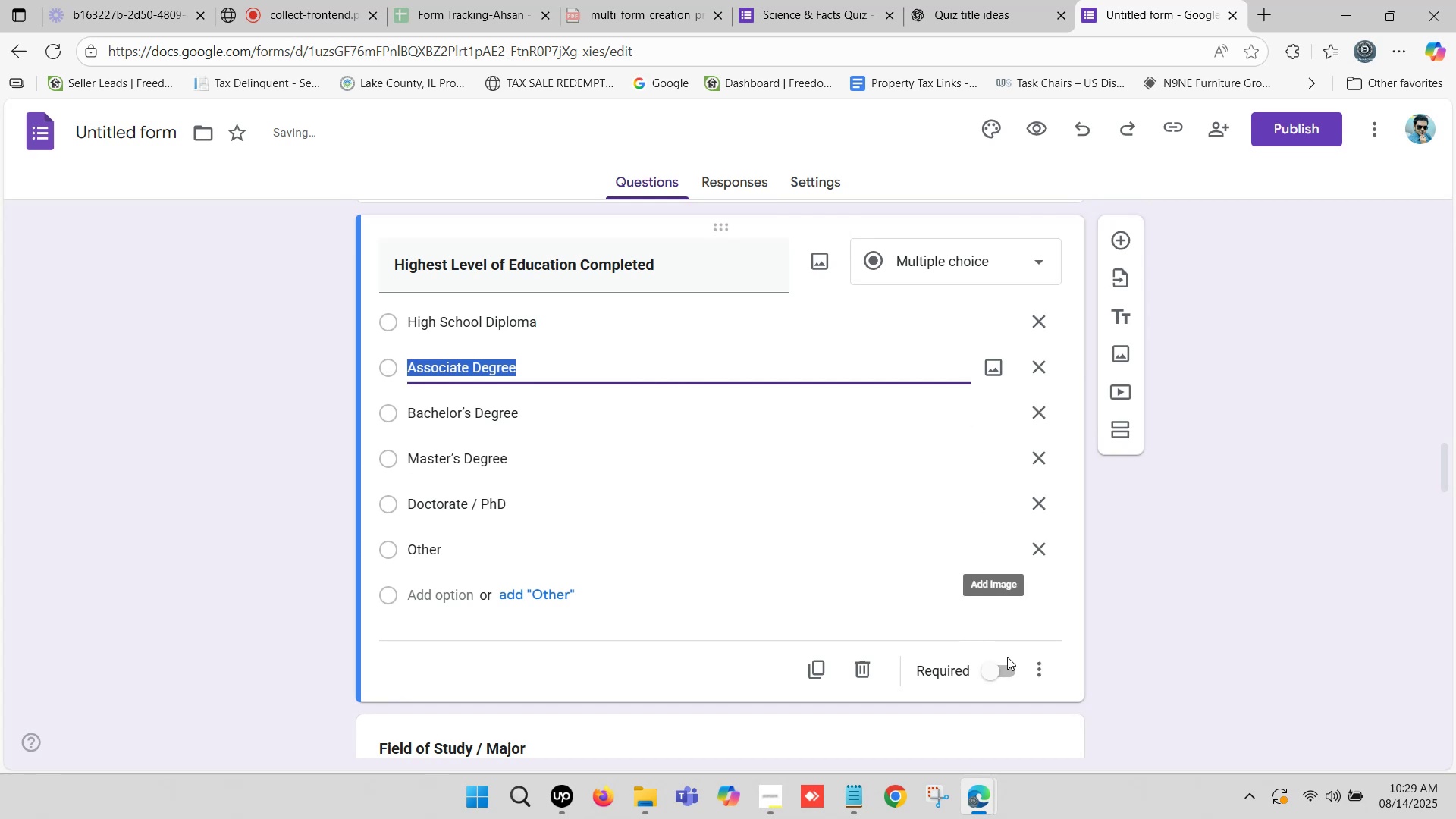 
left_click([997, 674])
 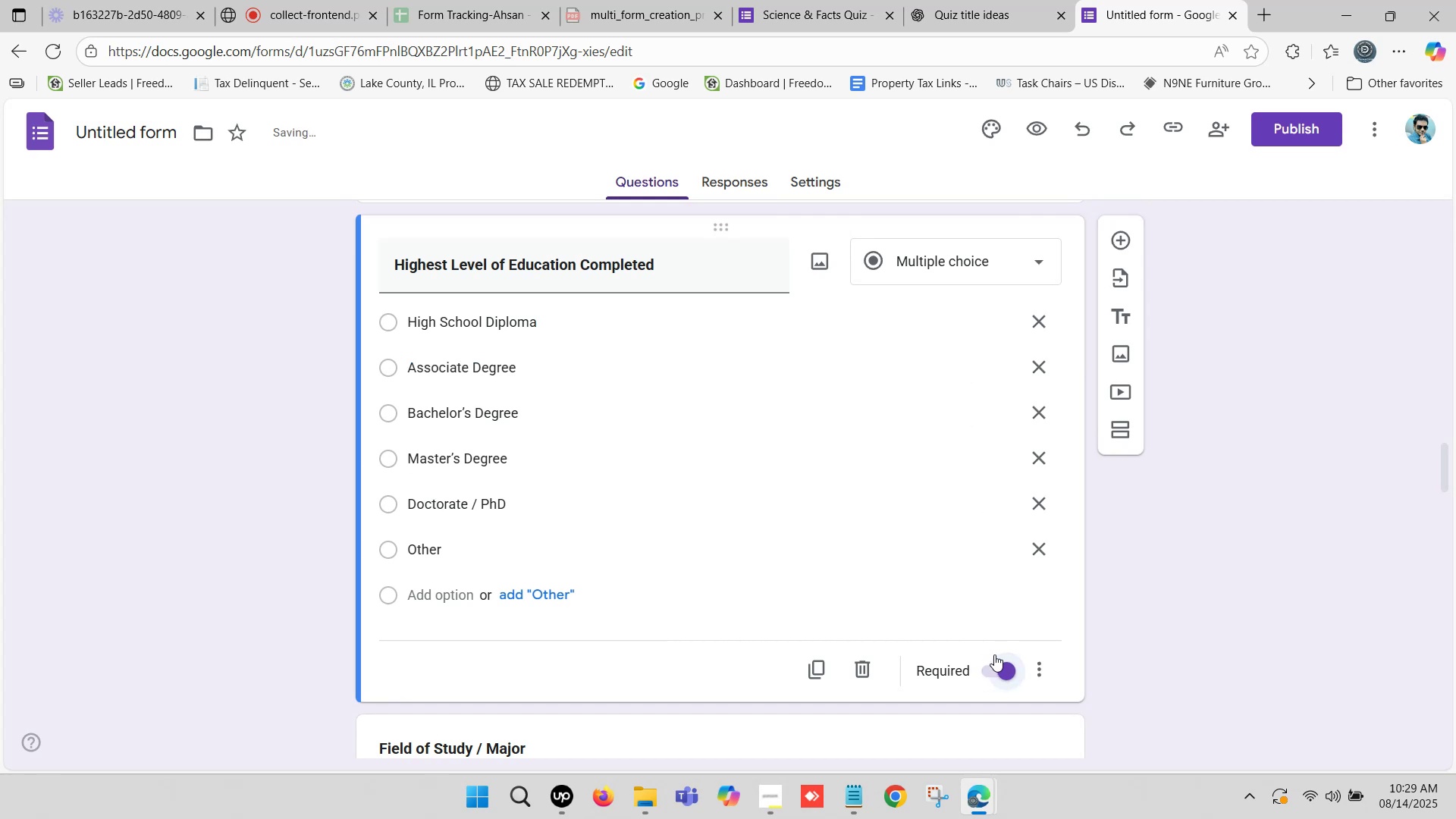 
scroll: coordinate [539, 487], scroll_direction: down, amount: 3.0
 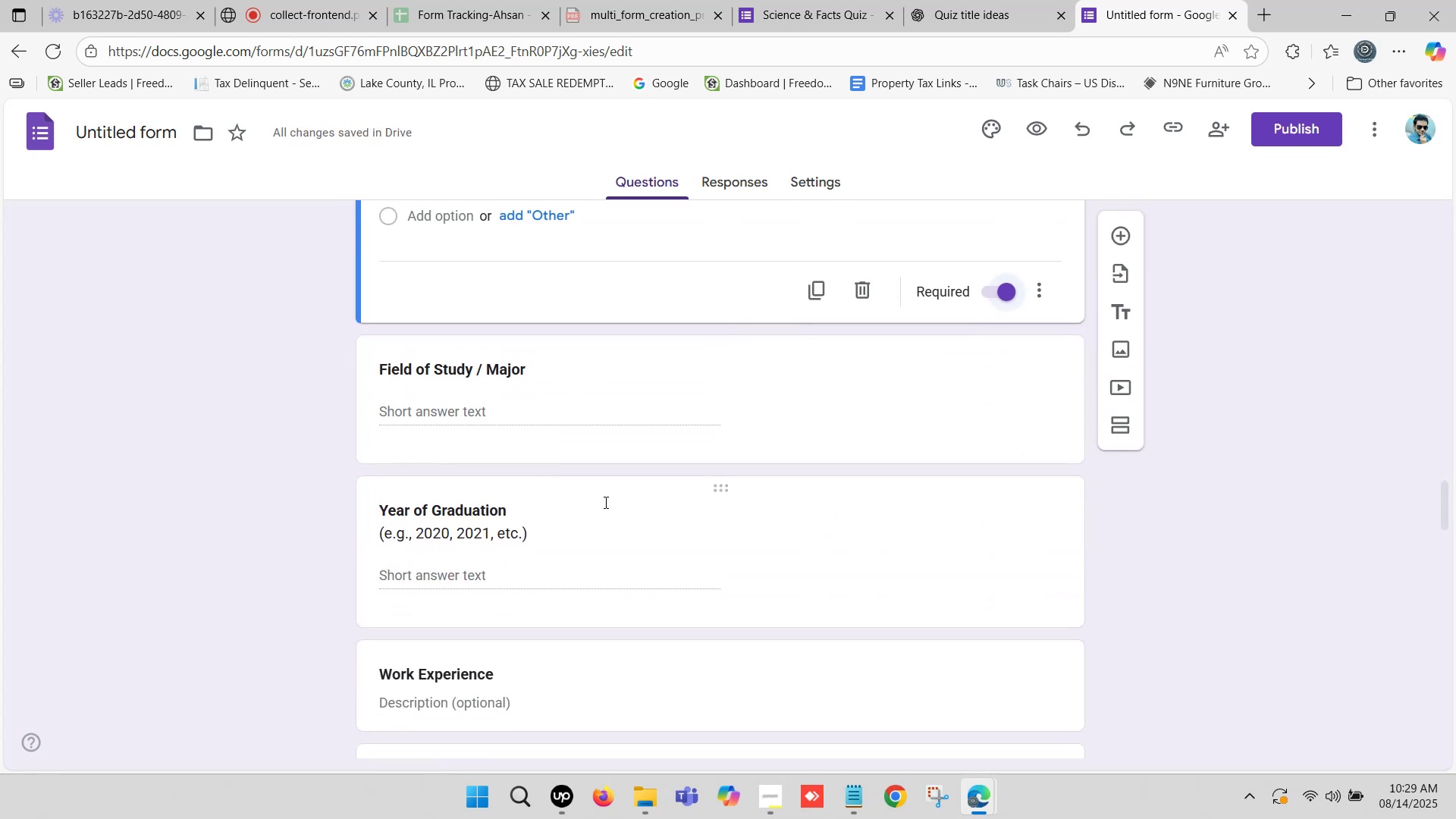 
wait(6.07)
 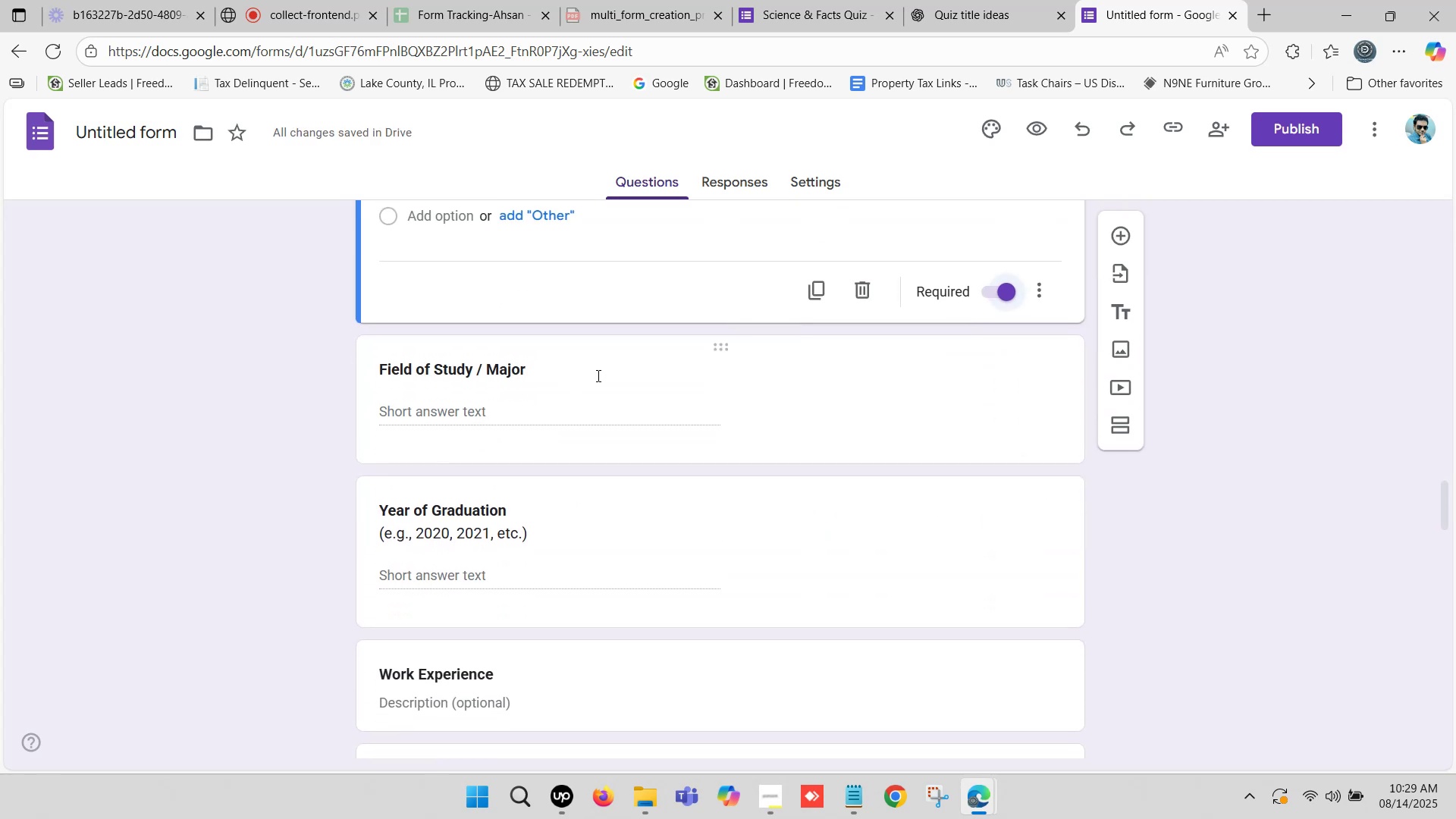 
left_click([576, 397])
 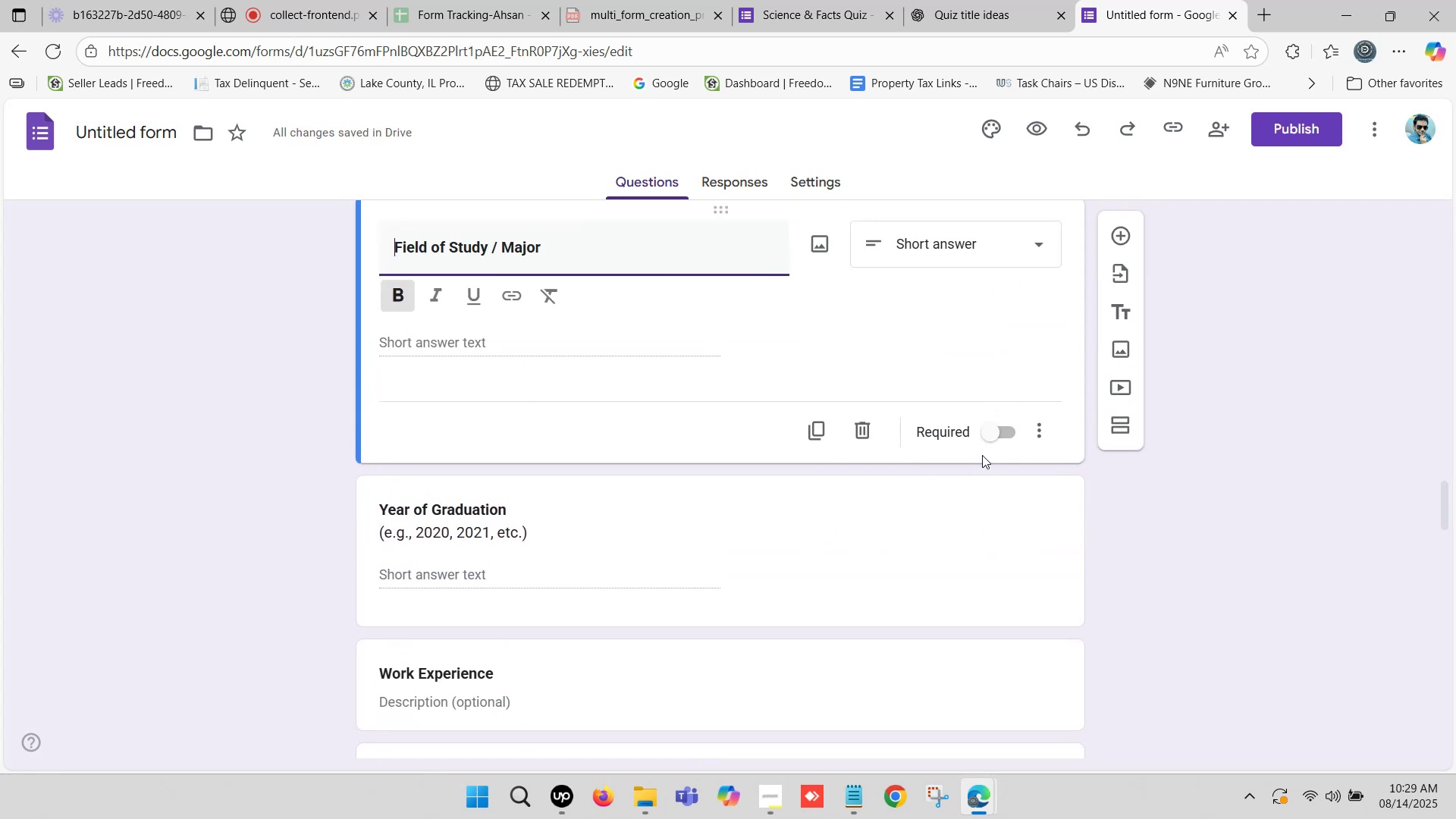 
left_click([992, 433])
 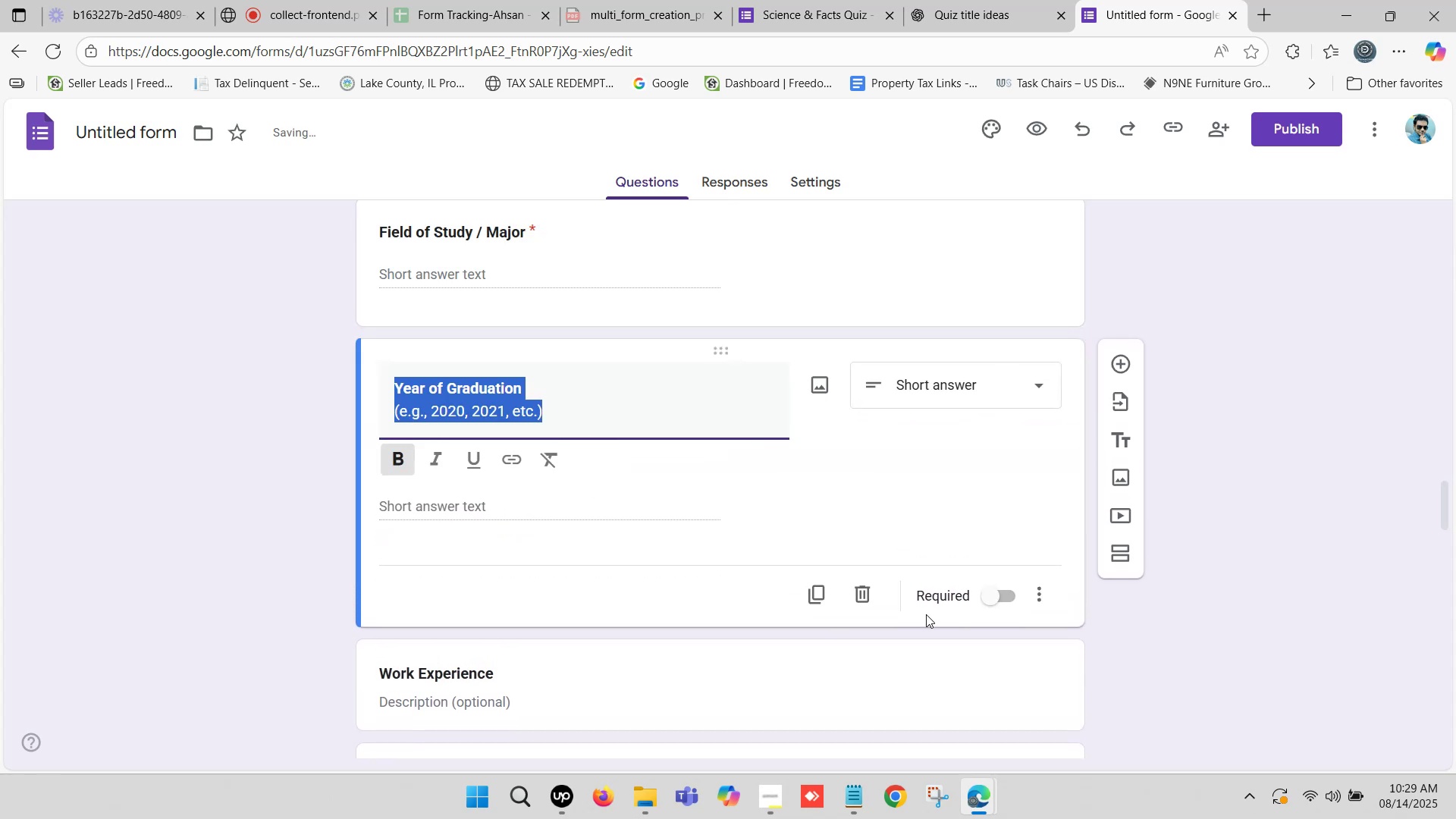 
left_click([987, 596])
 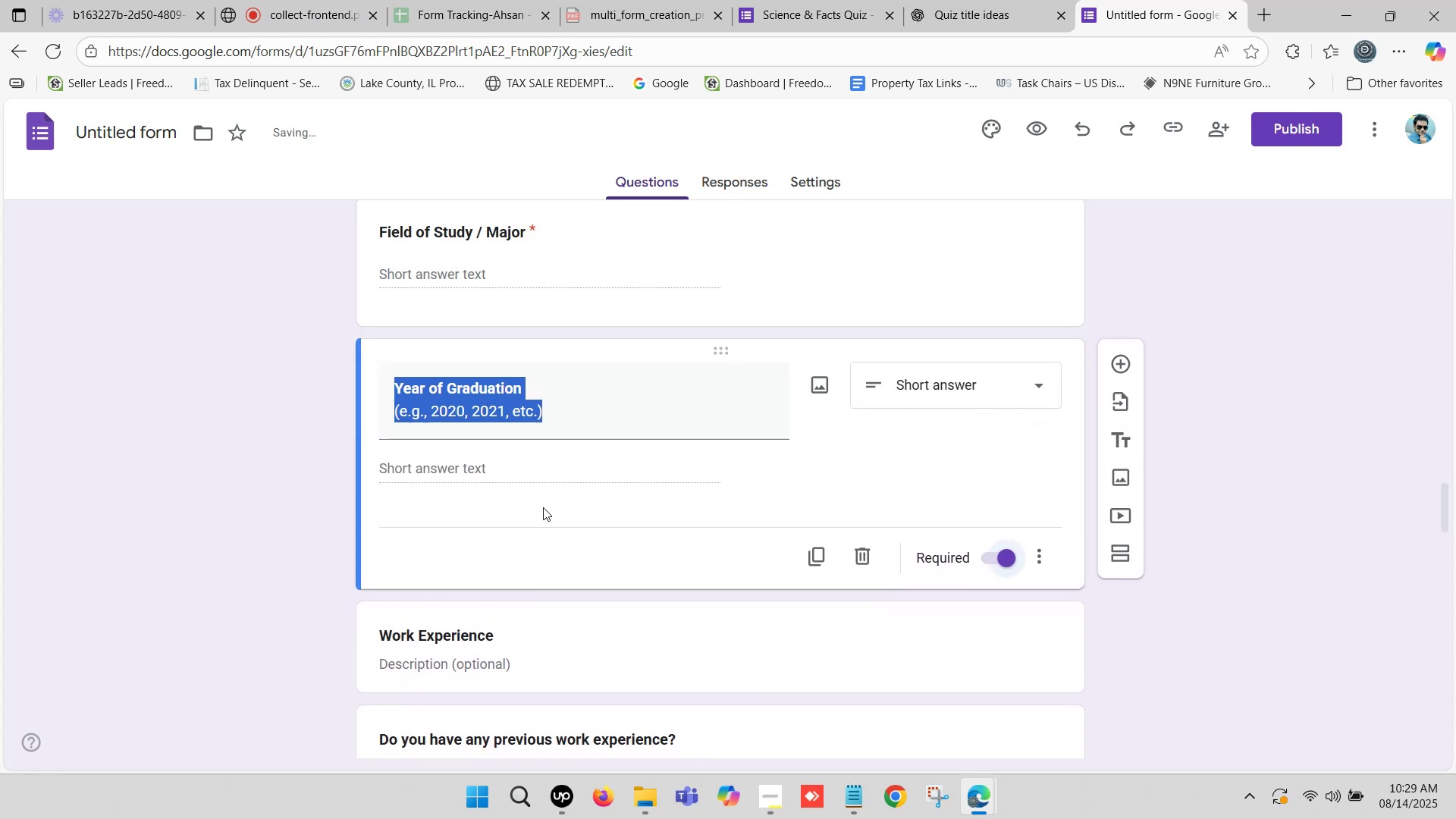 
scroll: coordinate [461, 509], scroll_direction: down, amount: 2.0
 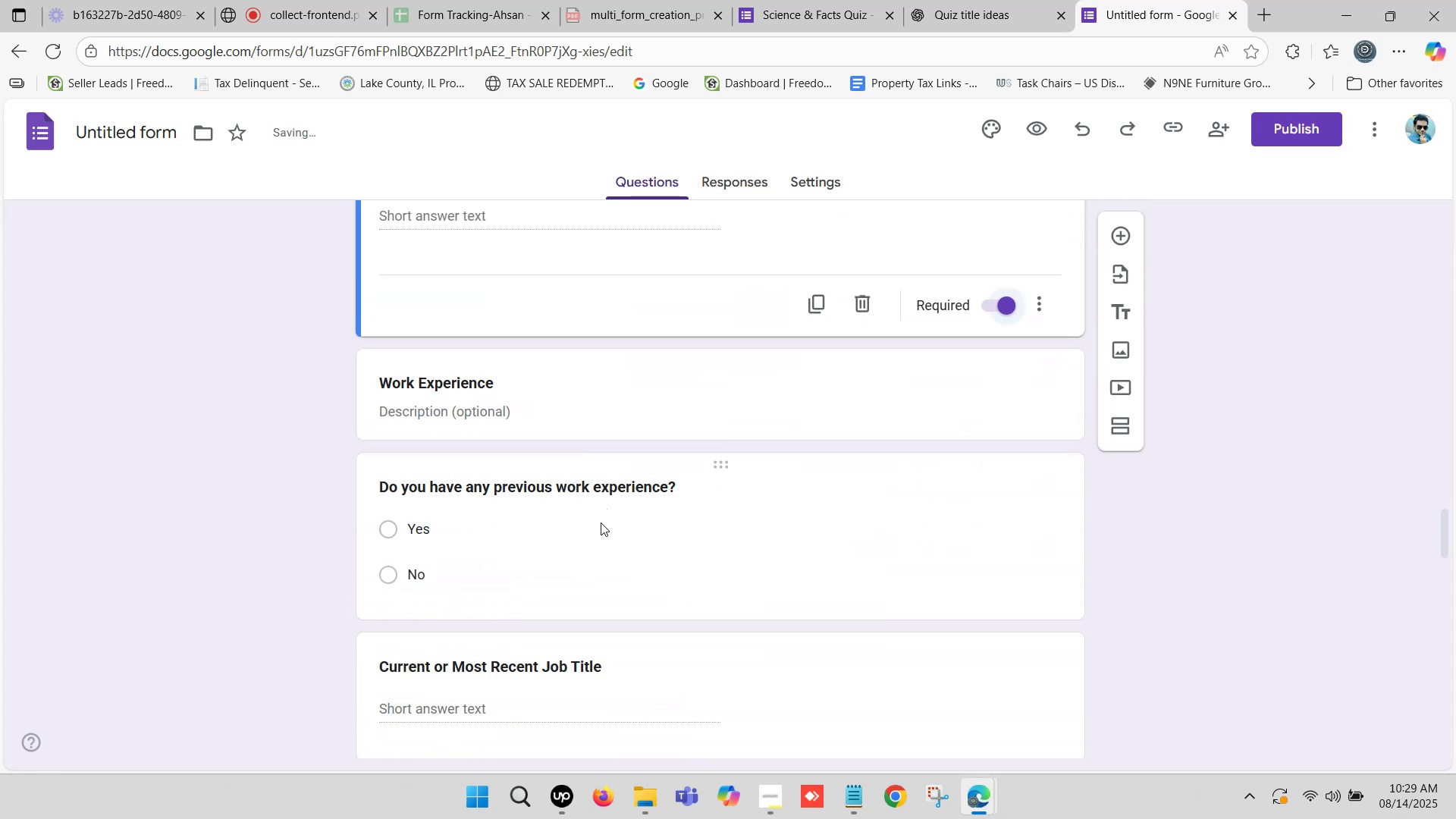 
left_click([559, 538])
 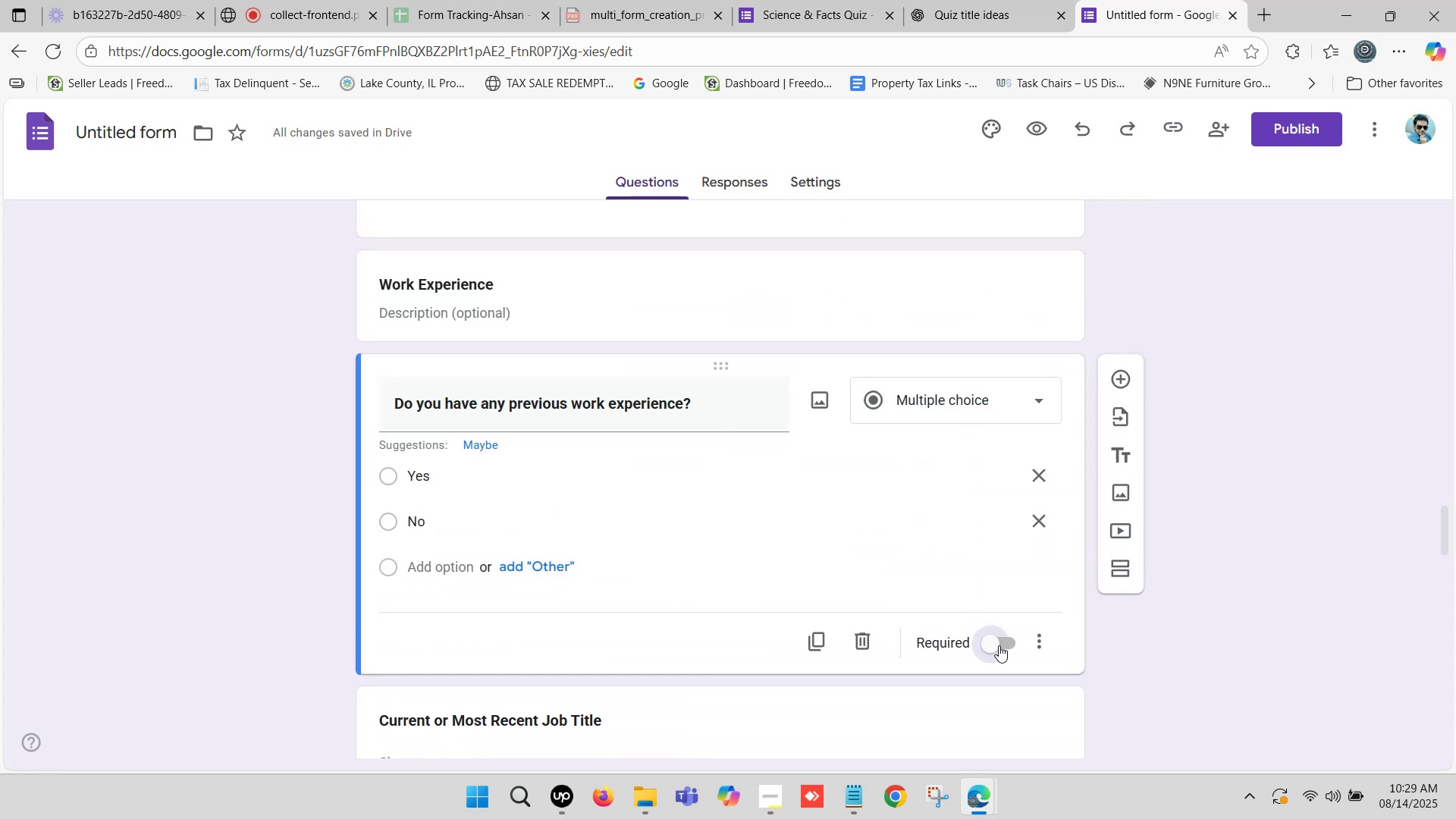 
scroll: coordinate [613, 502], scroll_direction: down, amount: 2.0
 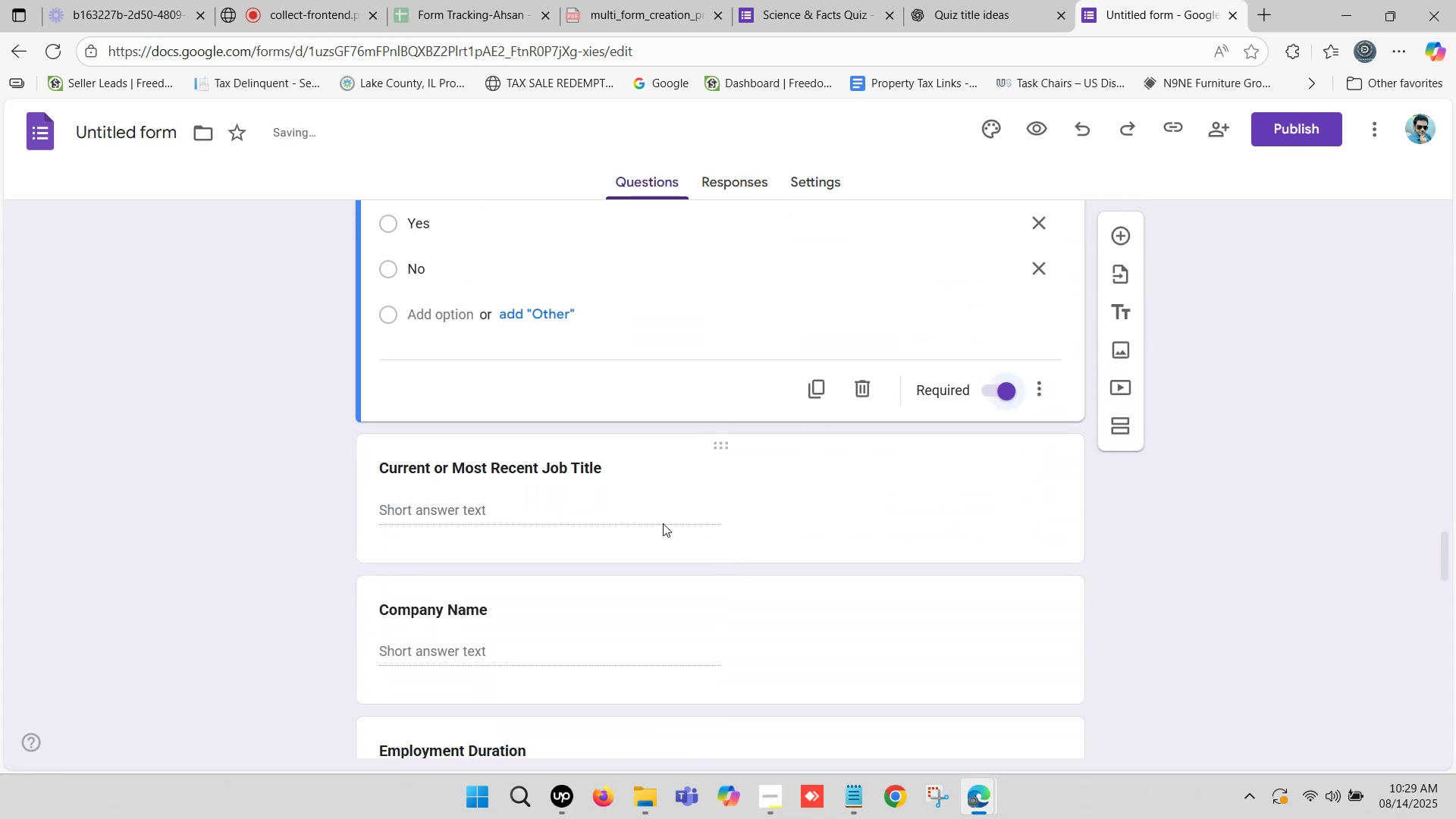 
left_click([673, 502])
 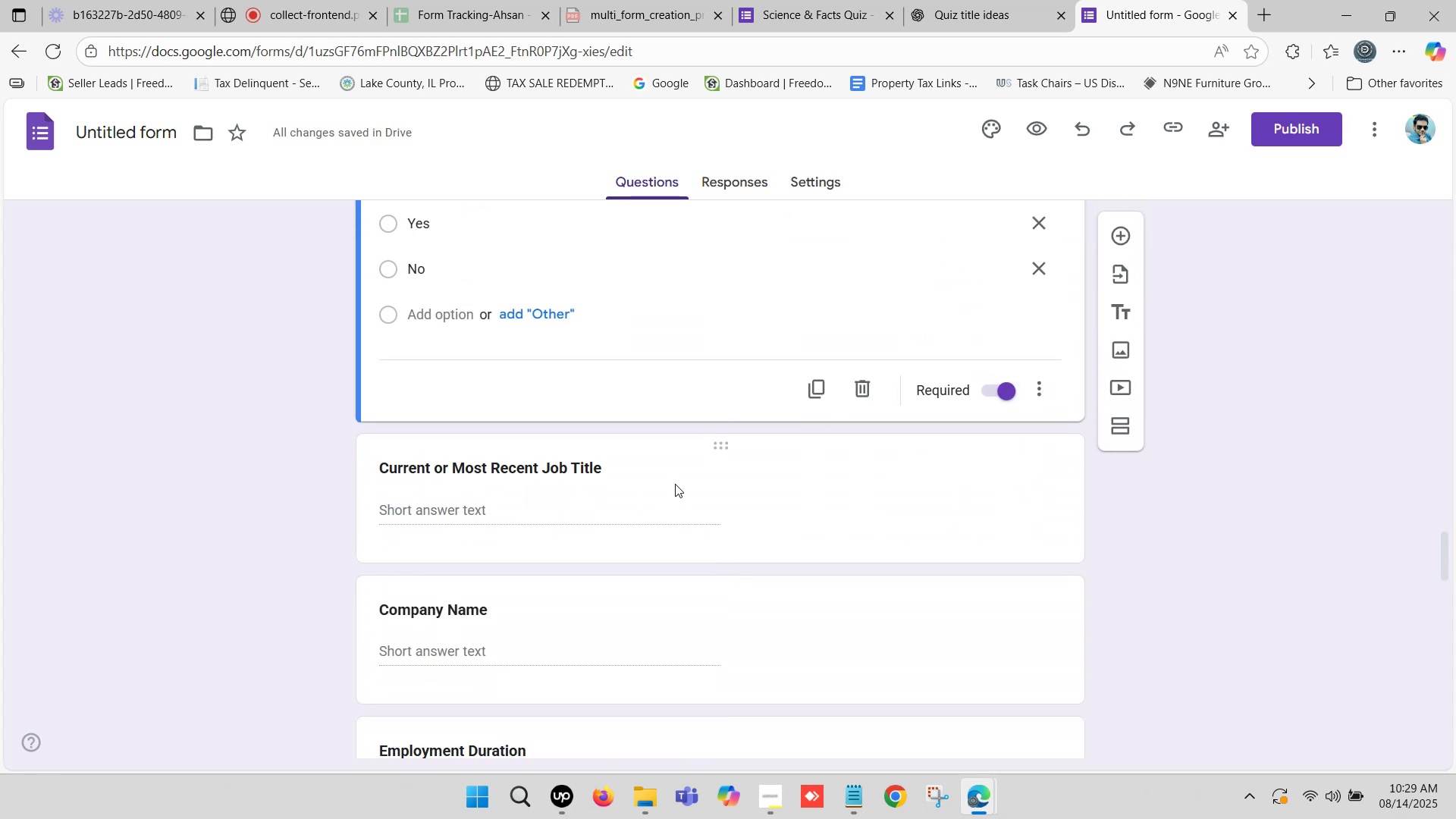 
left_click([675, 475])
 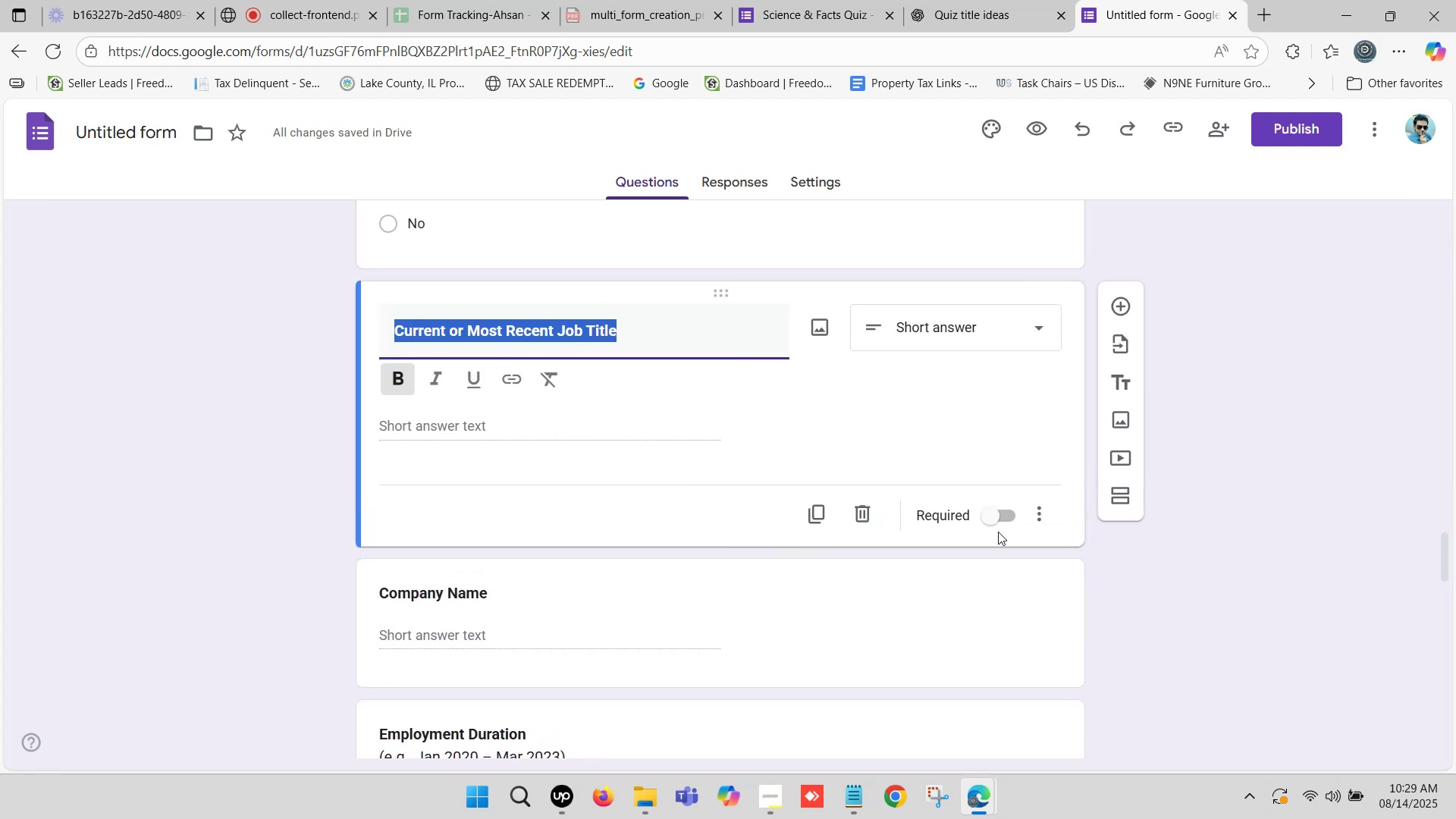 
left_click([987, 516])
 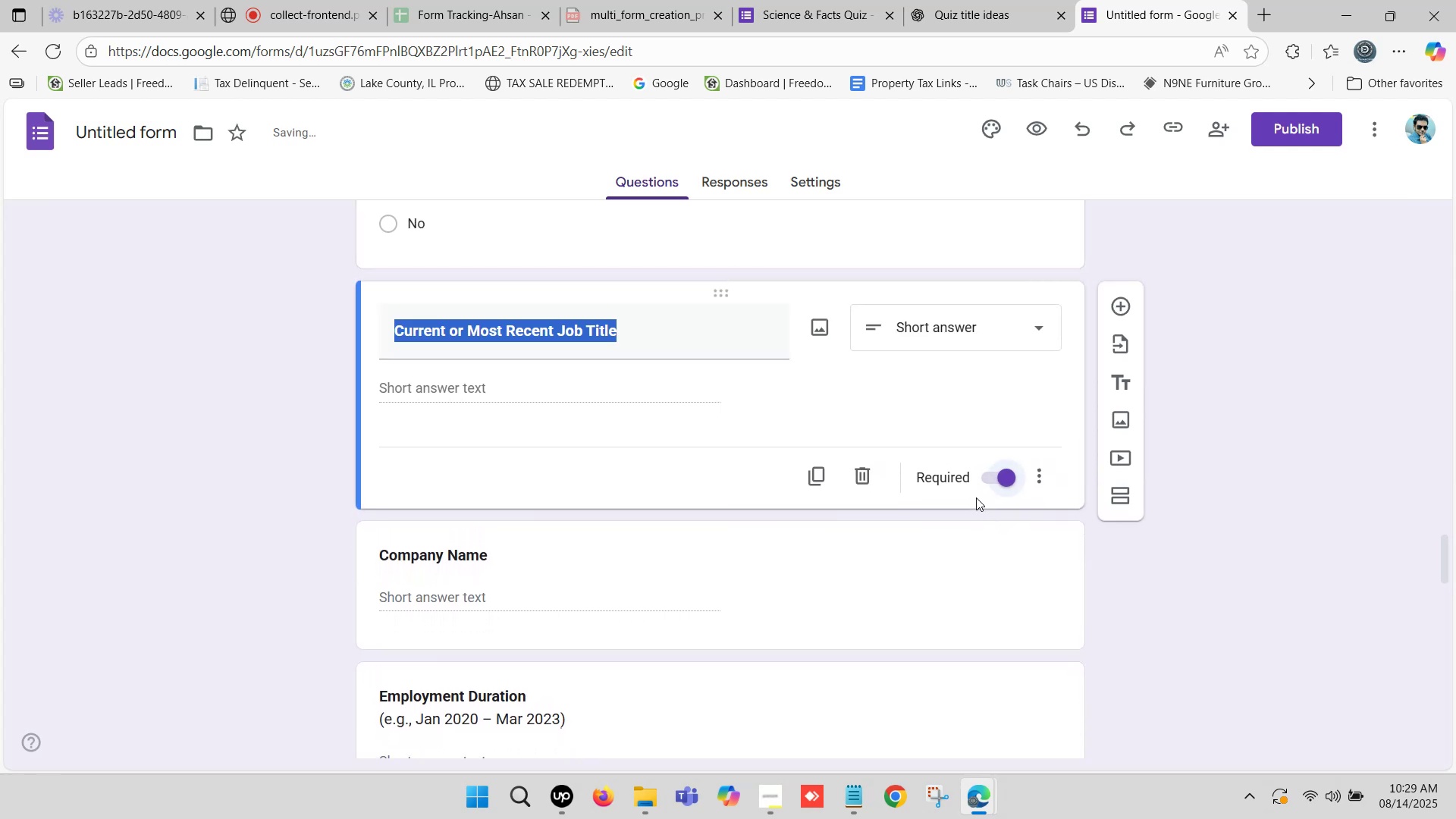 
scroll: coordinate [442, 510], scroll_direction: down, amount: 1.0
 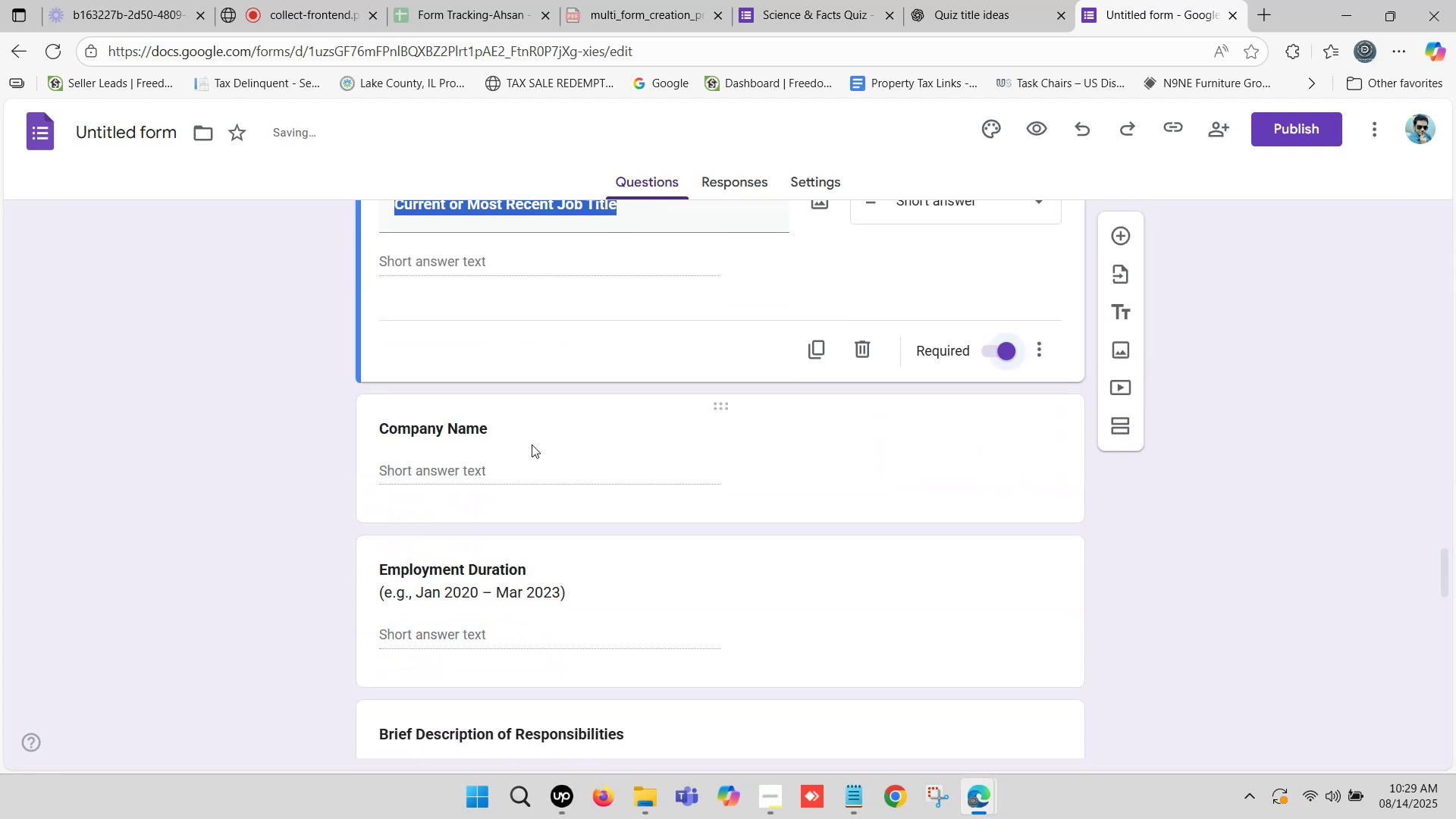 
left_click([532, 444])
 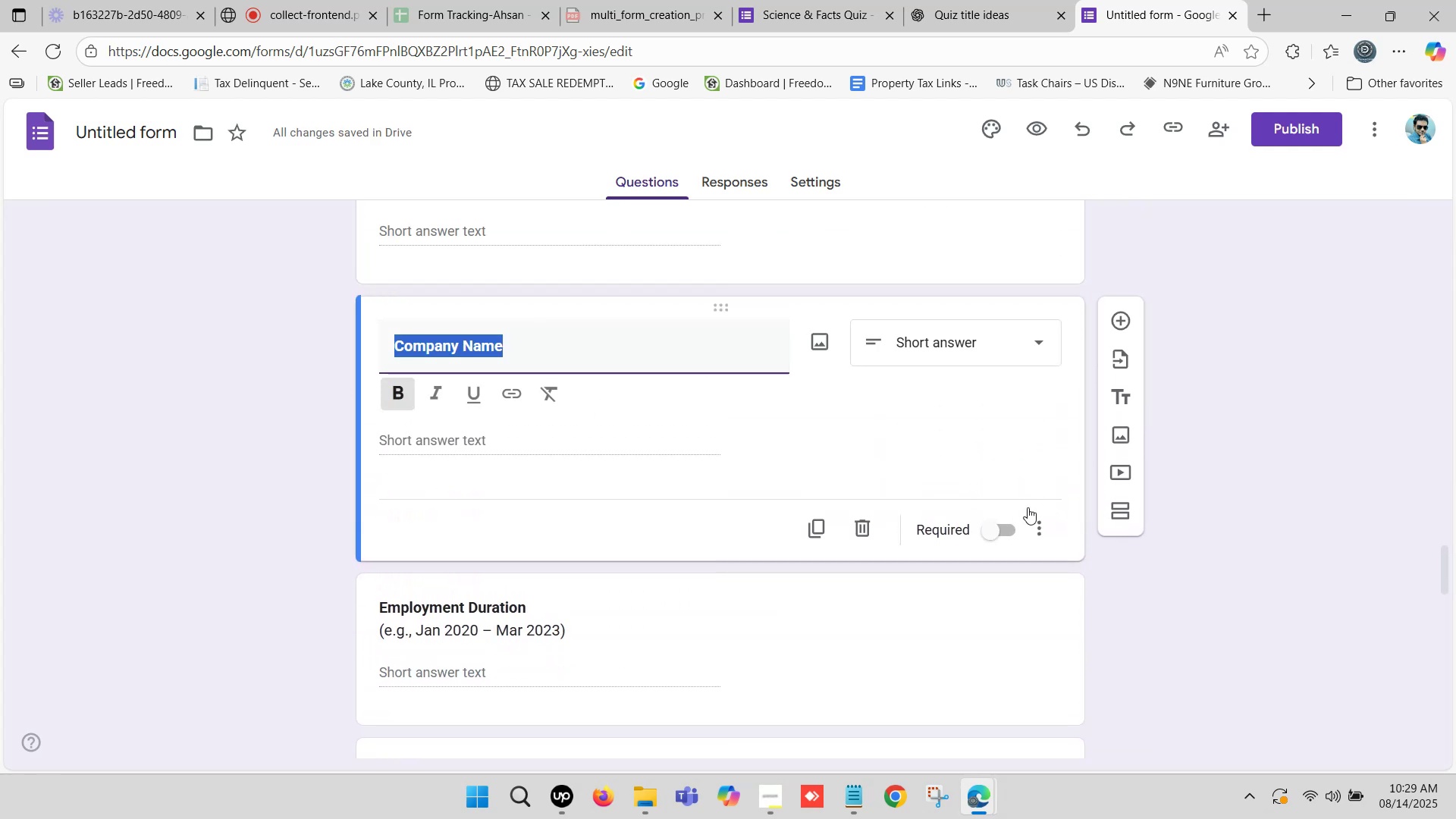 
left_click([993, 527])
 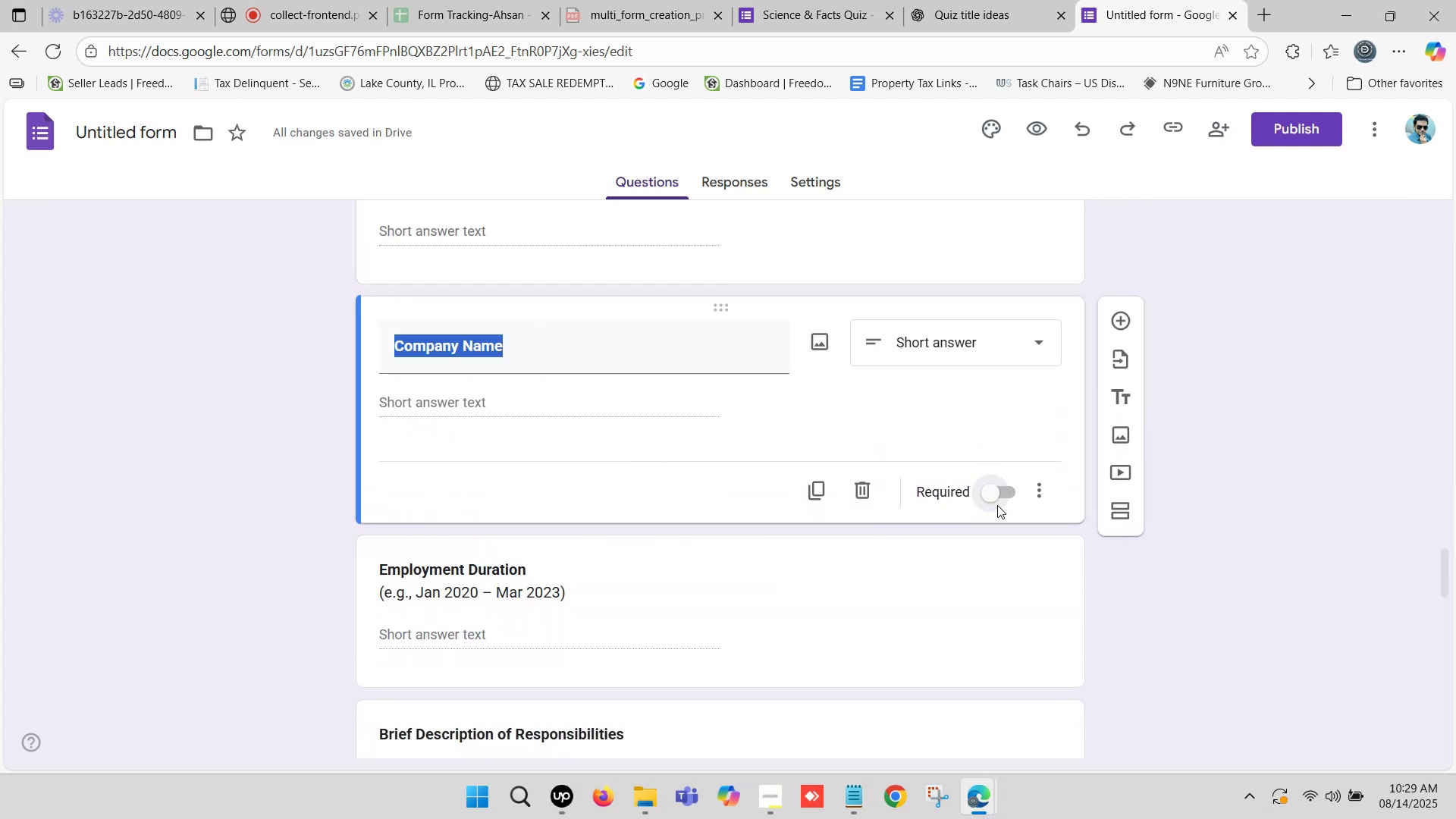 
left_click([993, 494])
 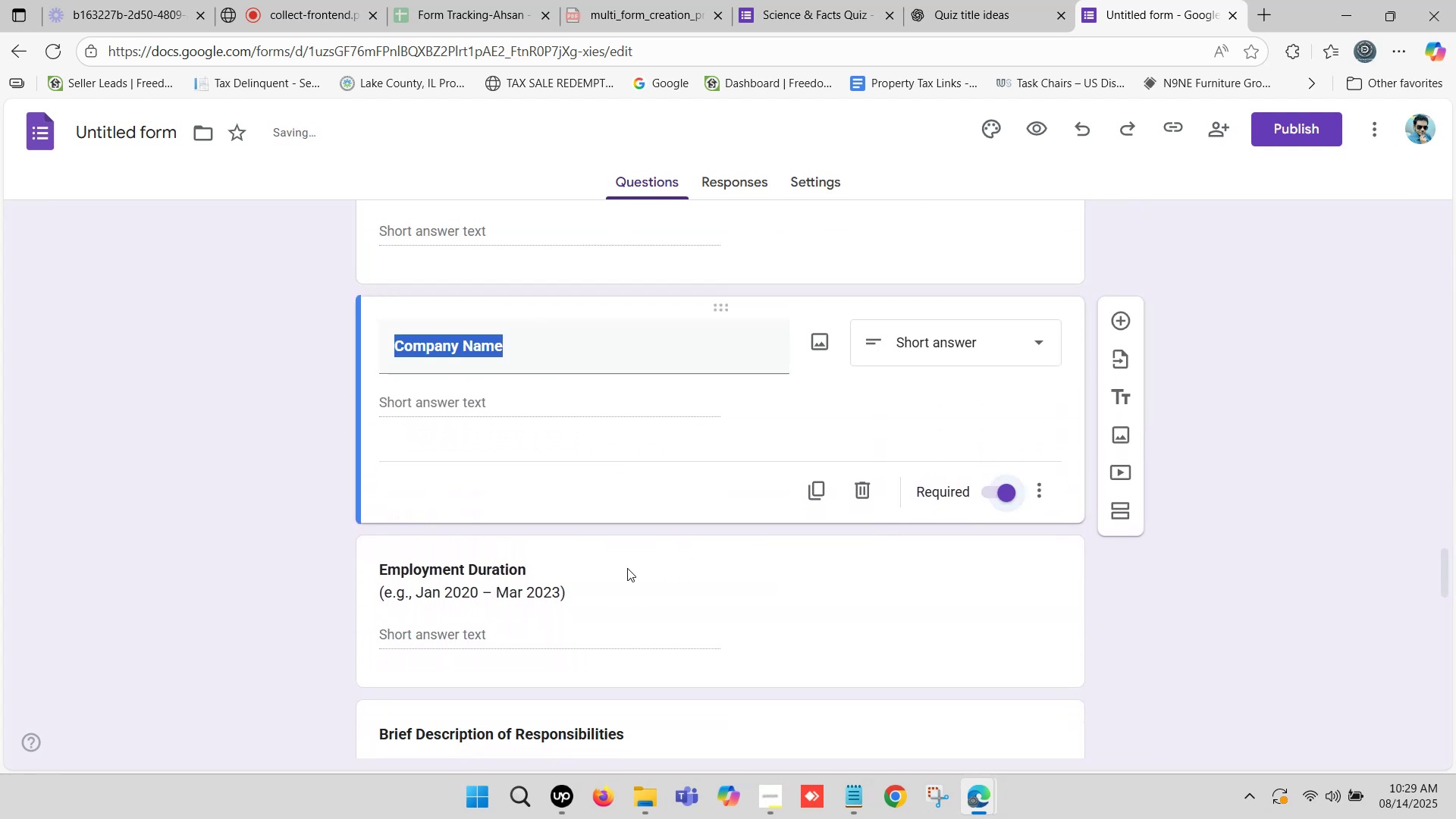 
left_click([625, 567])
 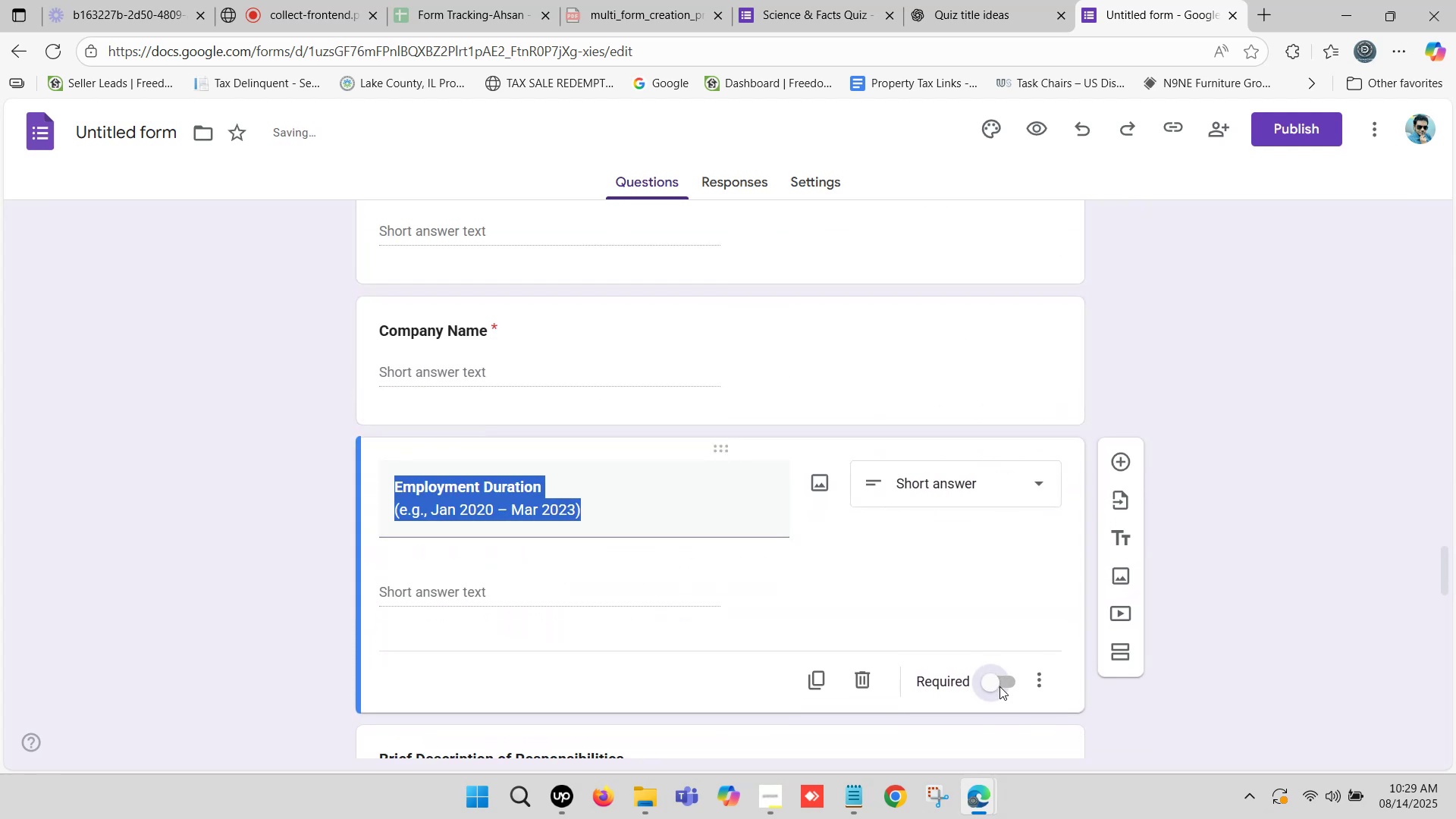 
left_click([1000, 649])
 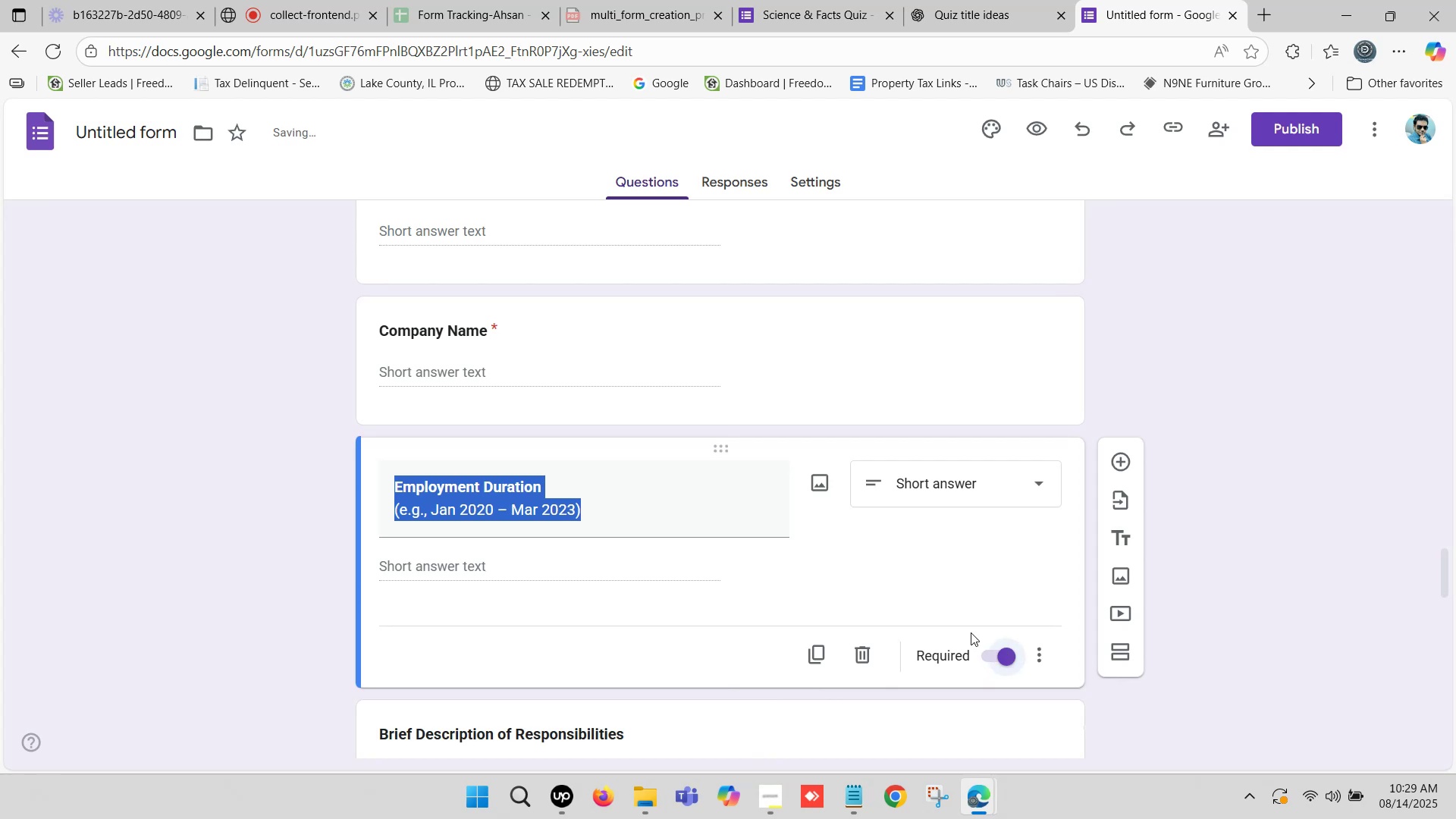 
scroll: coordinate [521, 559], scroll_direction: down, amount: 2.0
 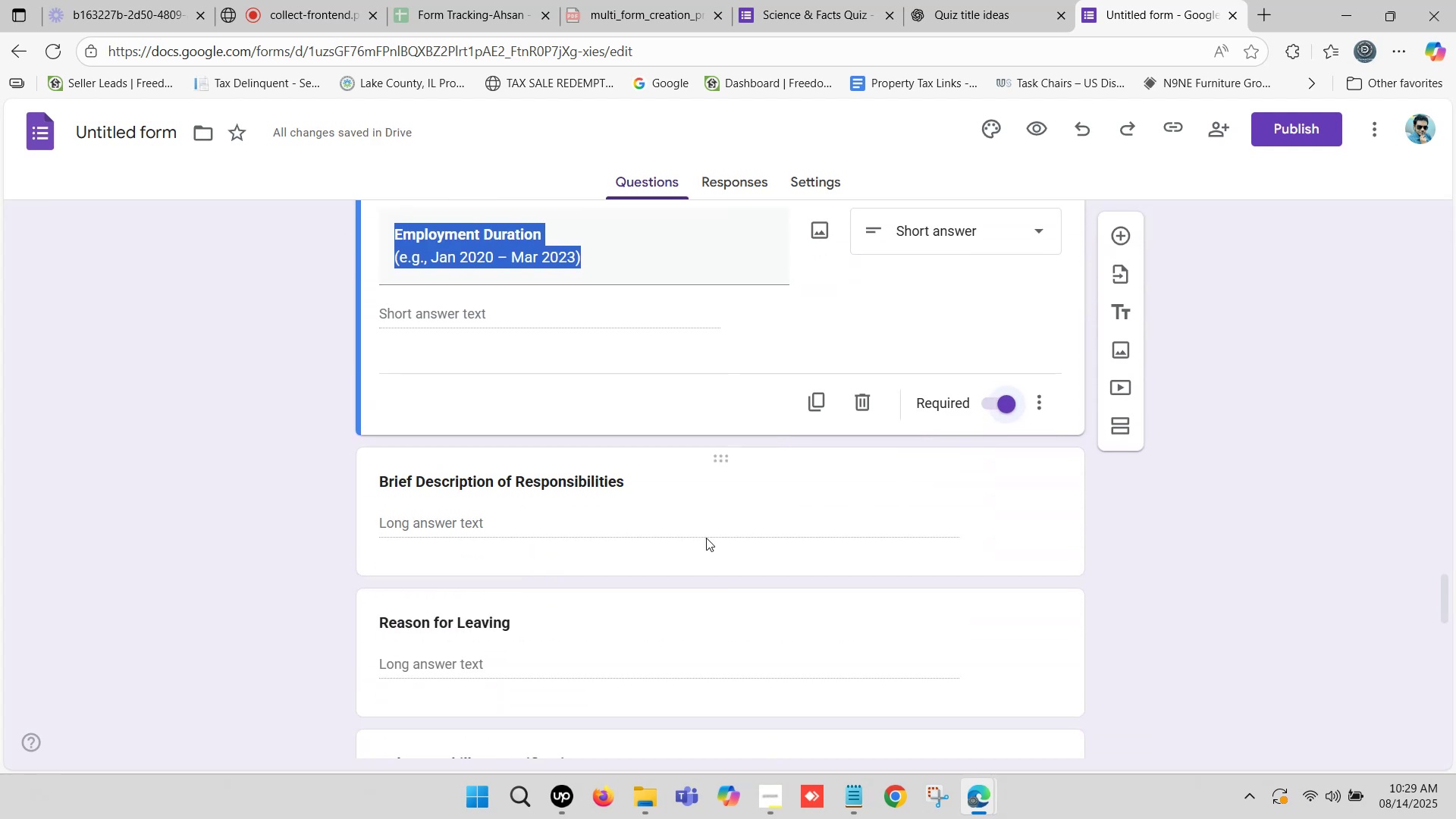 
left_click([670, 511])
 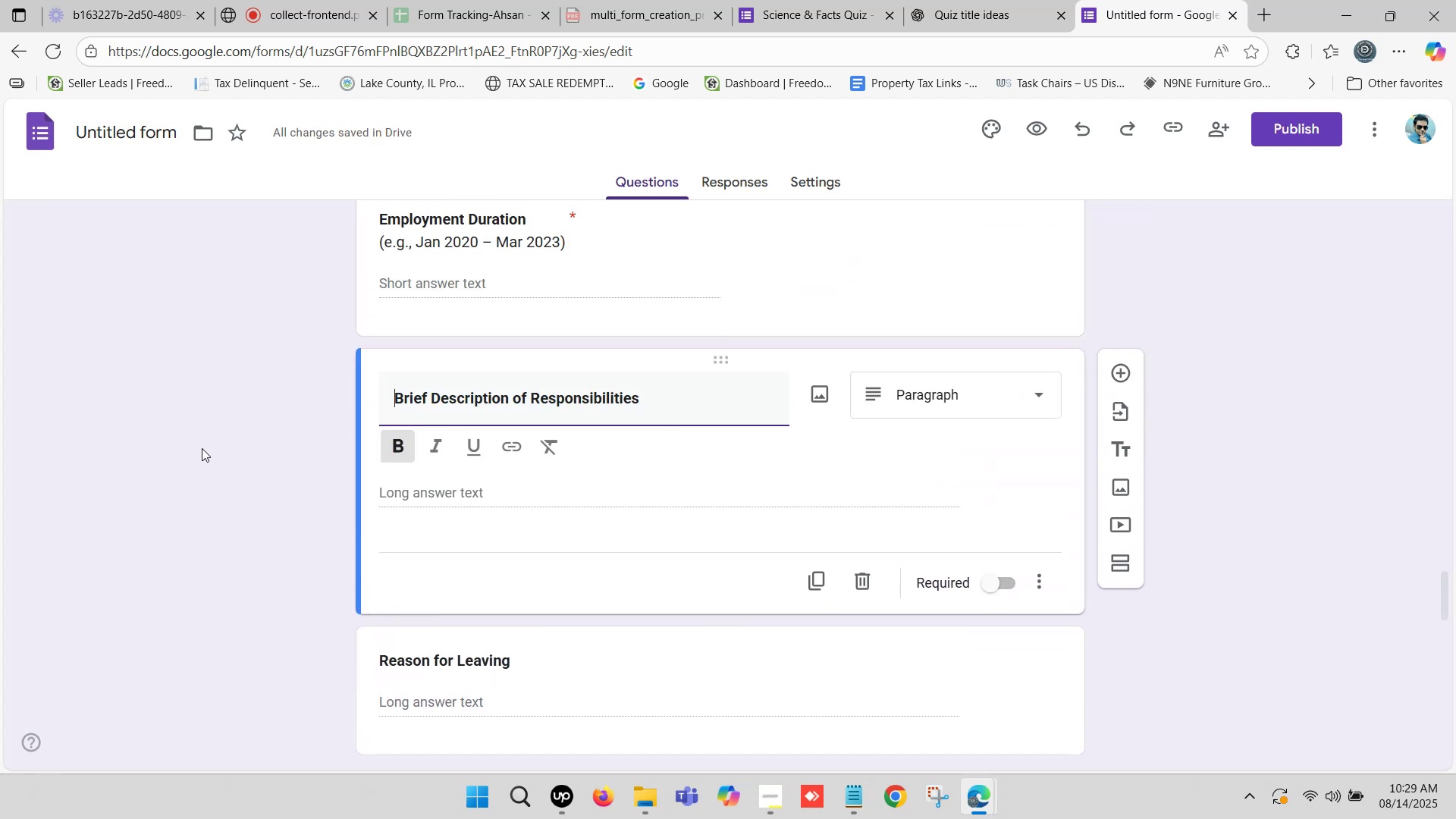 
left_click([269, 456])
 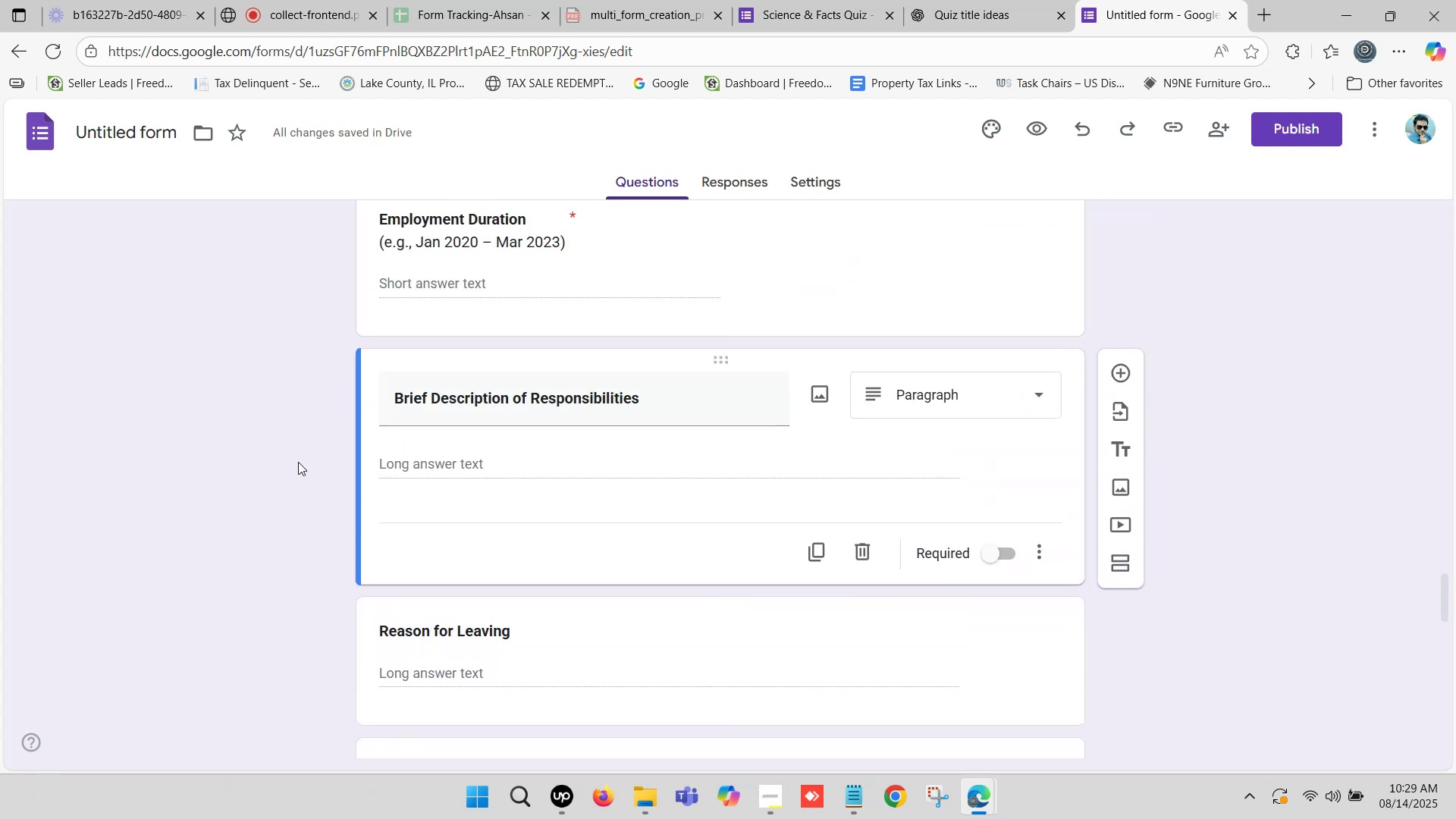 
scroll: coordinate [609, 533], scroll_direction: down, amount: 3.0
 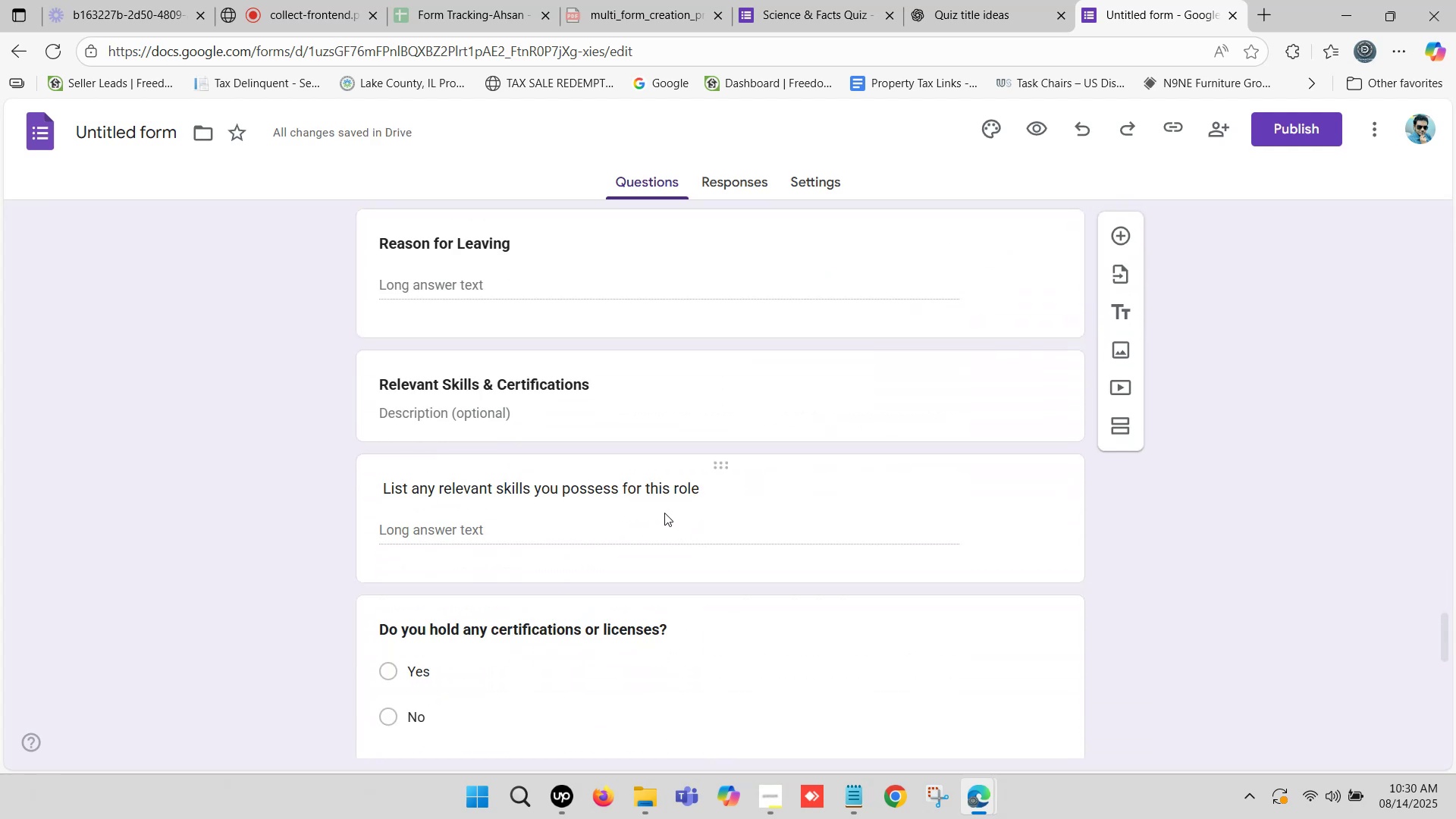 
left_click([562, 495])
 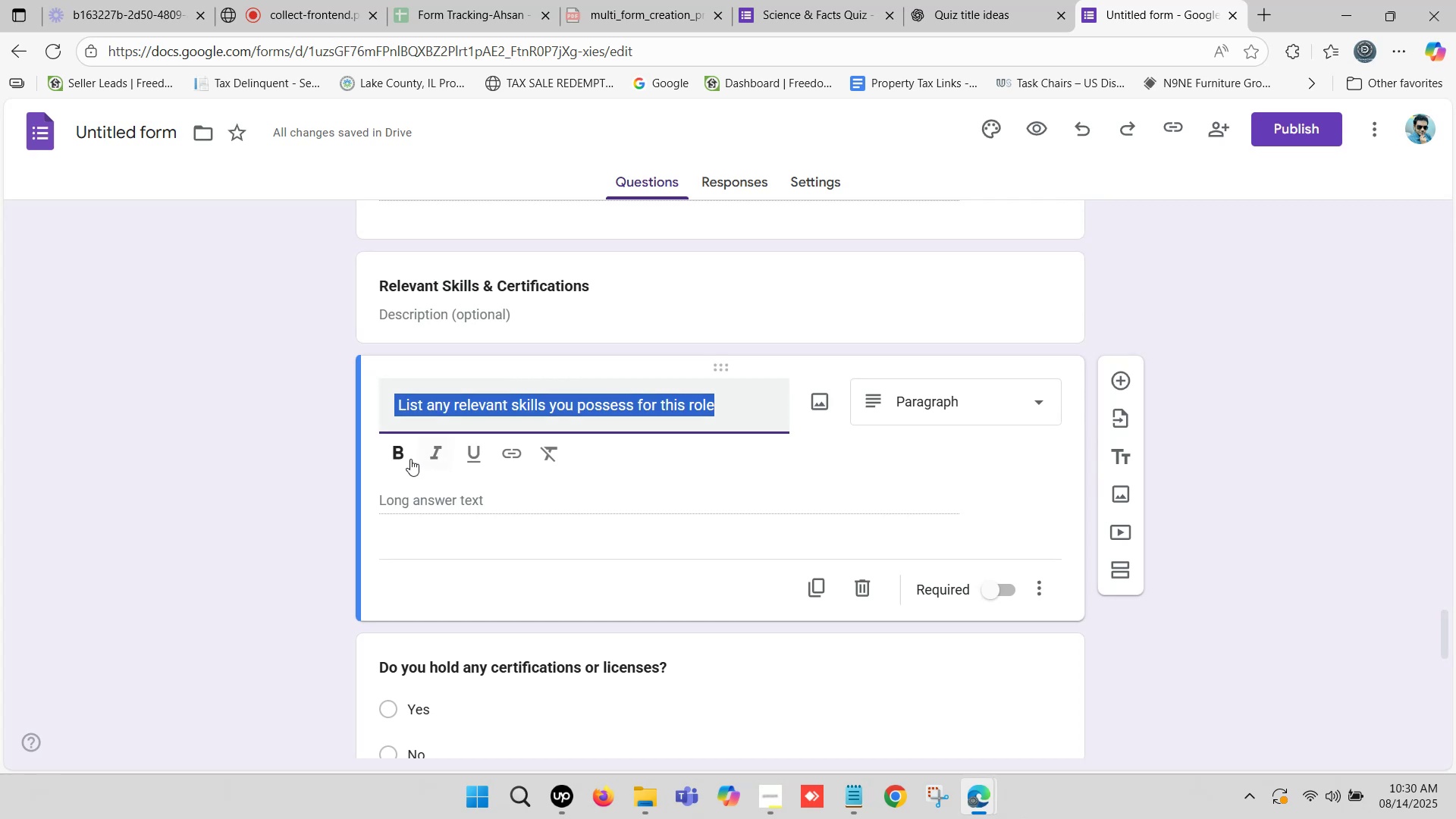 
left_click([406, 450])
 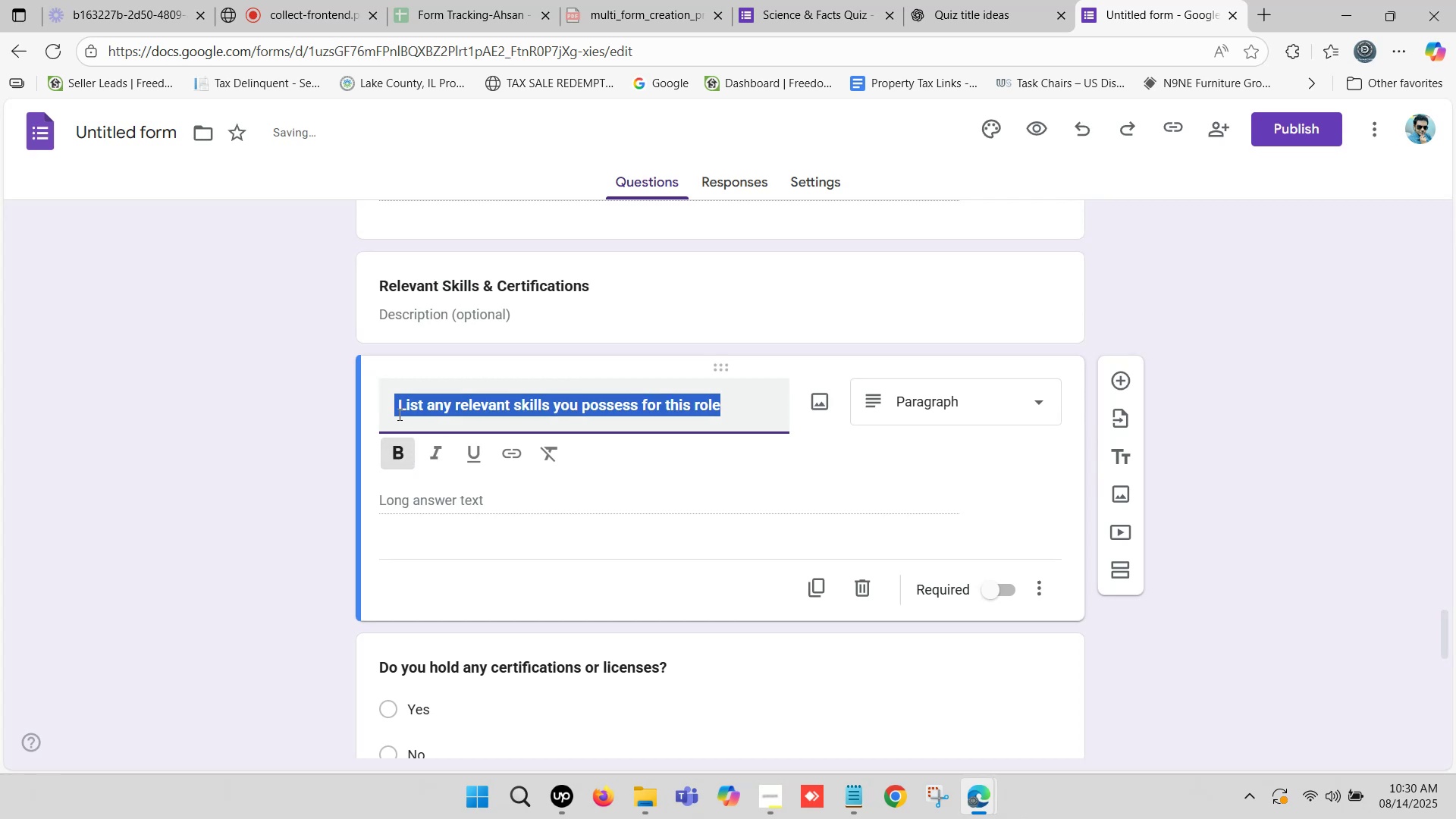 
left_click([396, 409])
 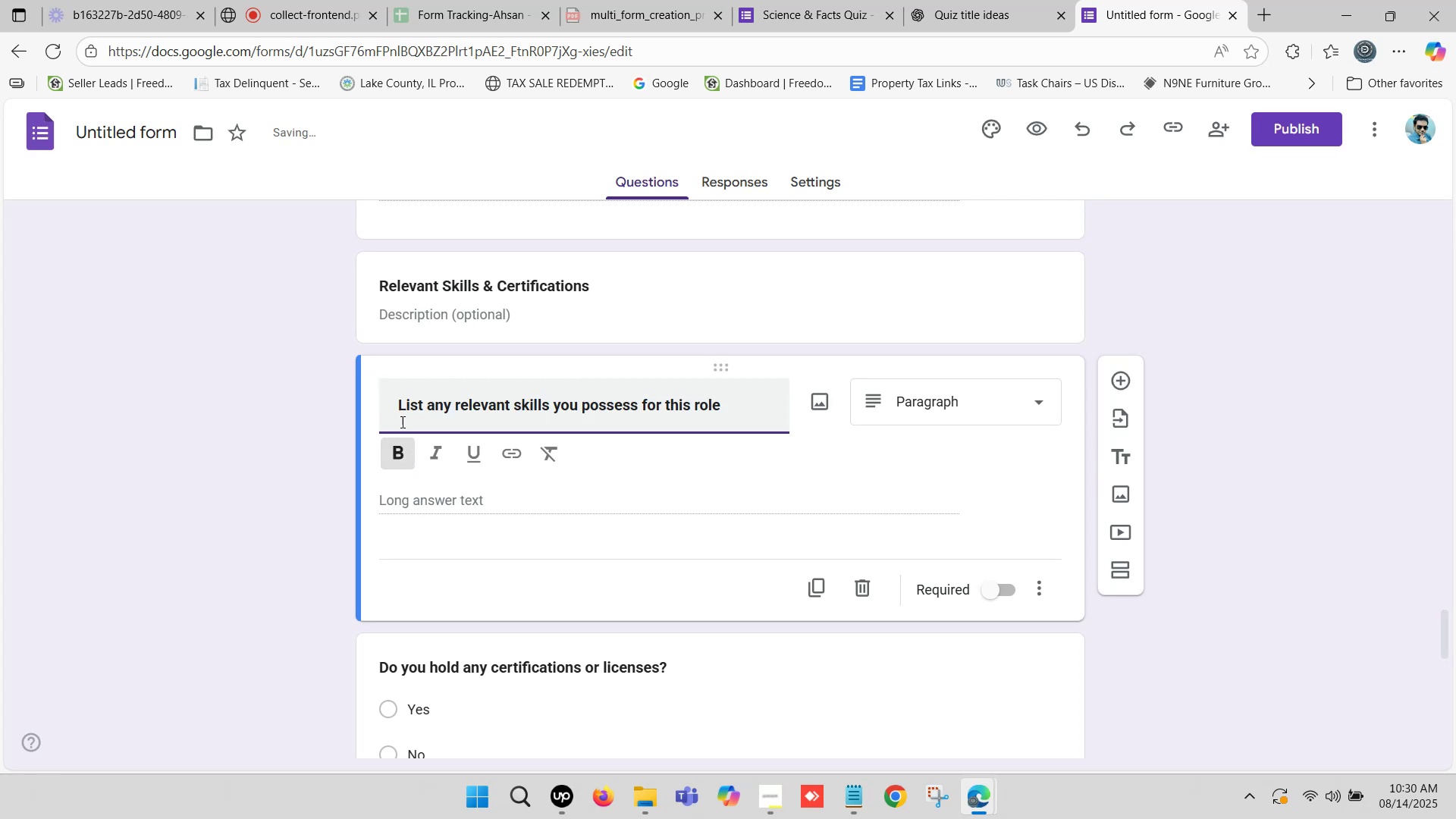 
key(Delete)
 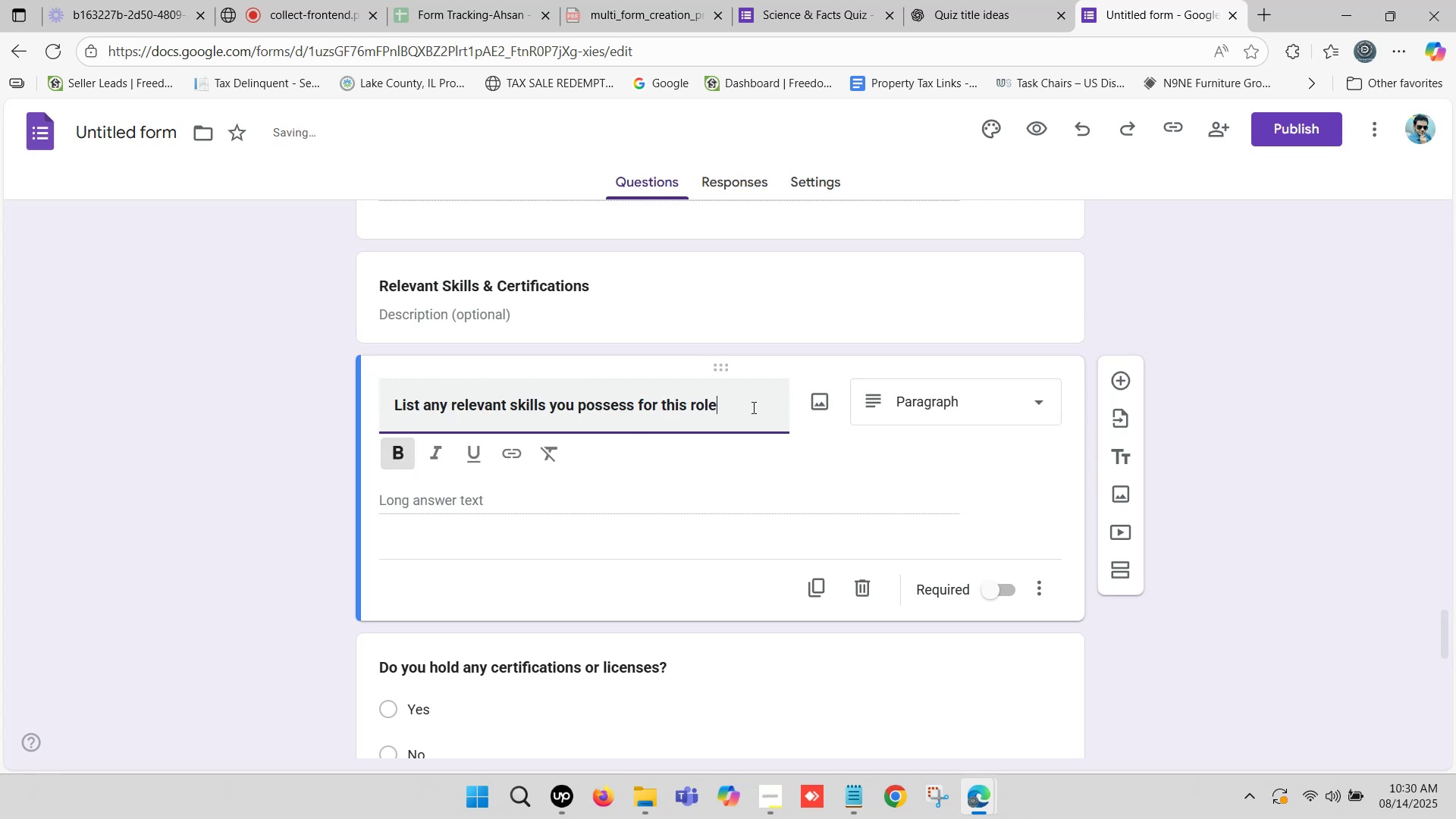 
left_click_drag(start_coordinate=[752, 406], to_coordinate=[761, 406])
 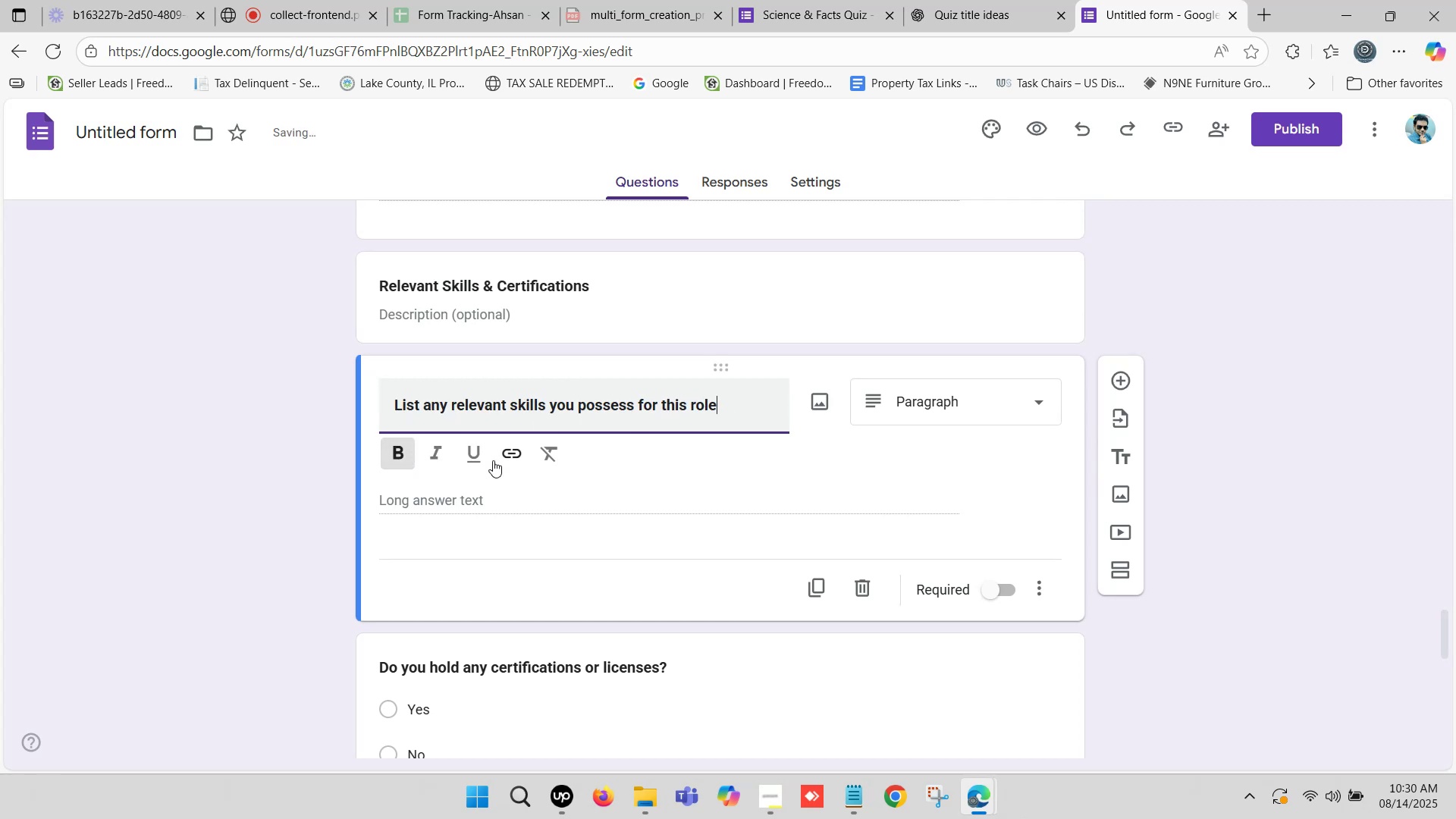 
scroll: coordinate [400, 574], scroll_direction: down, amount: 2.0
 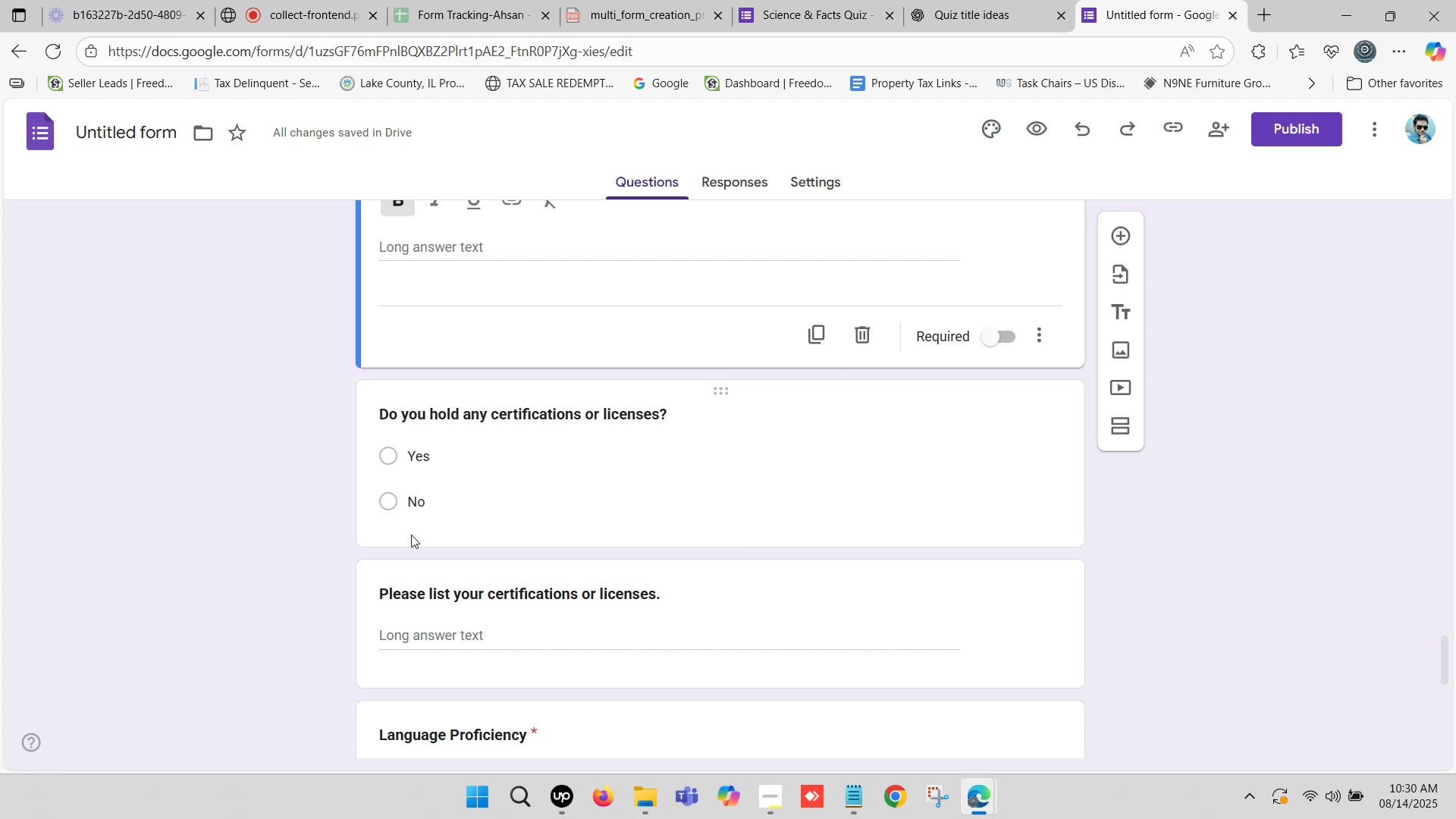 
wait(16.4)
 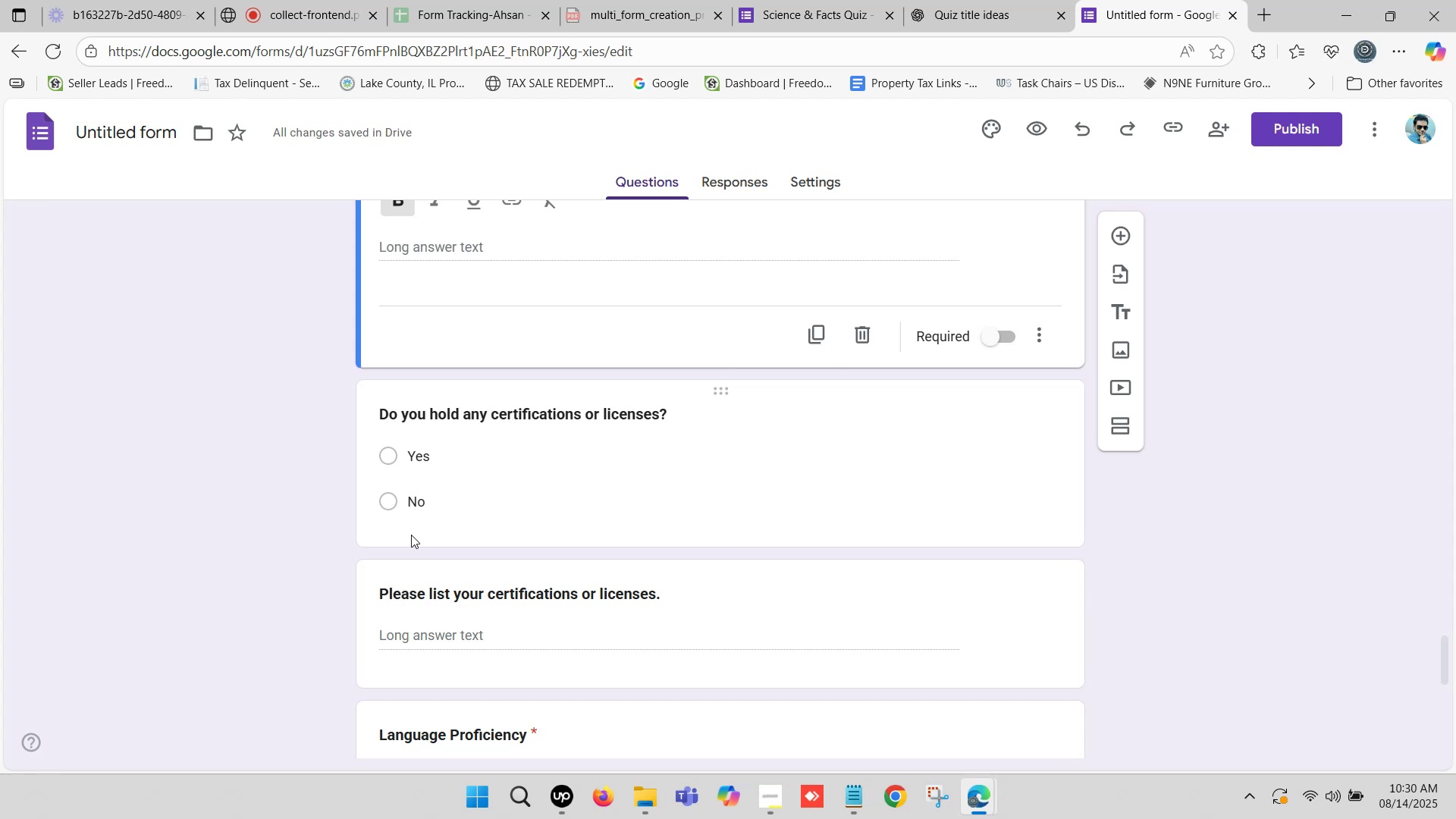 
scroll: coordinate [490, 422], scroll_direction: down, amount: 3.0
 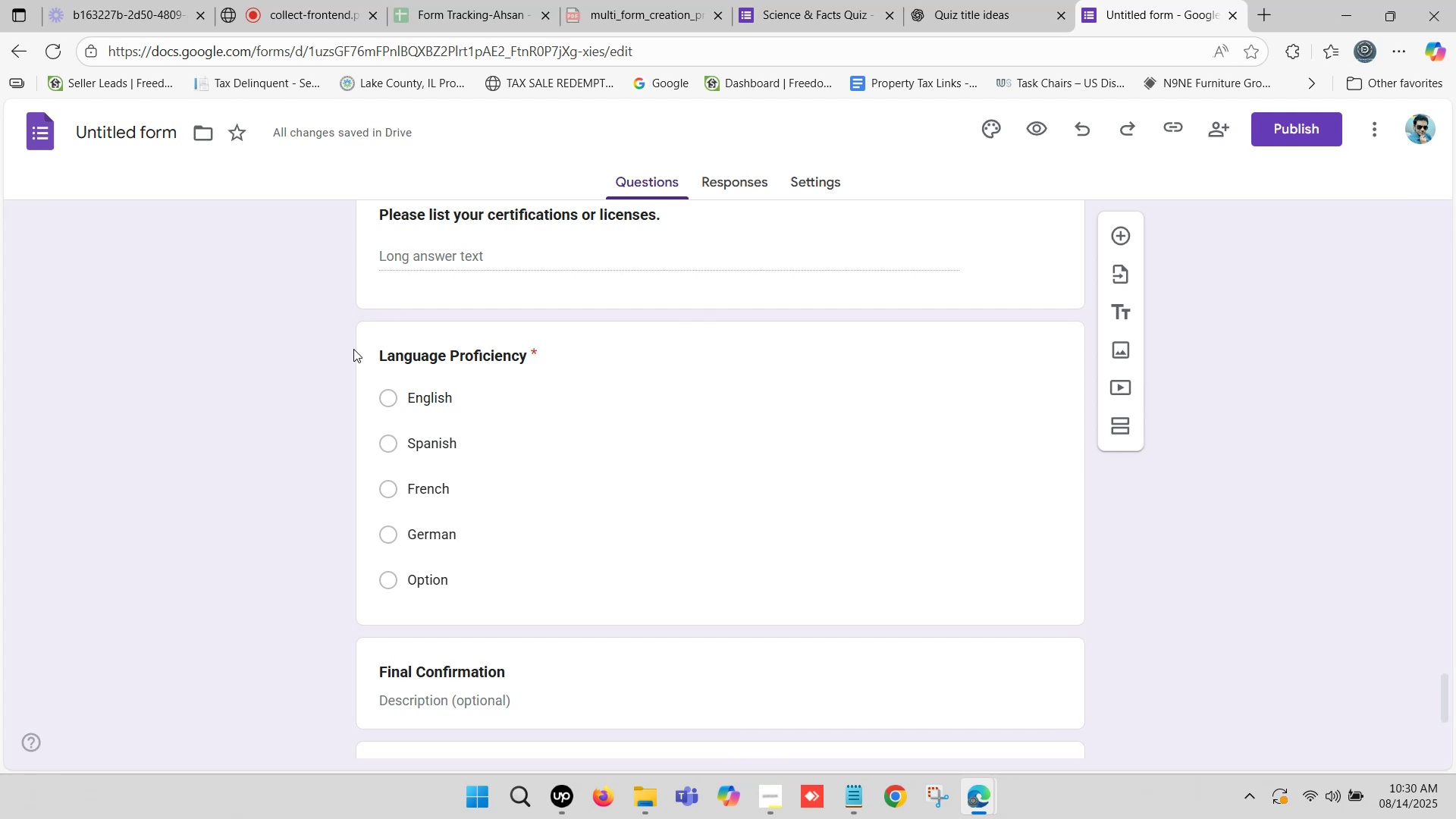 
wait(33.84)
 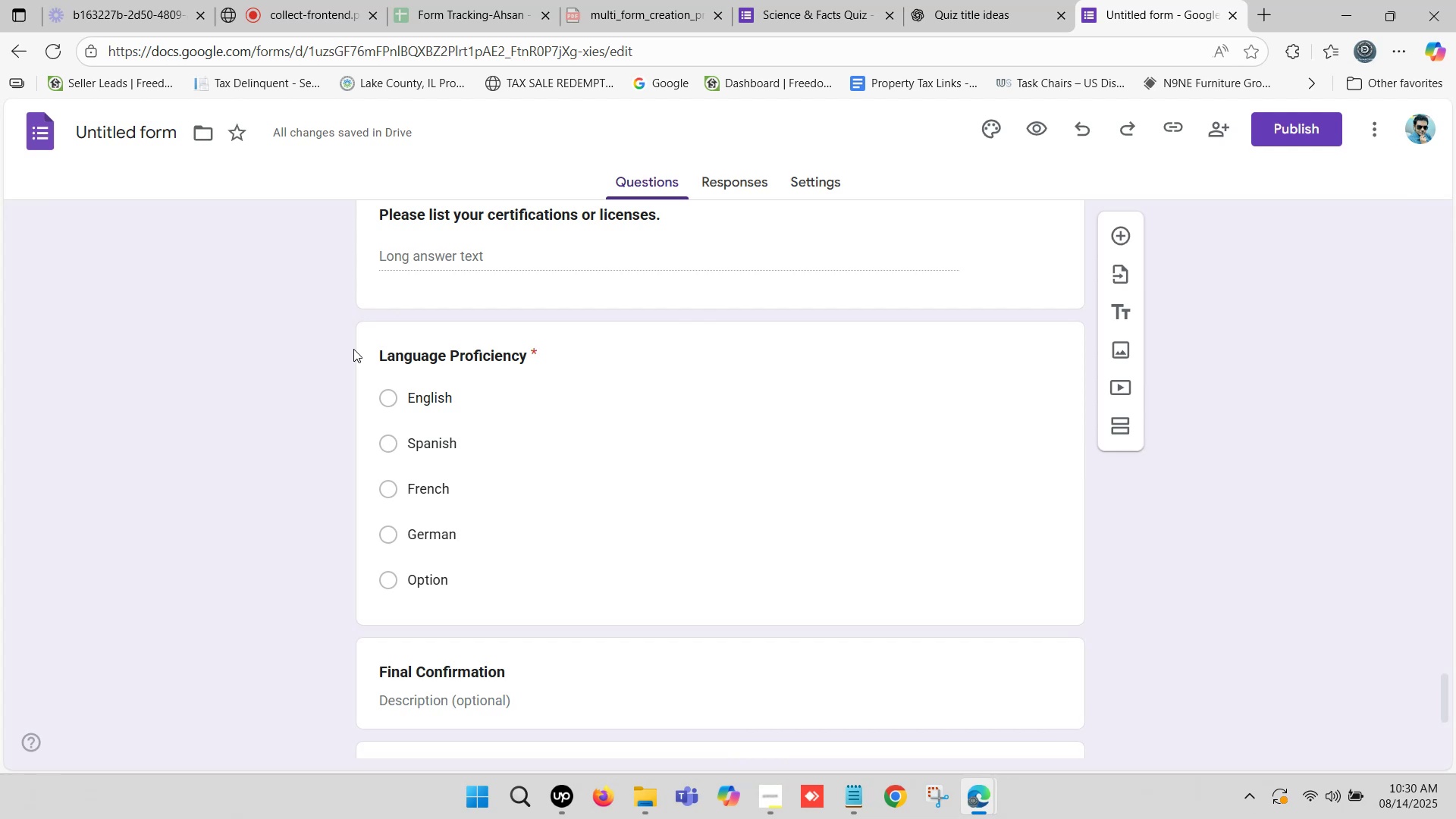 
scroll: coordinate [572, 401], scroll_direction: down, amount: 2.0
 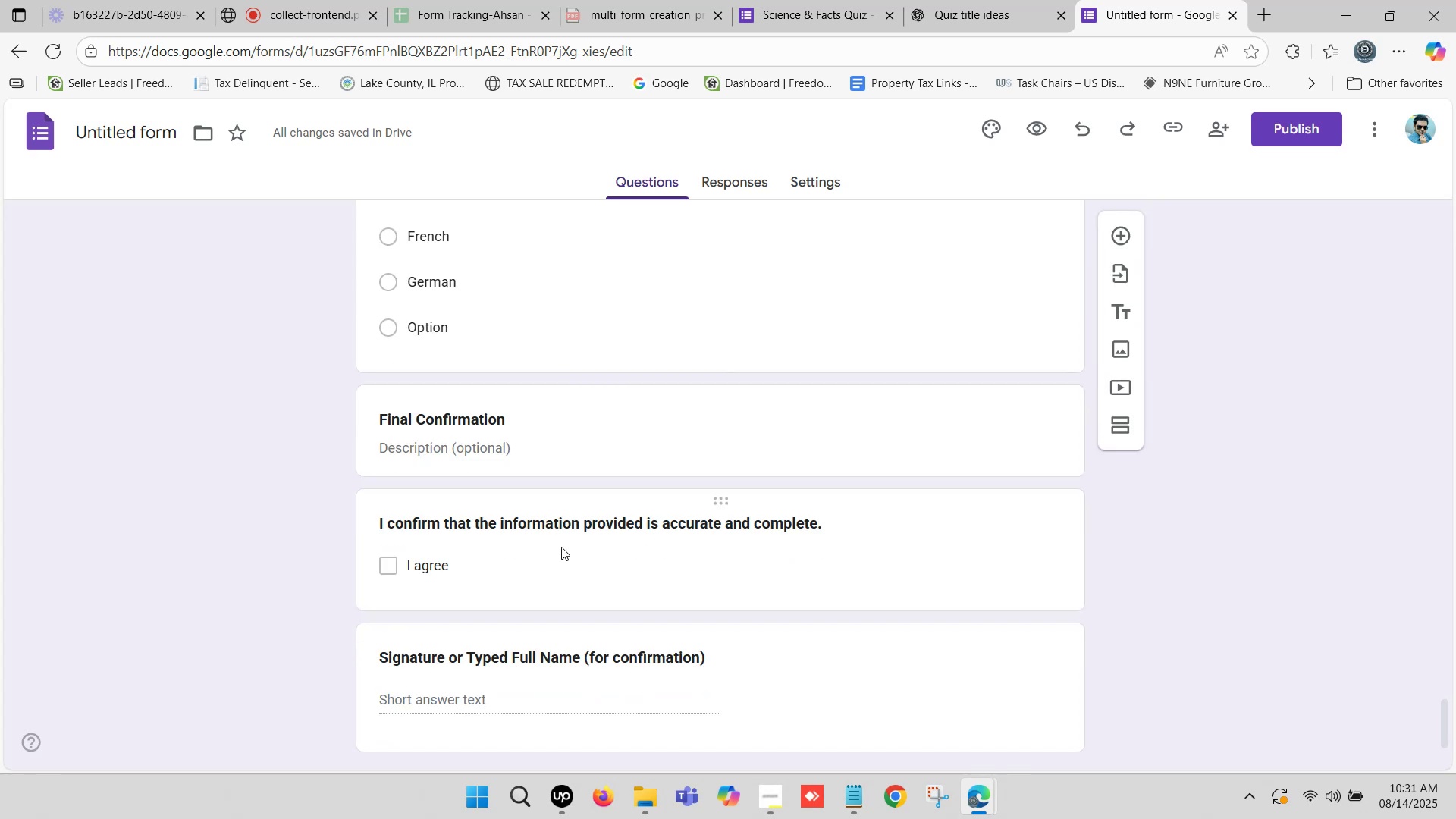 
left_click([561, 548])
 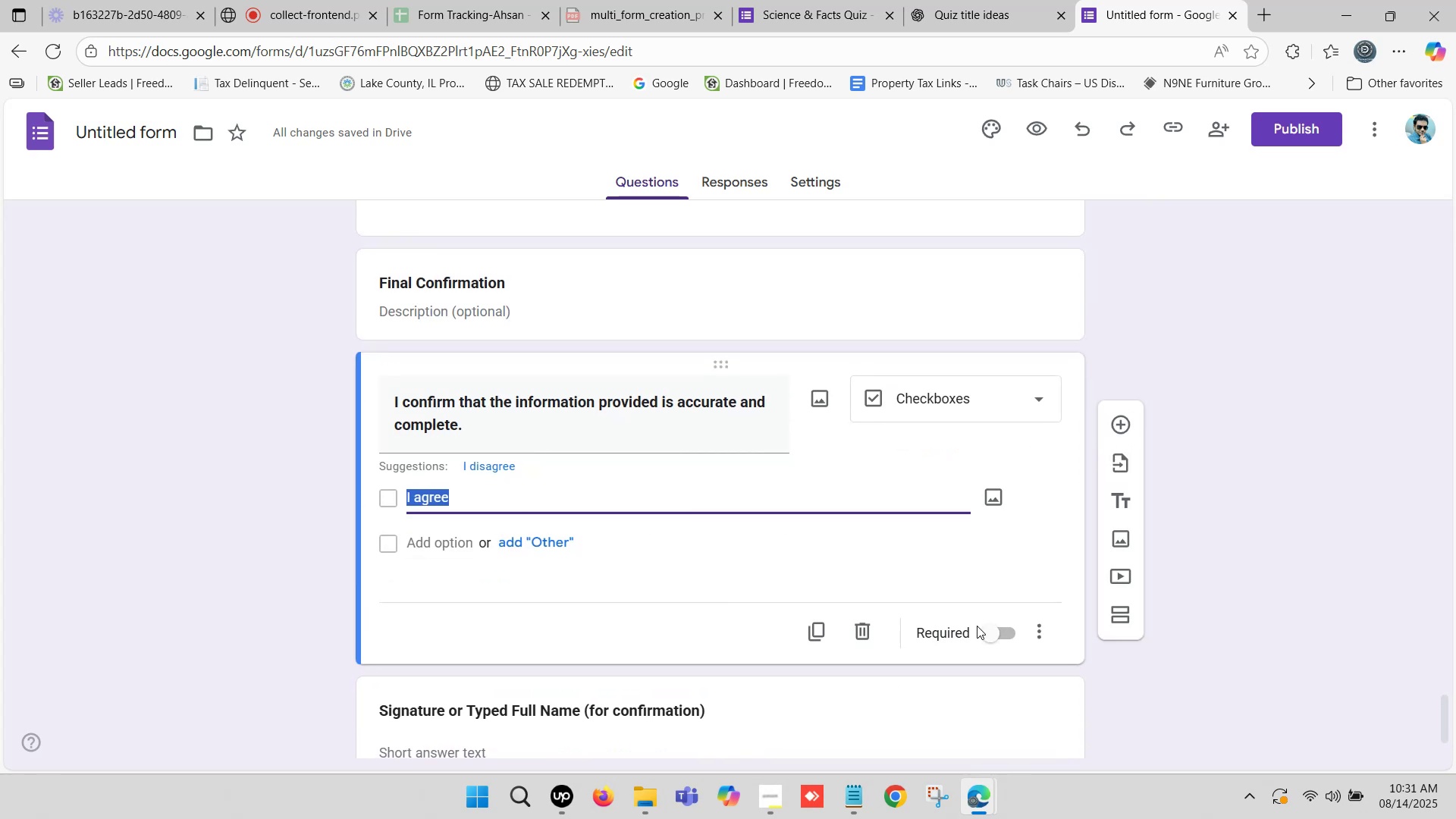 
left_click([995, 632])
 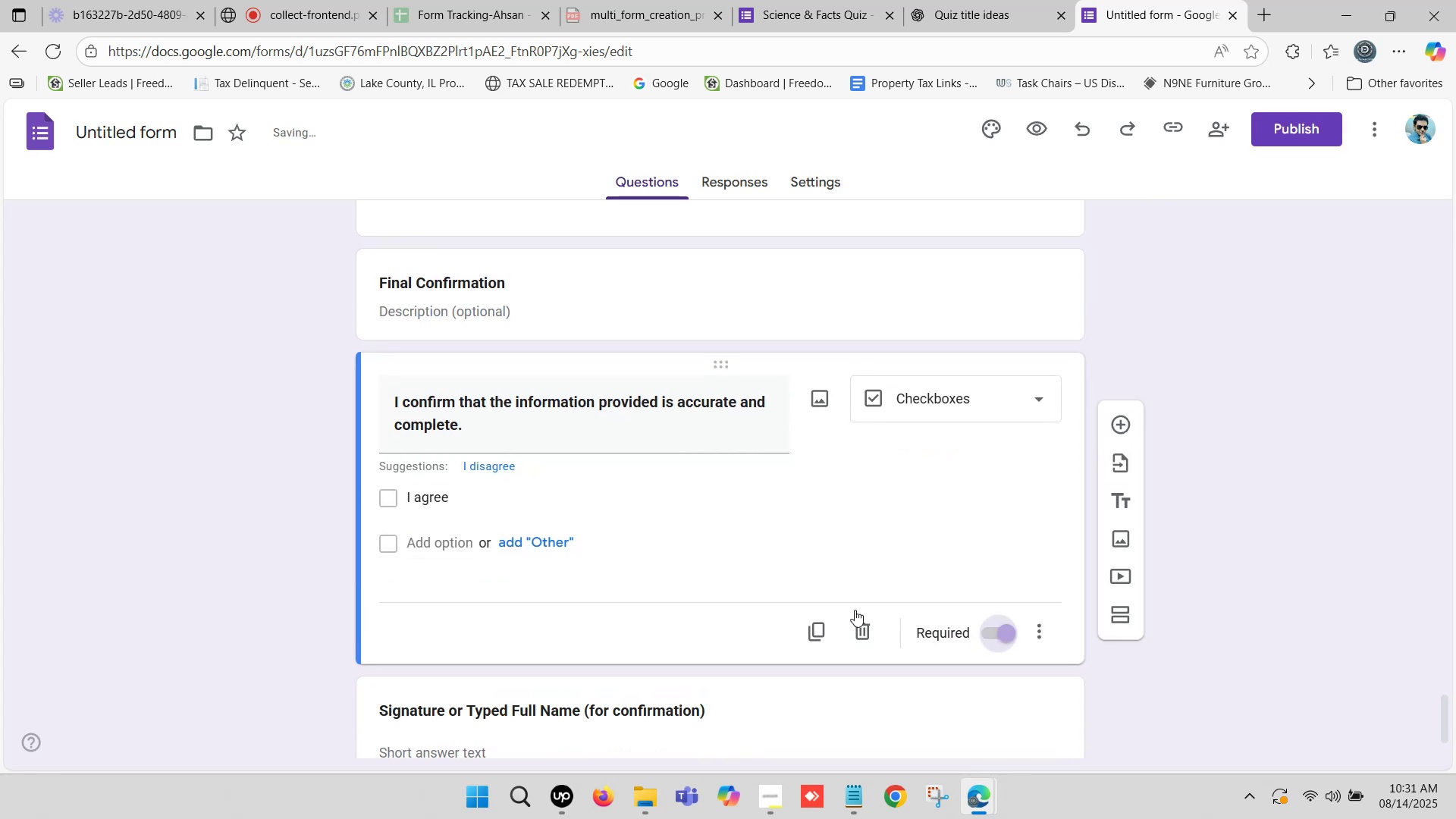 
scroll: coordinate [657, 549], scroll_direction: down, amount: 2.0
 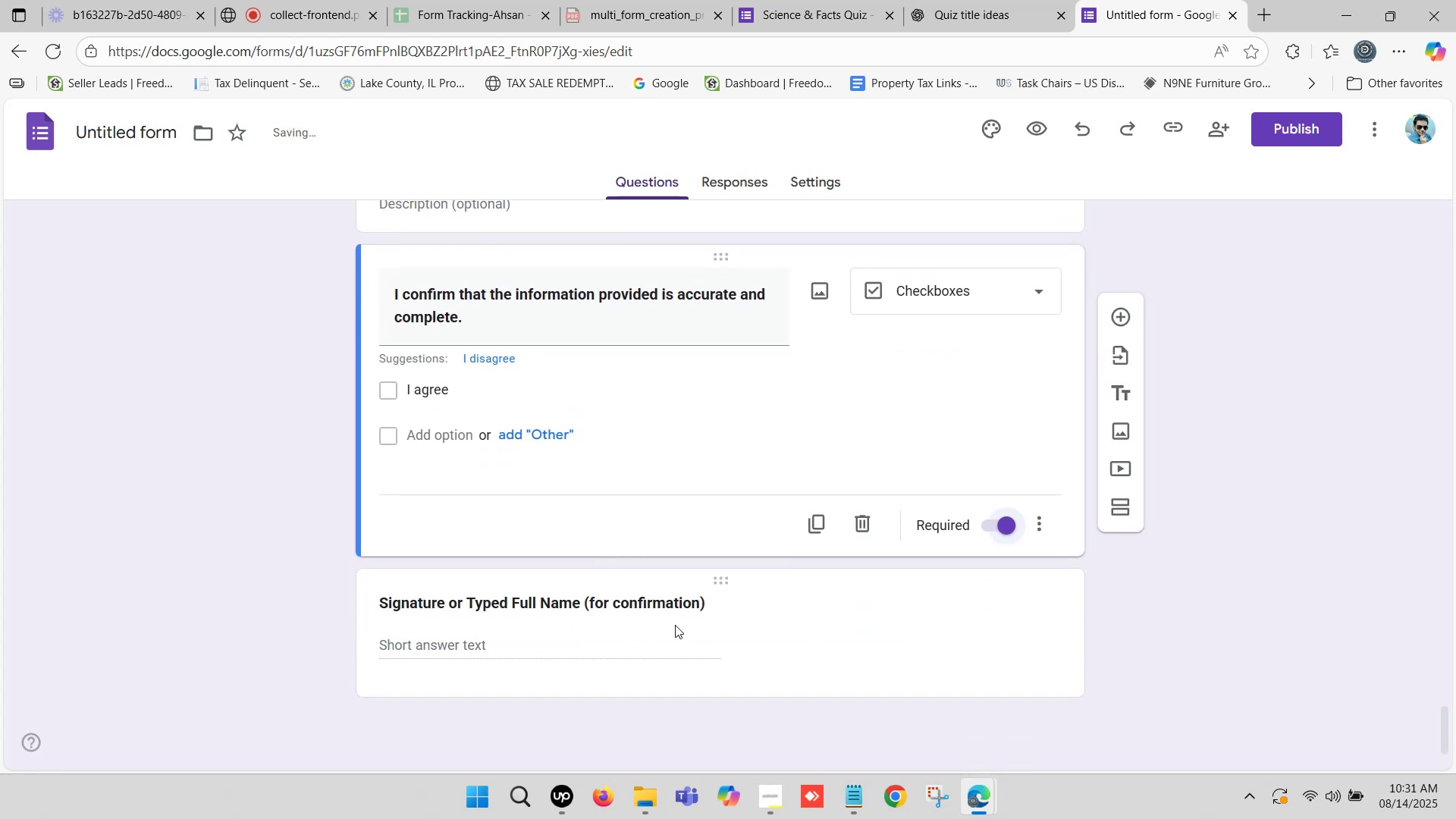 
left_click([744, 632])
 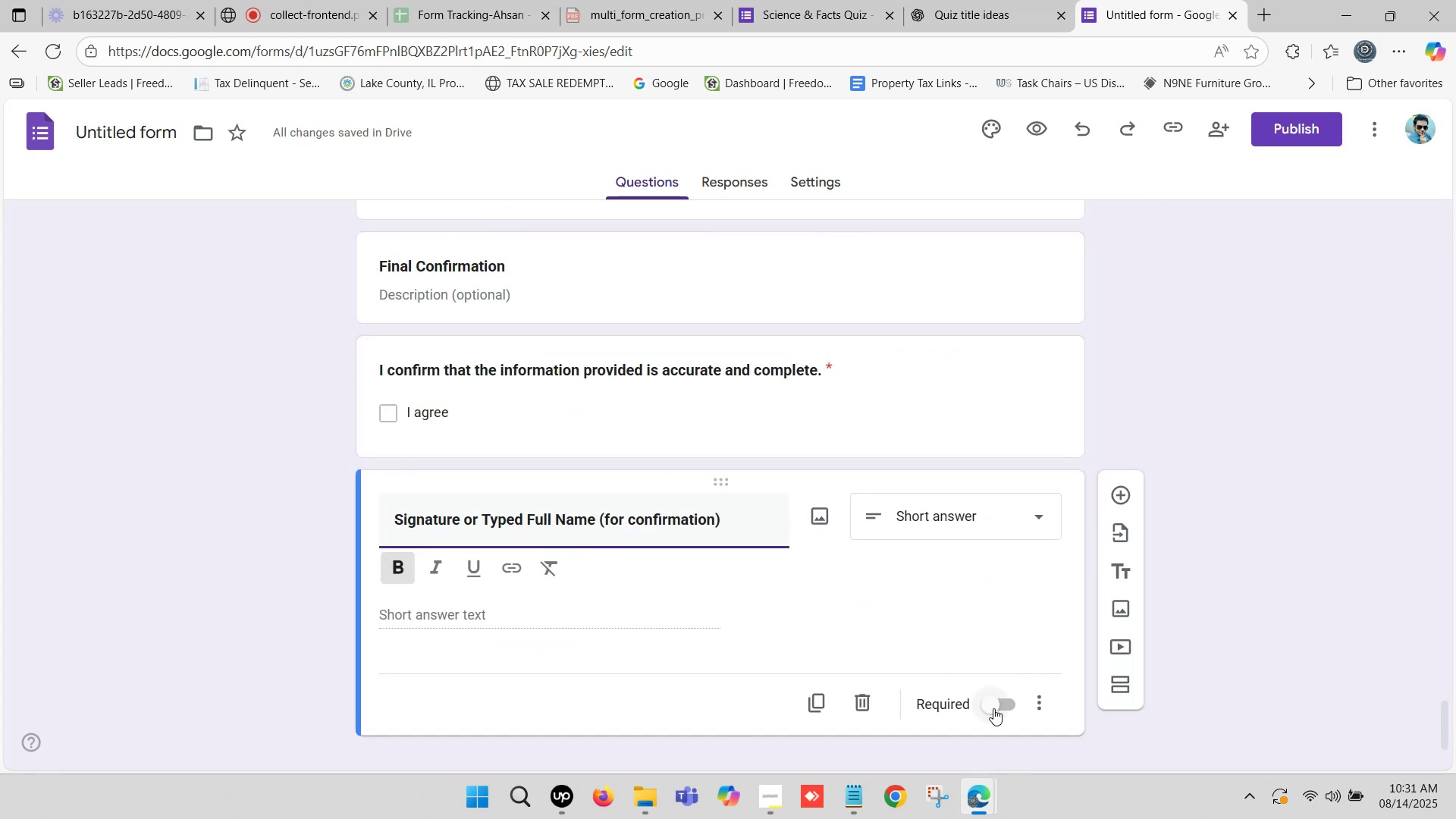 
left_click([999, 710])
 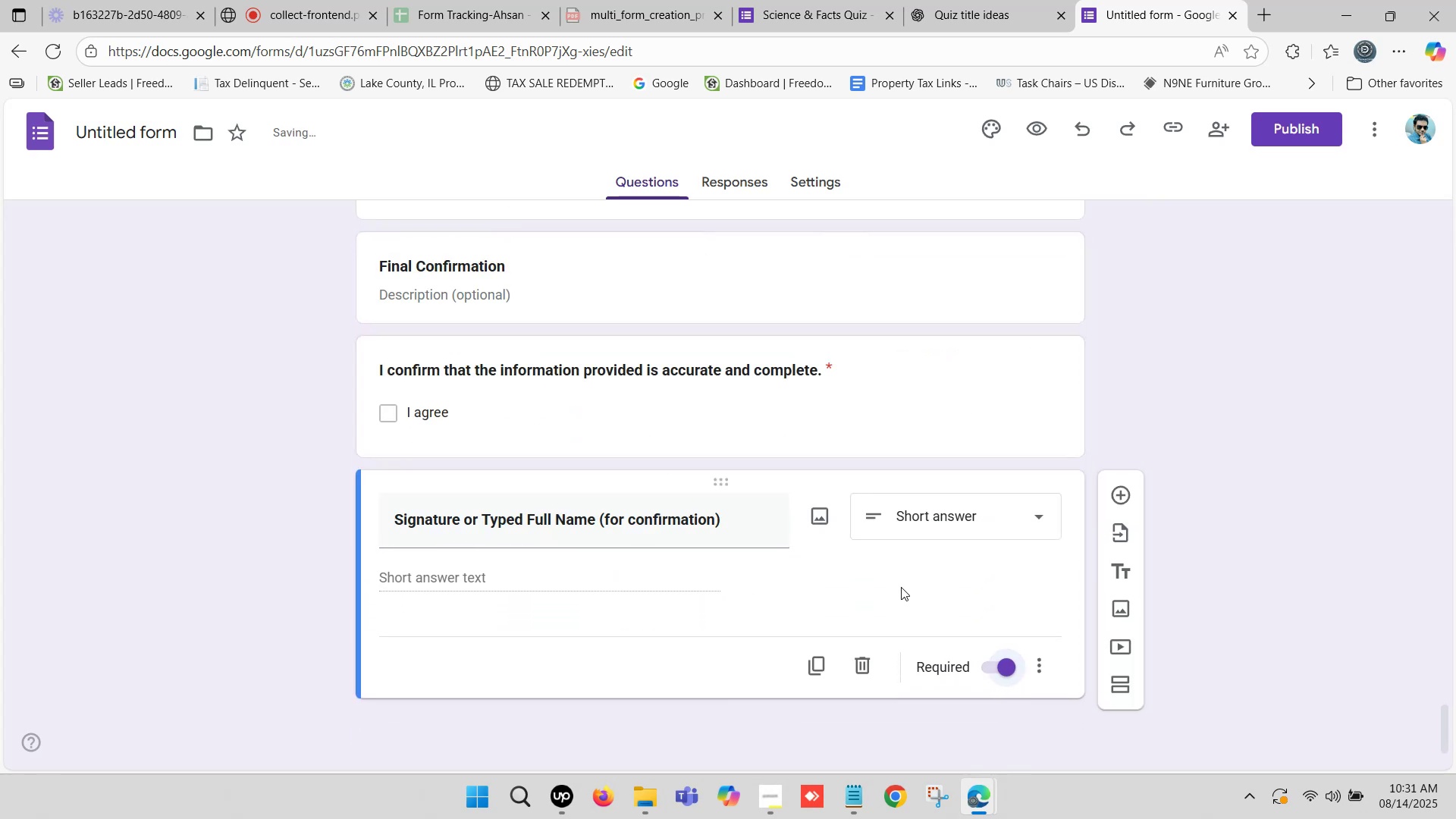 
scroll: coordinate [808, 503], scroll_direction: up, amount: 3.0
 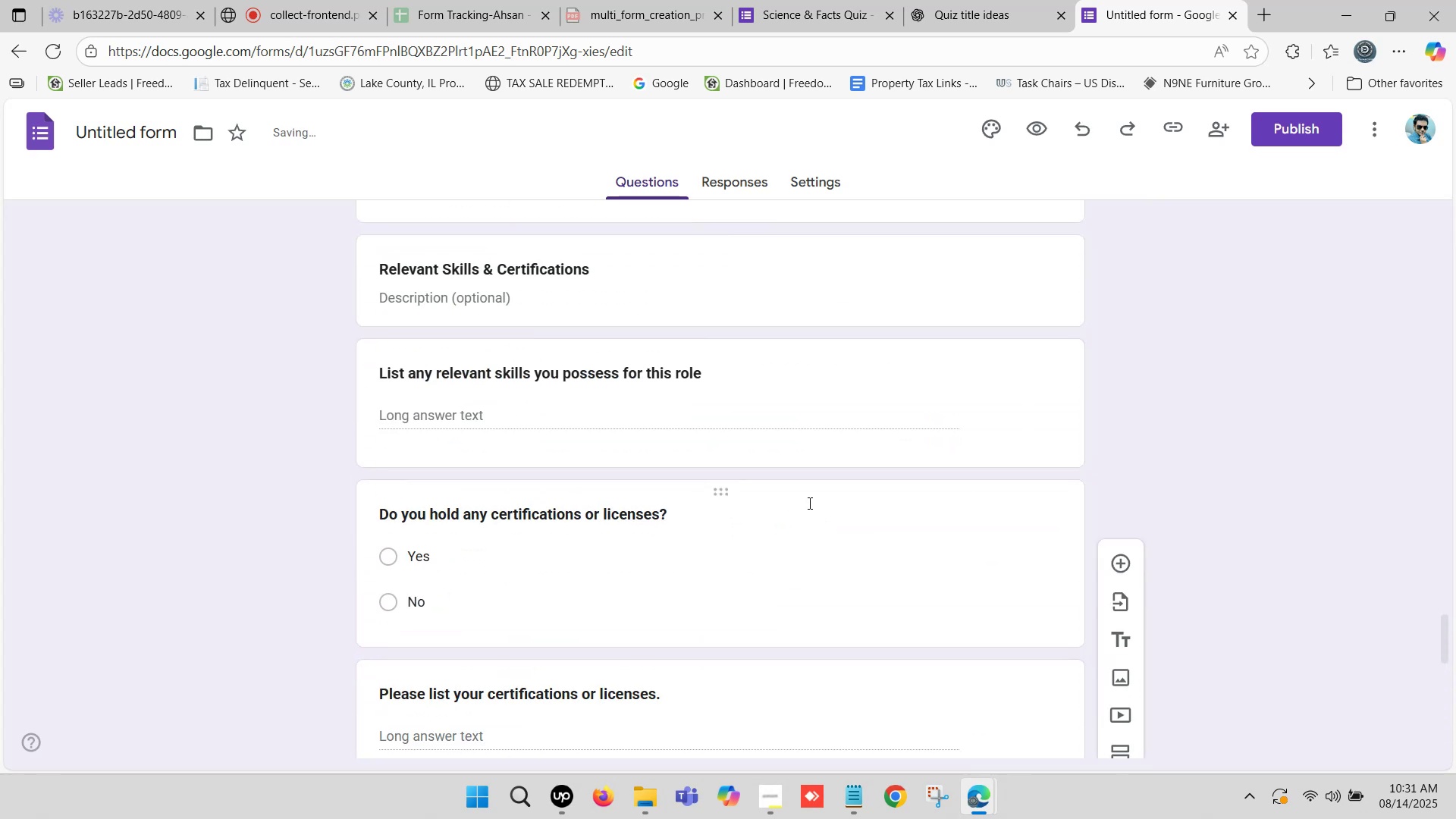 
scroll: coordinate [808, 503], scroll_direction: down, amount: 2.0
 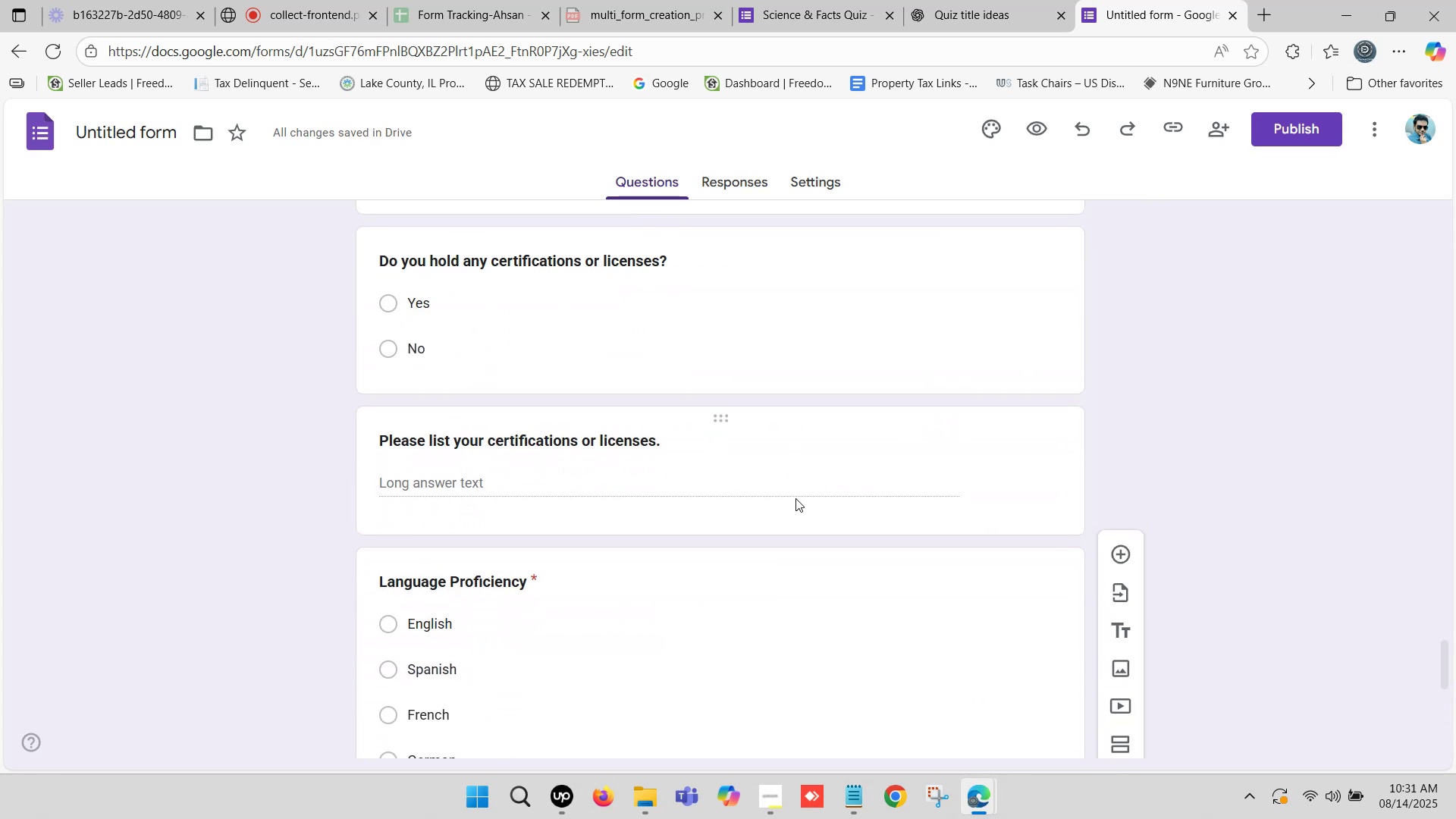 
scroll: coordinate [745, 481], scroll_direction: up, amount: 18.0
 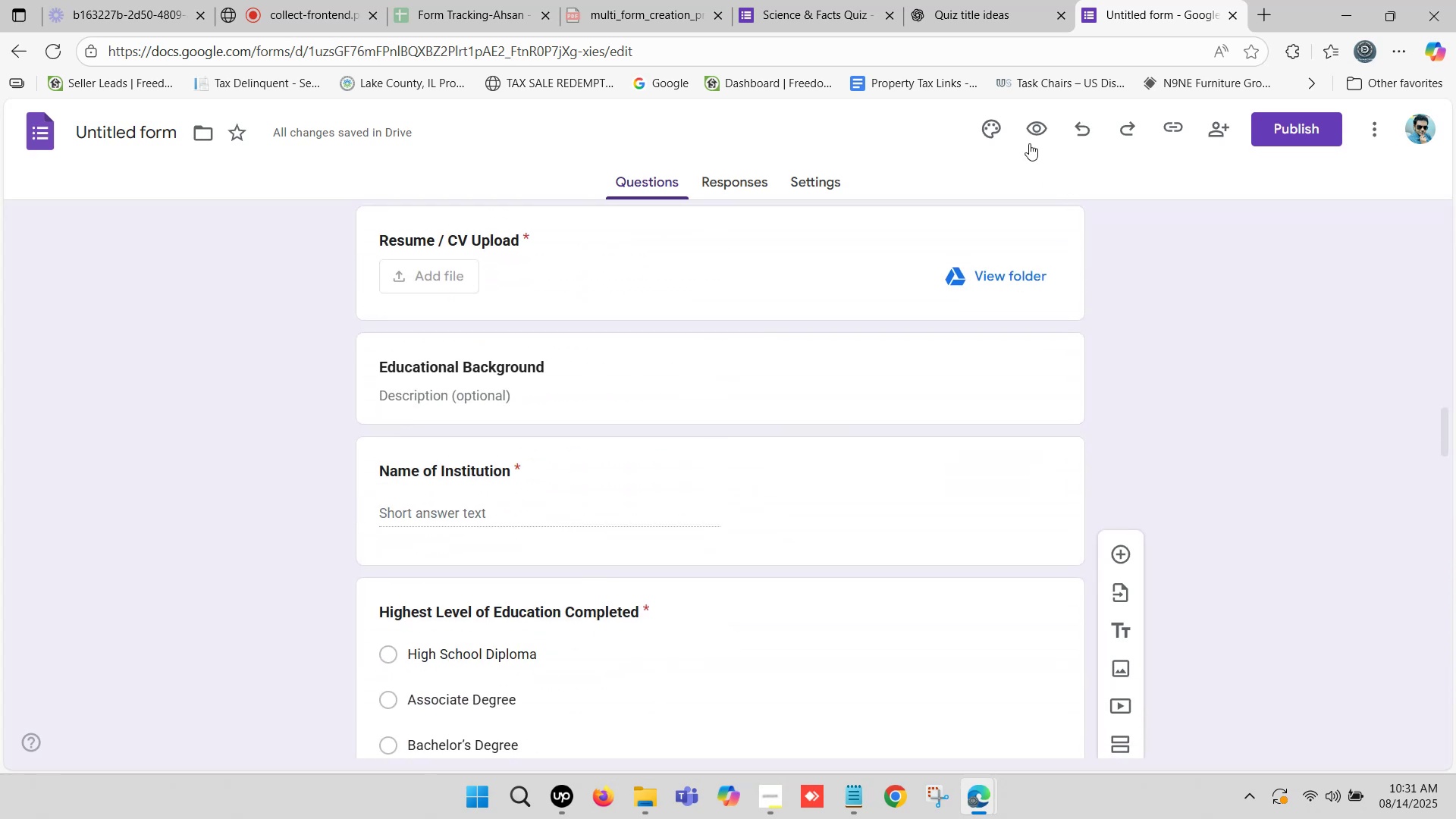 
left_click([1028, 115])
 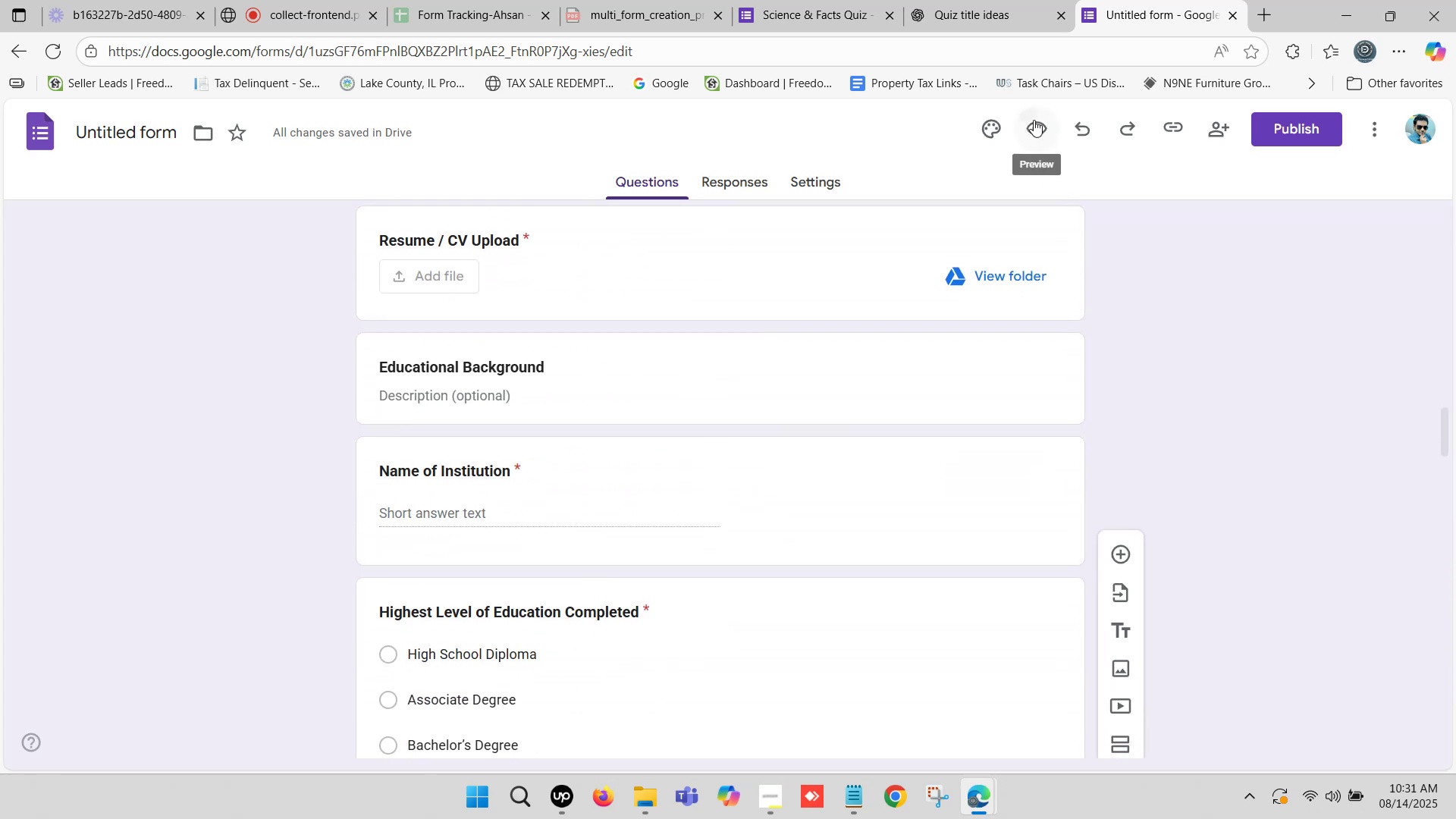 
left_click([1034, 120])
 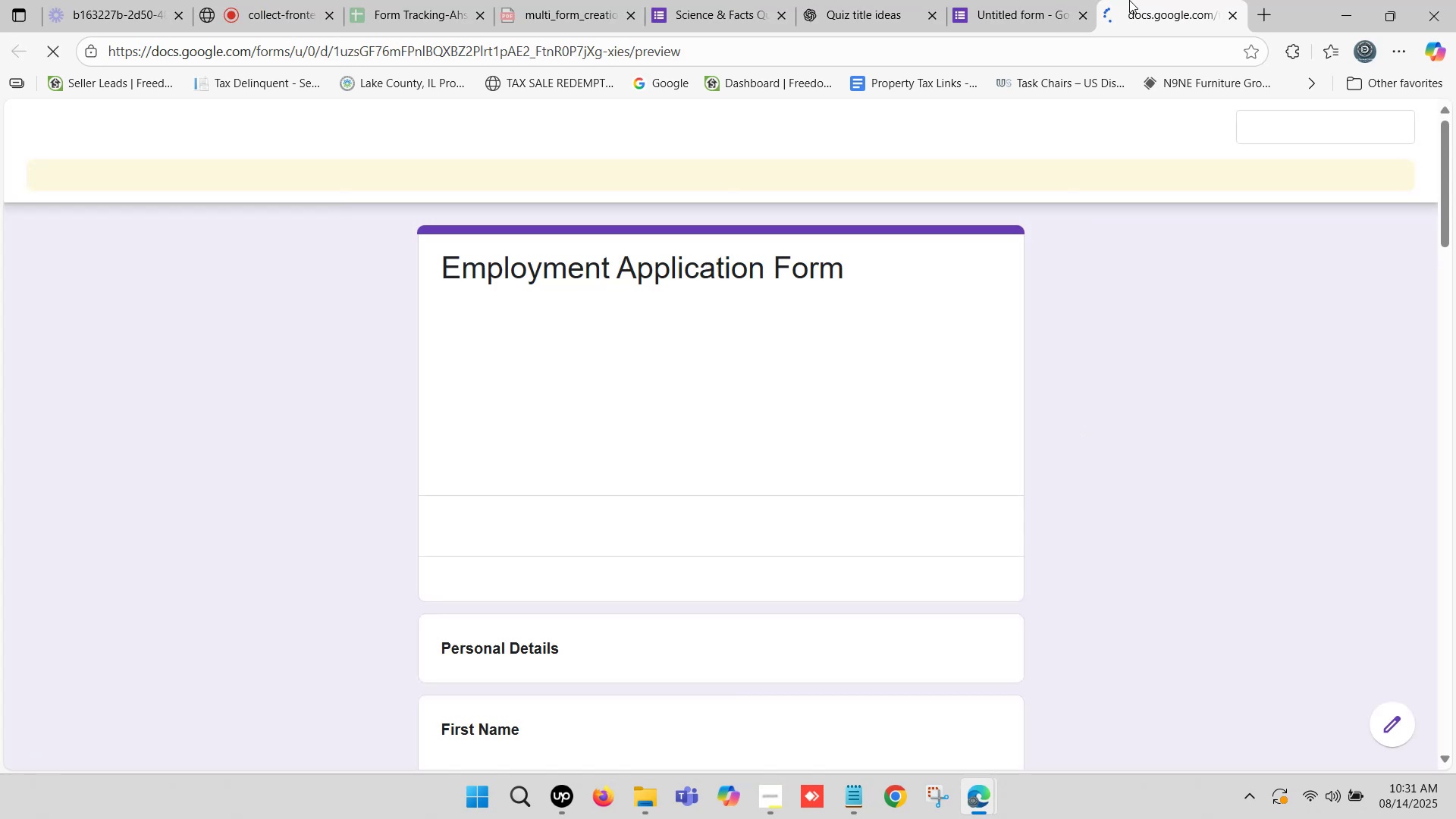 
left_click([1130, 0])
 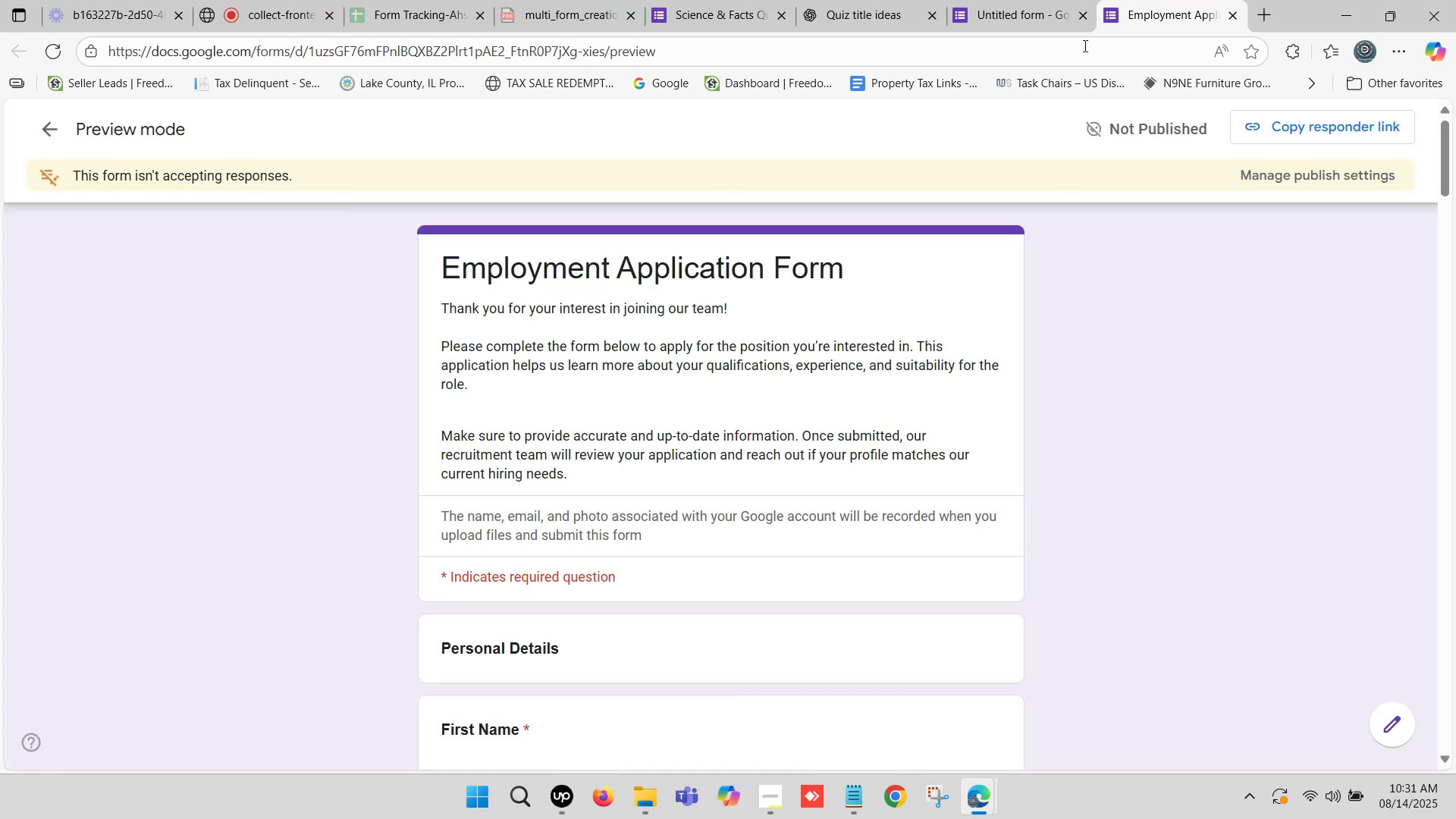 
scroll: coordinate [704, 314], scroll_direction: down, amount: 1.0
 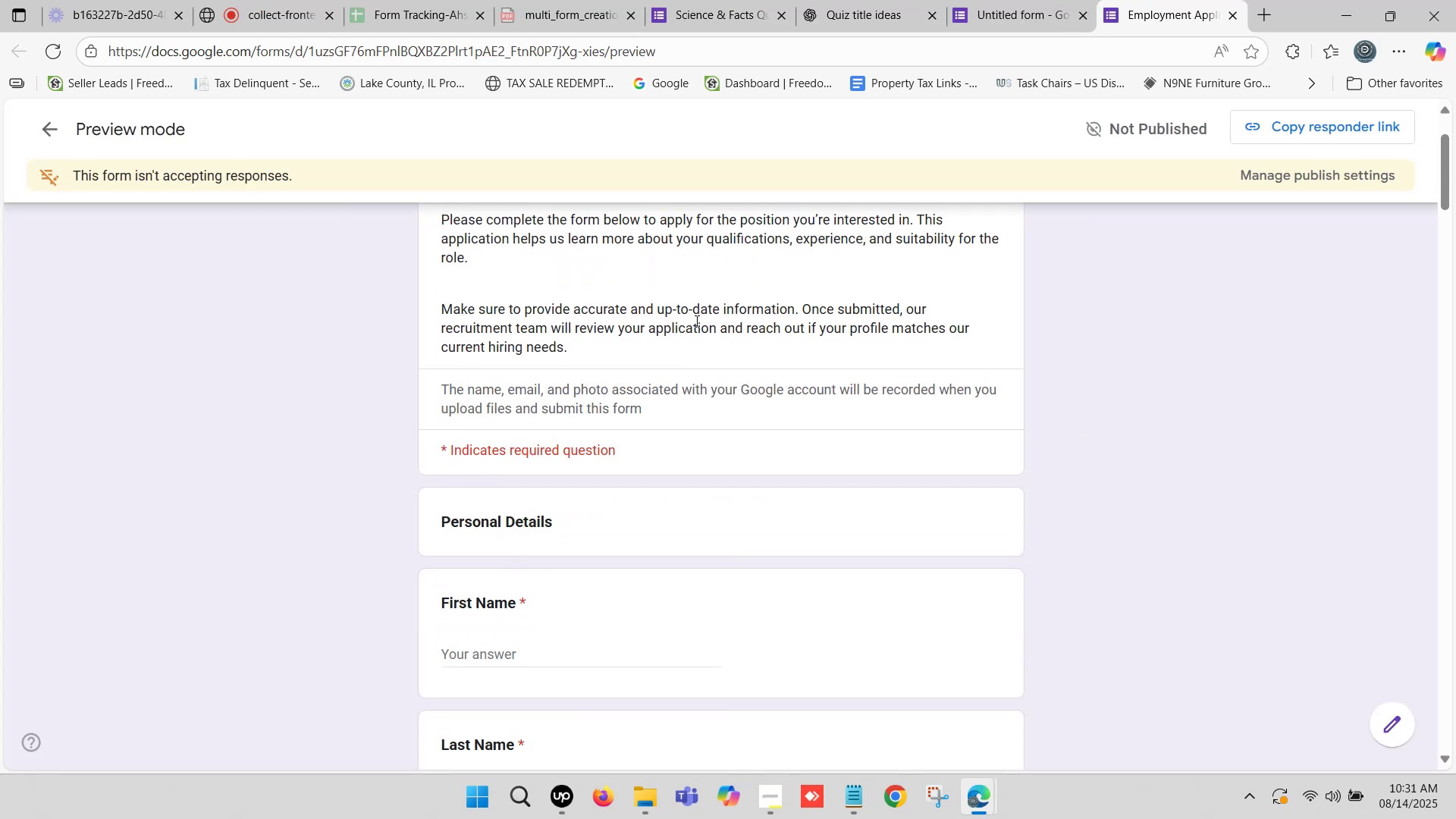 
scroll: coordinate [695, 321], scroll_direction: up, amount: 2.0
 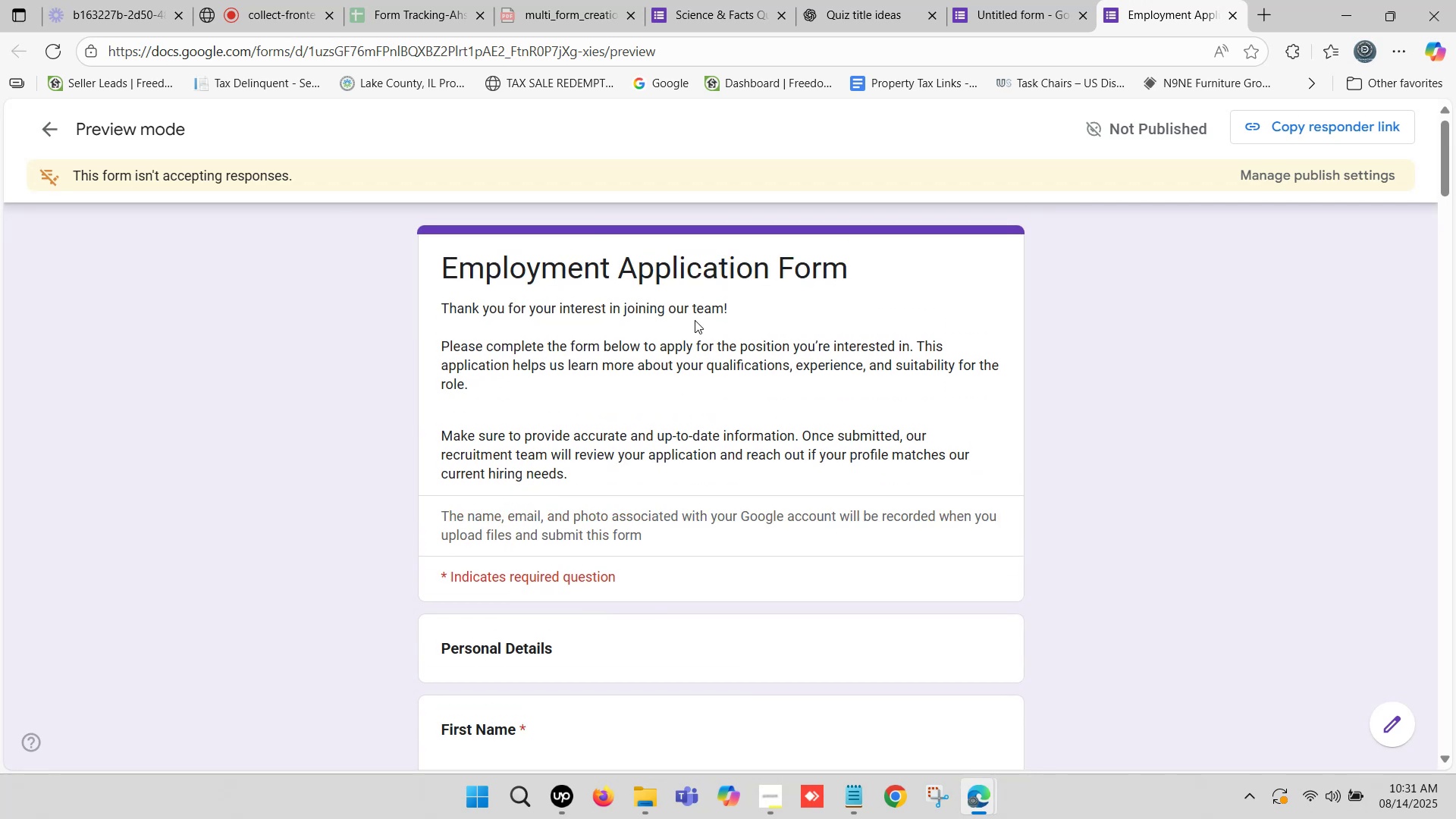 
scroll: coordinate [538, 441], scroll_direction: down, amount: 7.0
 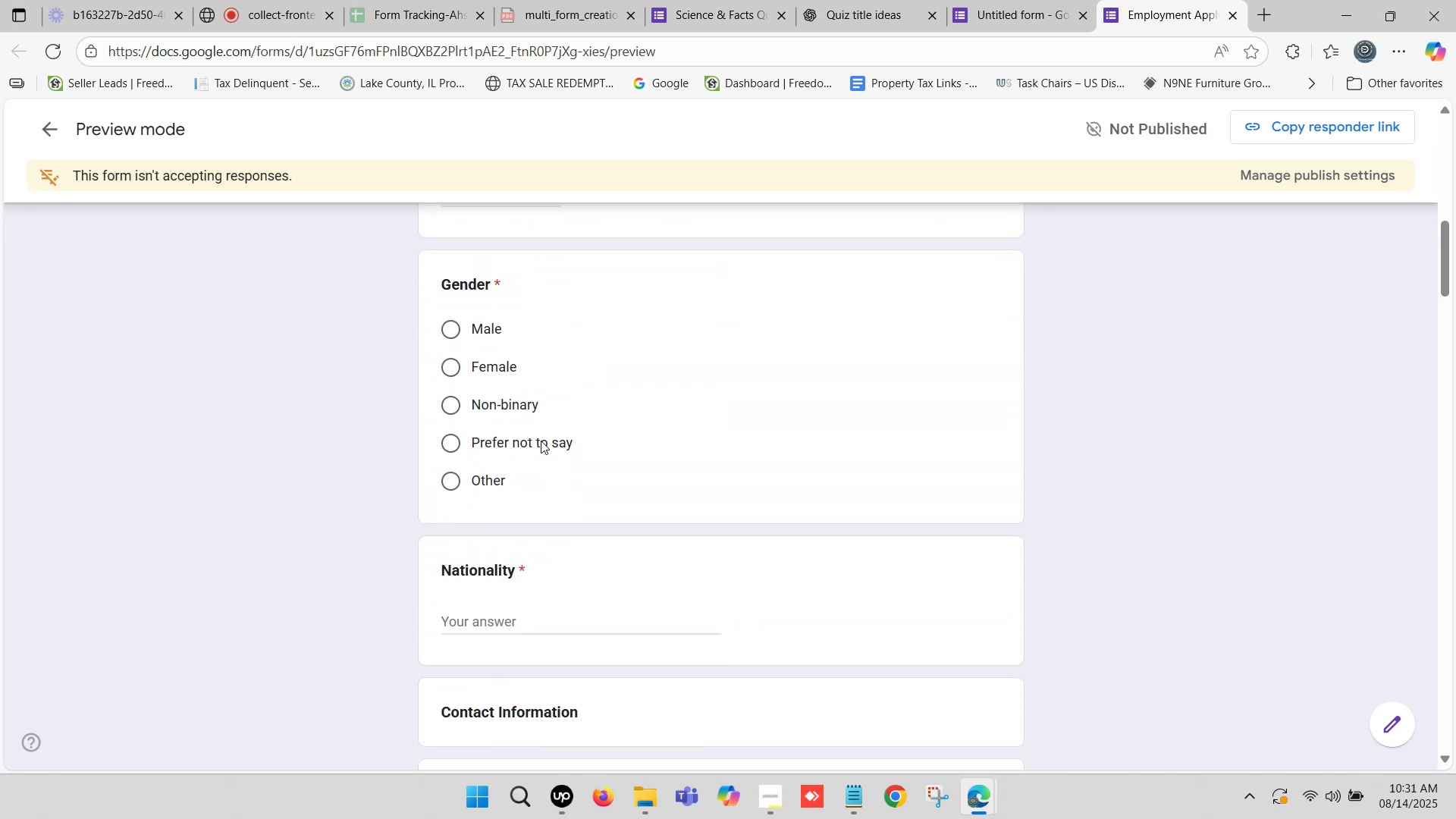 
scroll: coordinate [537, 450], scroll_direction: down, amount: 2.0
 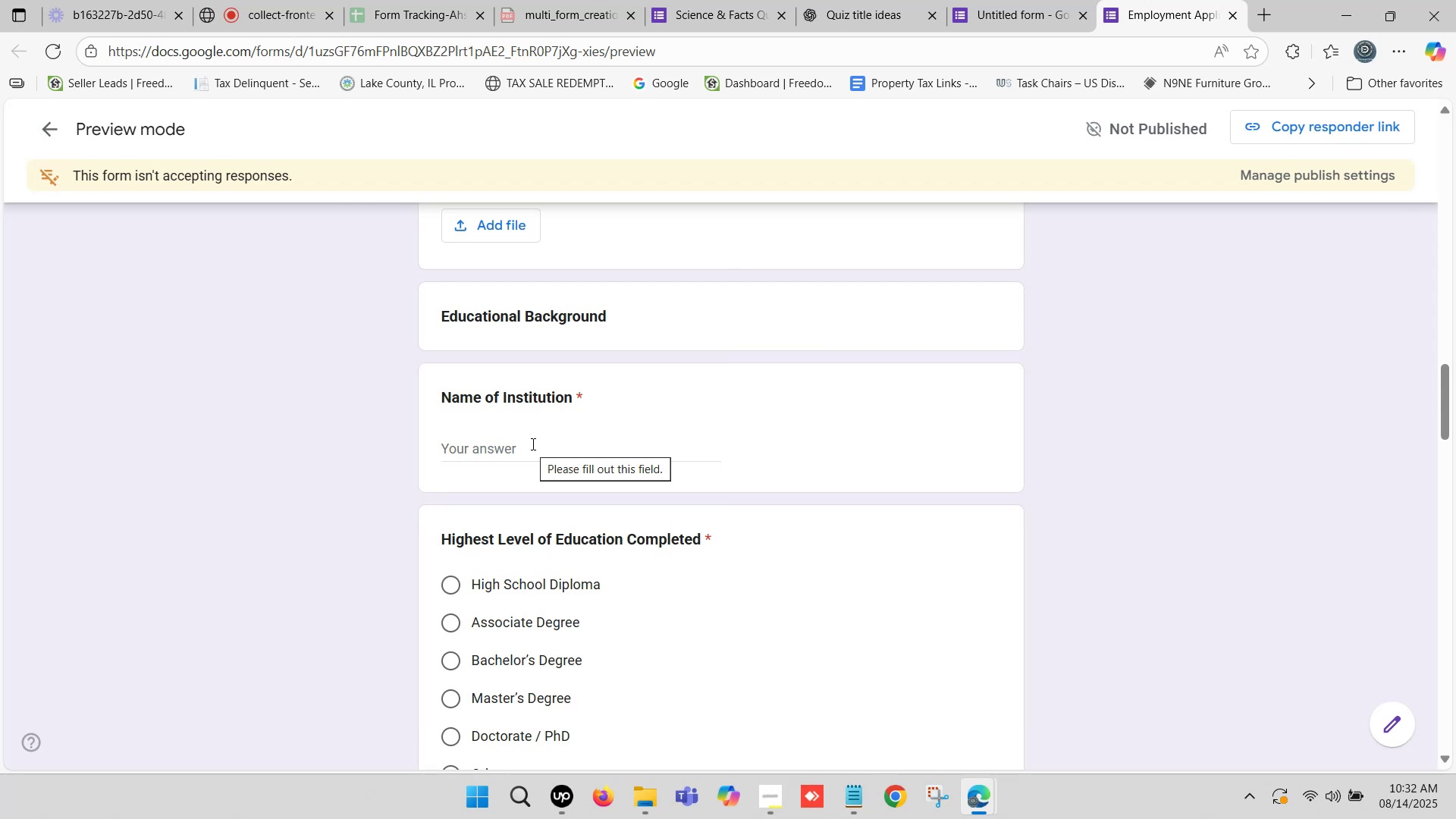 
wait(30.01)
 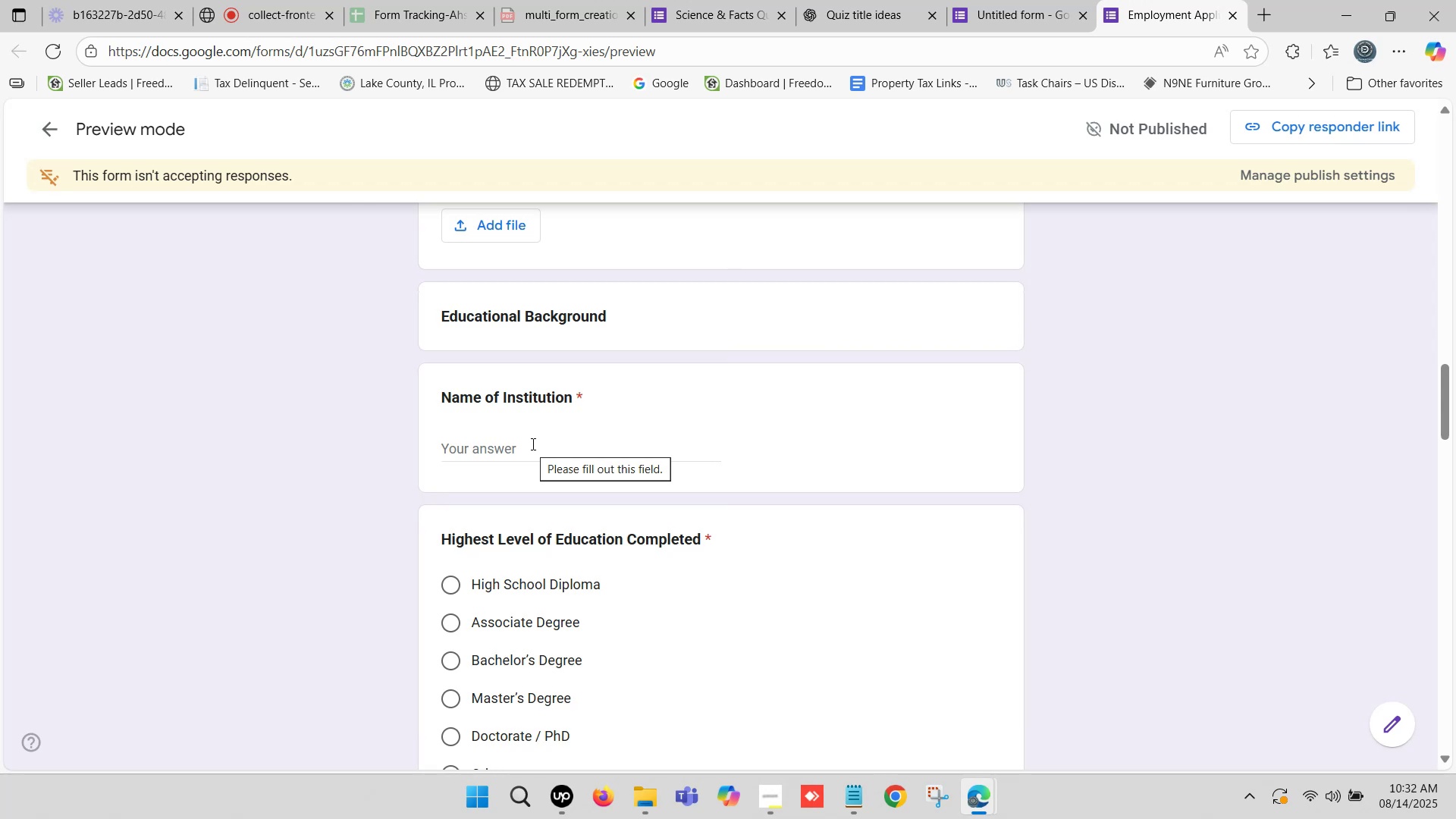 
scroll: coordinate [456, 416], scroll_direction: down, amount: 1.0
 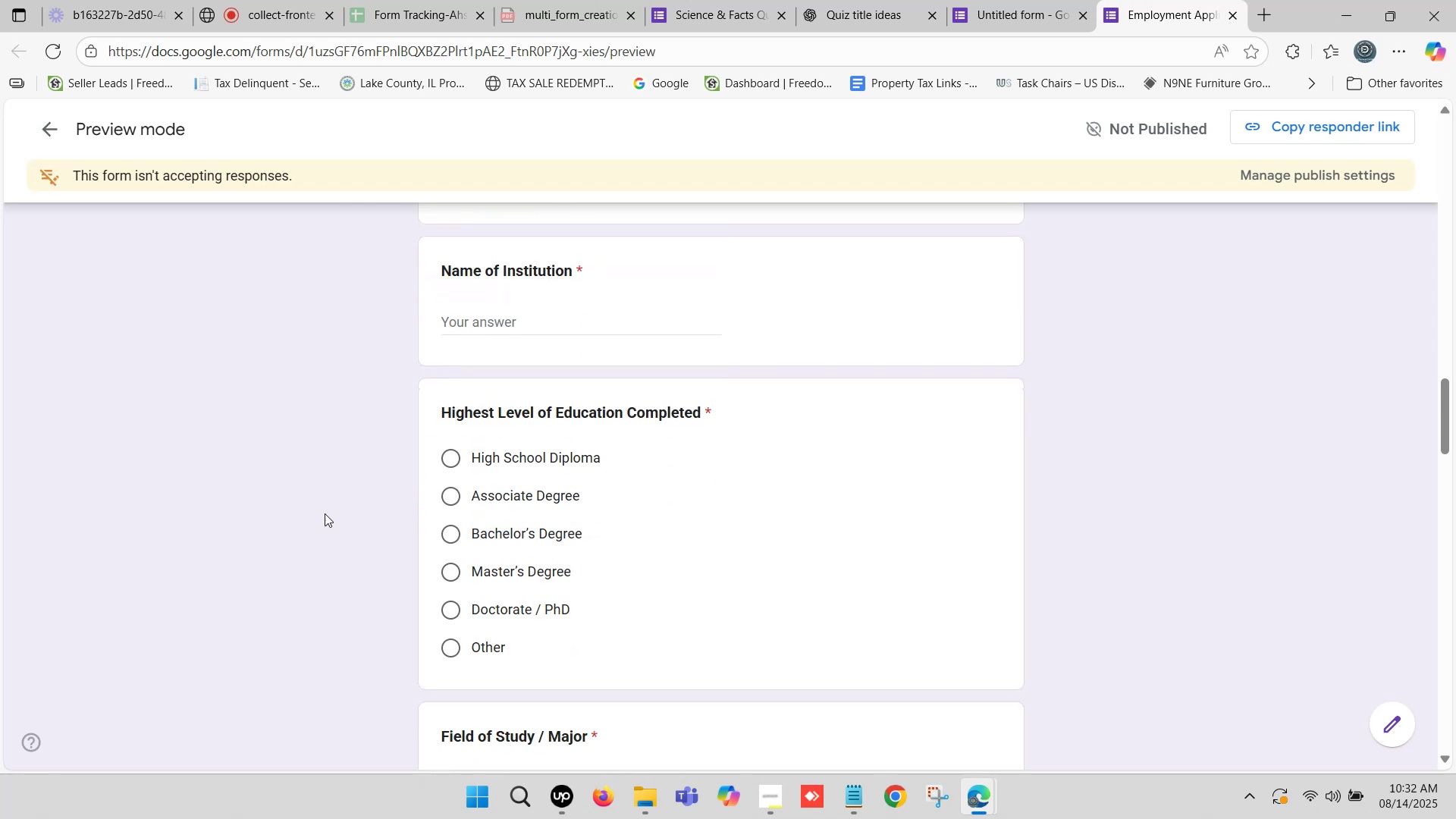 
left_click([324, 513])
 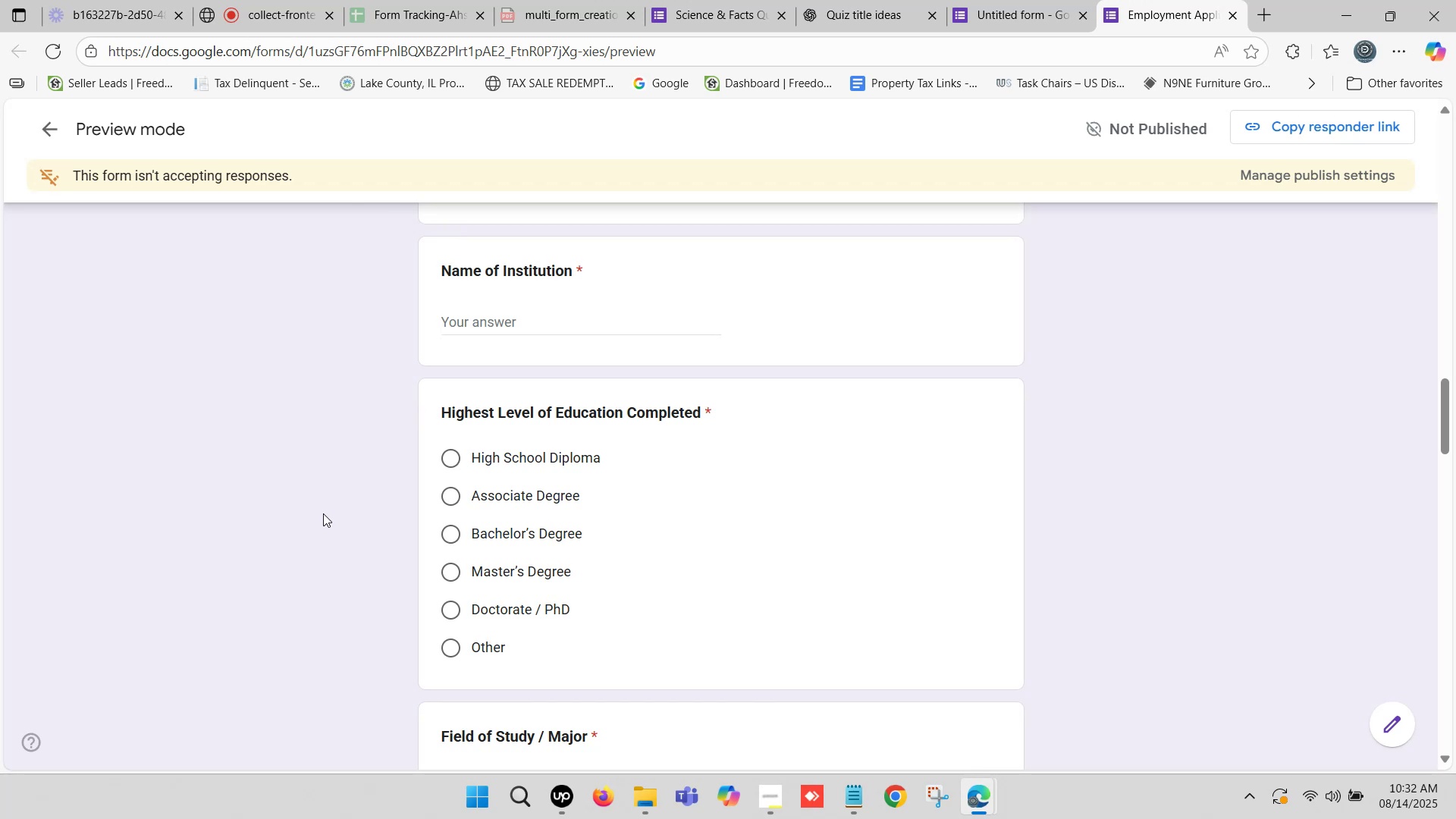 
wait(38.97)
 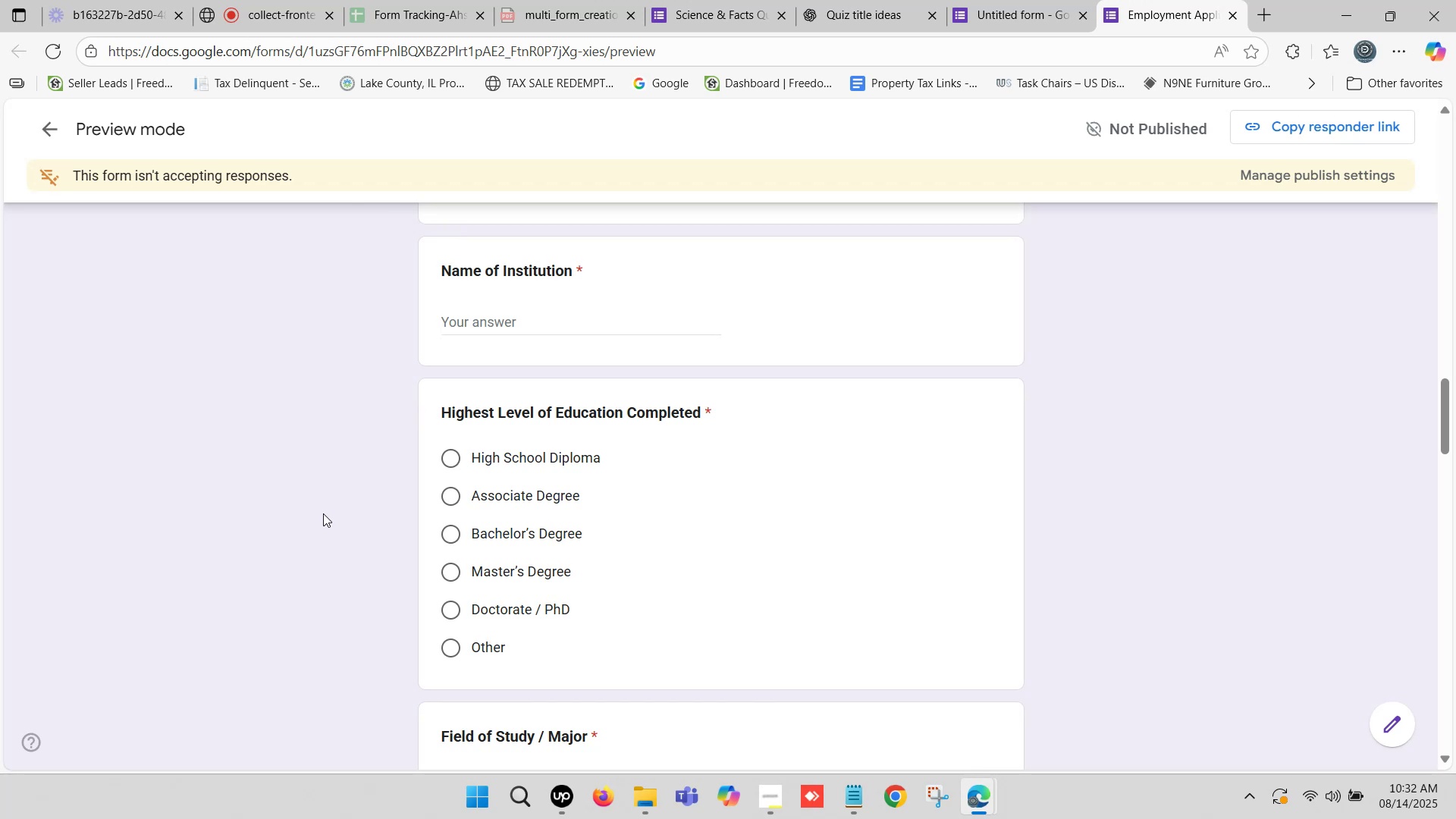 
left_click_drag(start_coordinate=[1161, 0], to_coordinate=[1138, 2])
 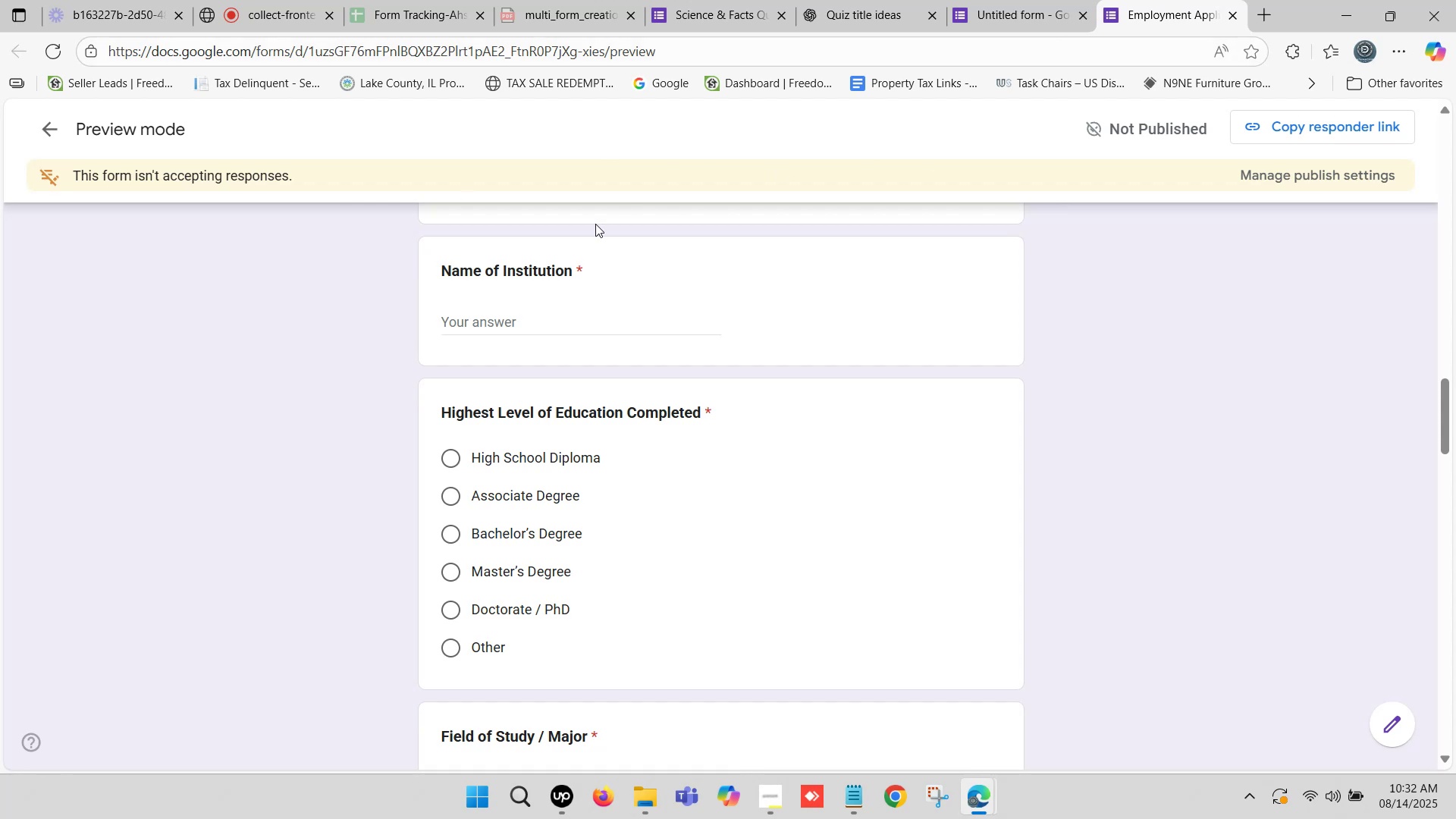 
scroll: coordinate [594, 306], scroll_direction: down, amount: 1.0
 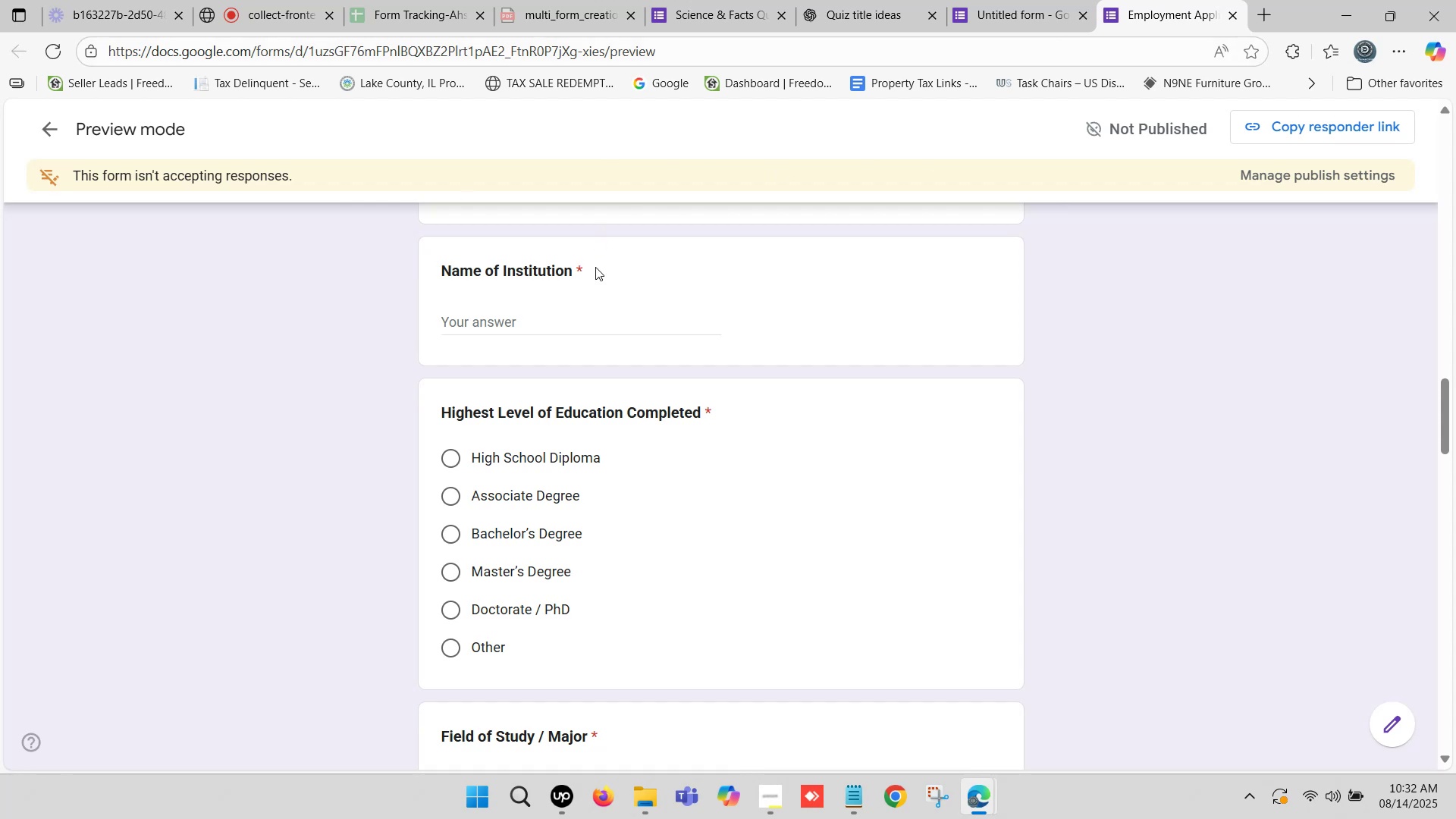 
mouse_move([609, 298])
 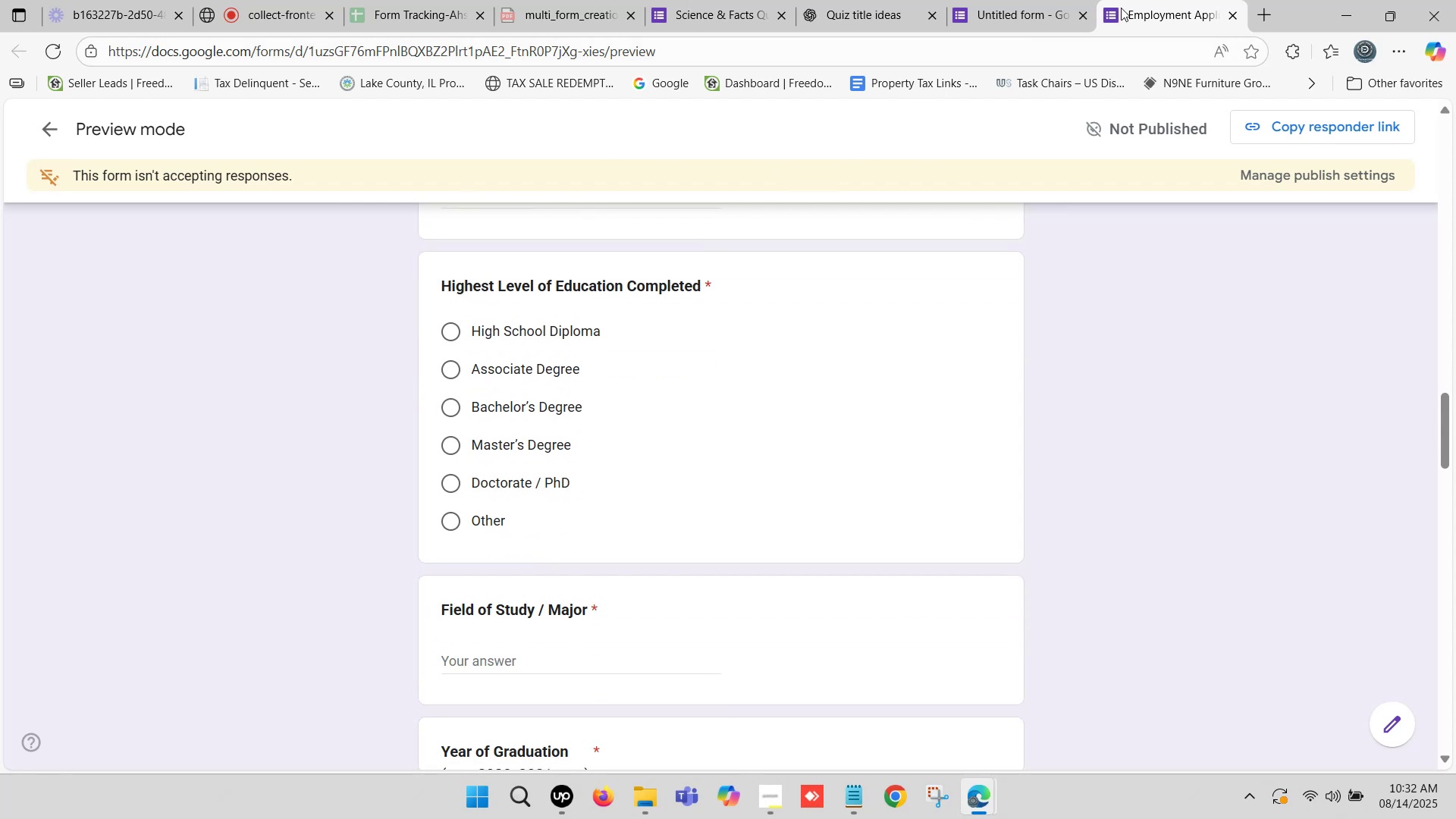 
left_click([1147, 0])
 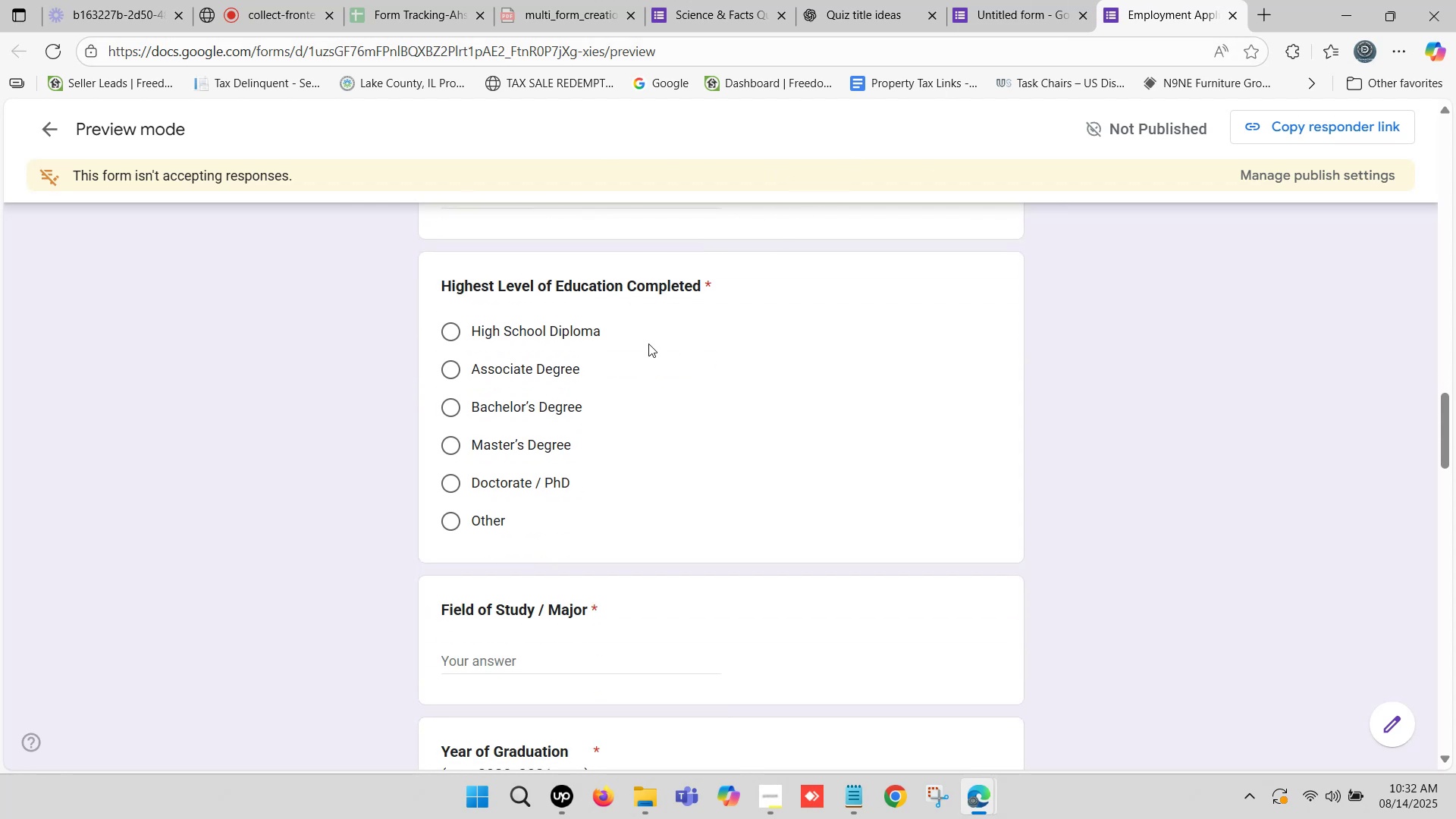 
scroll: coordinate [558, 513], scroll_direction: down, amount: 3.0
 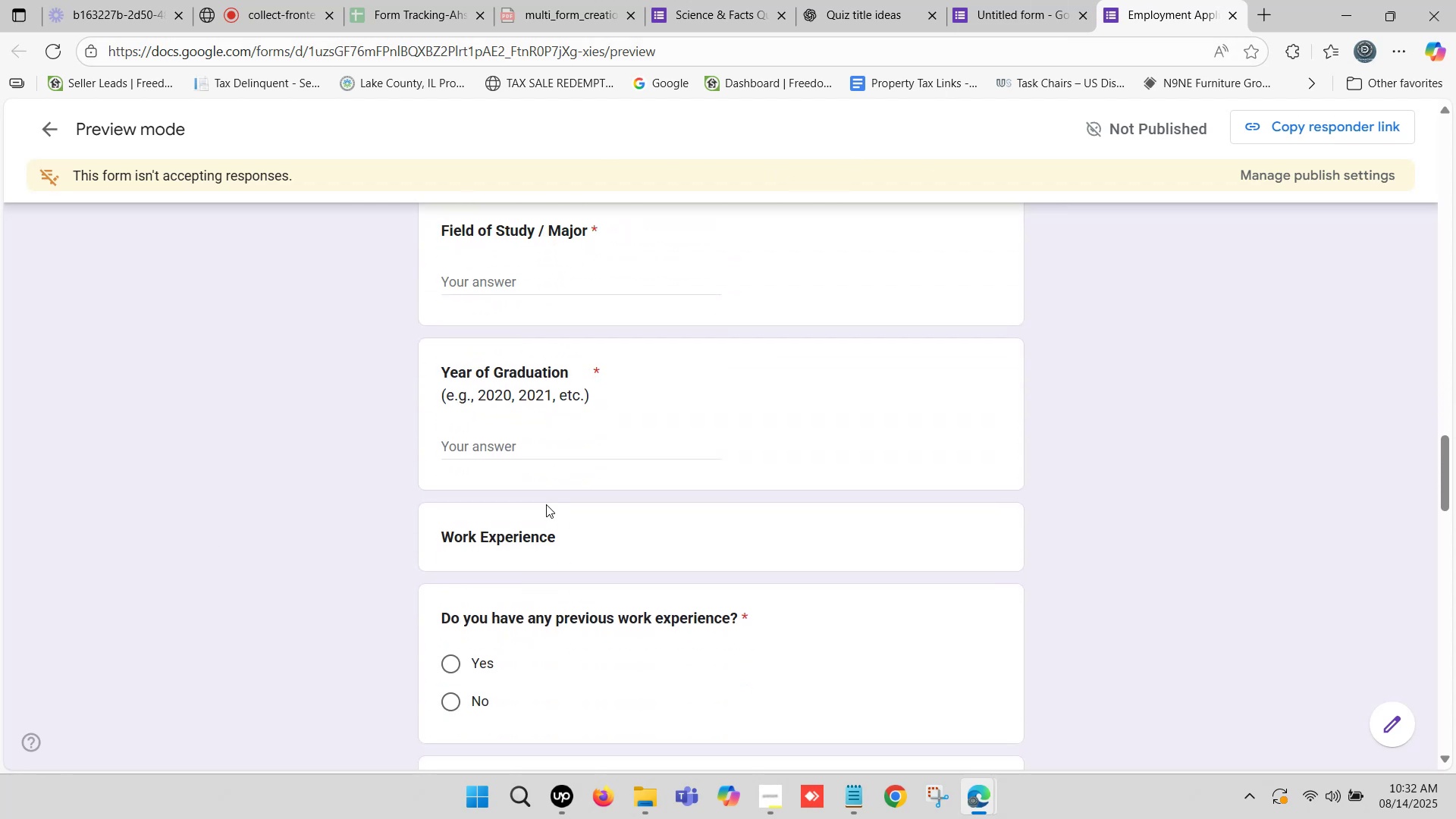 
scroll: coordinate [624, 265], scroll_direction: up, amount: 12.0
 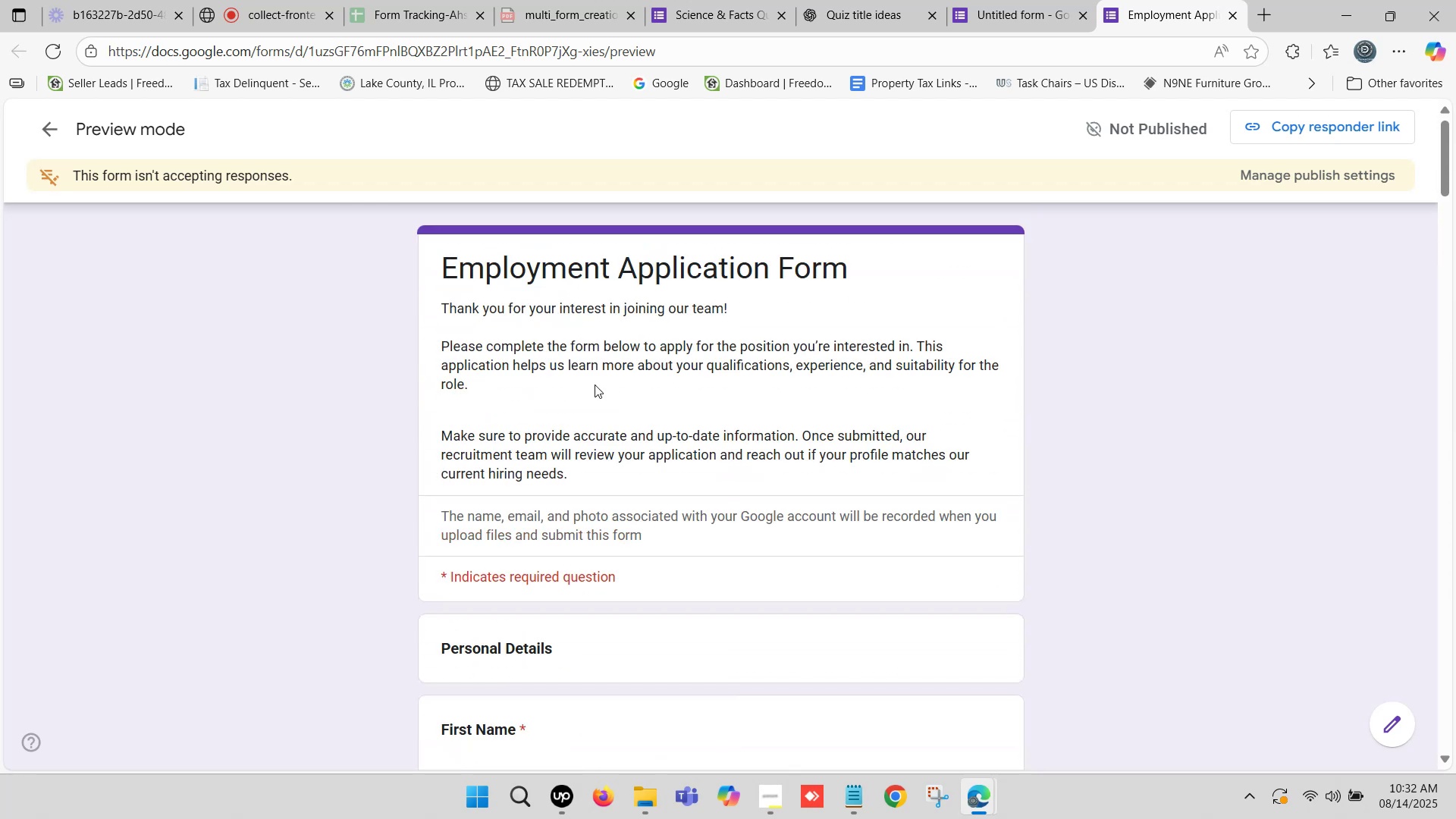 
scroll: coordinate [574, 359], scroll_direction: down, amount: 9.0
 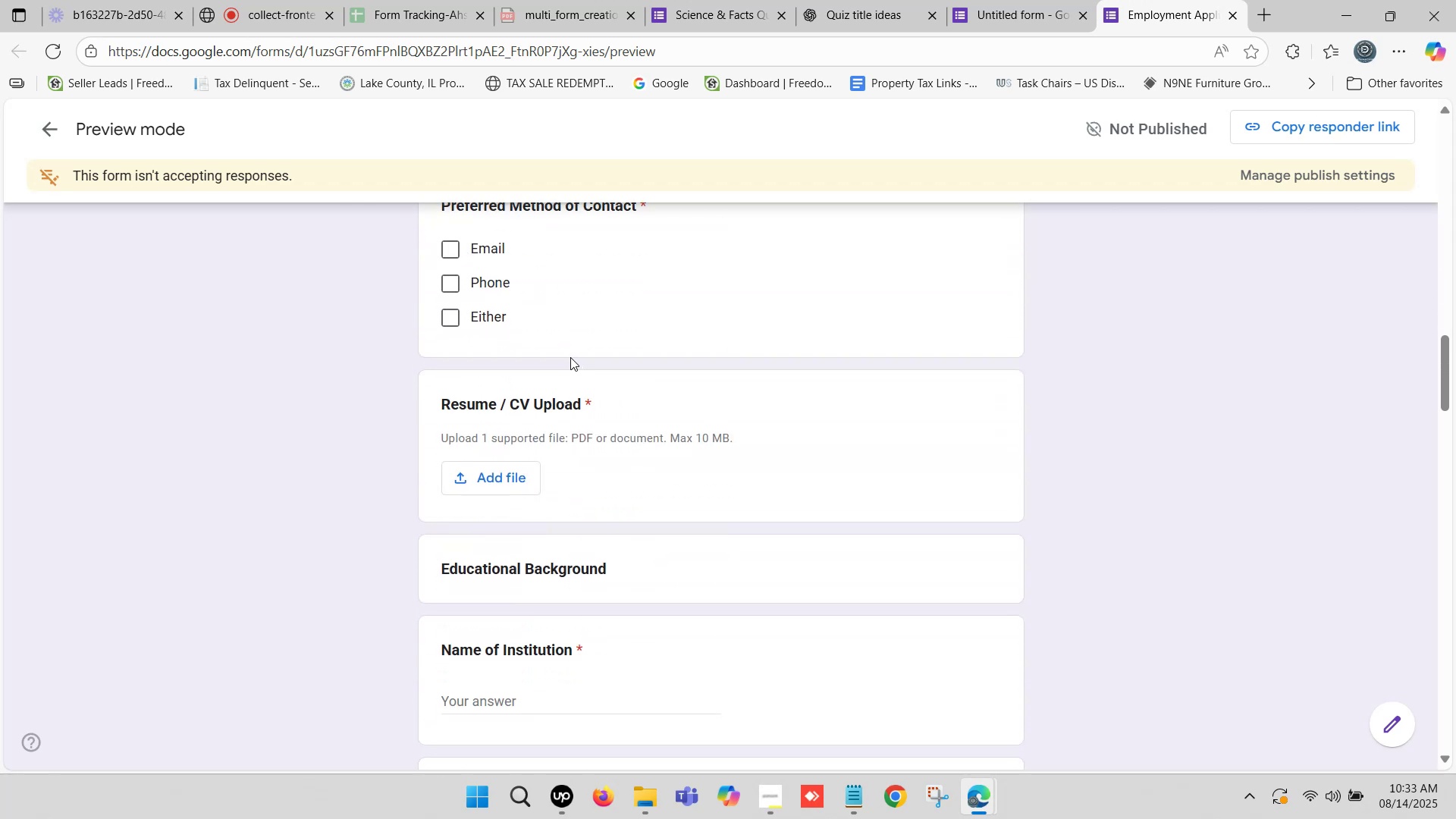 
scroll: coordinate [568, 365], scroll_direction: up, amount: 18.0
 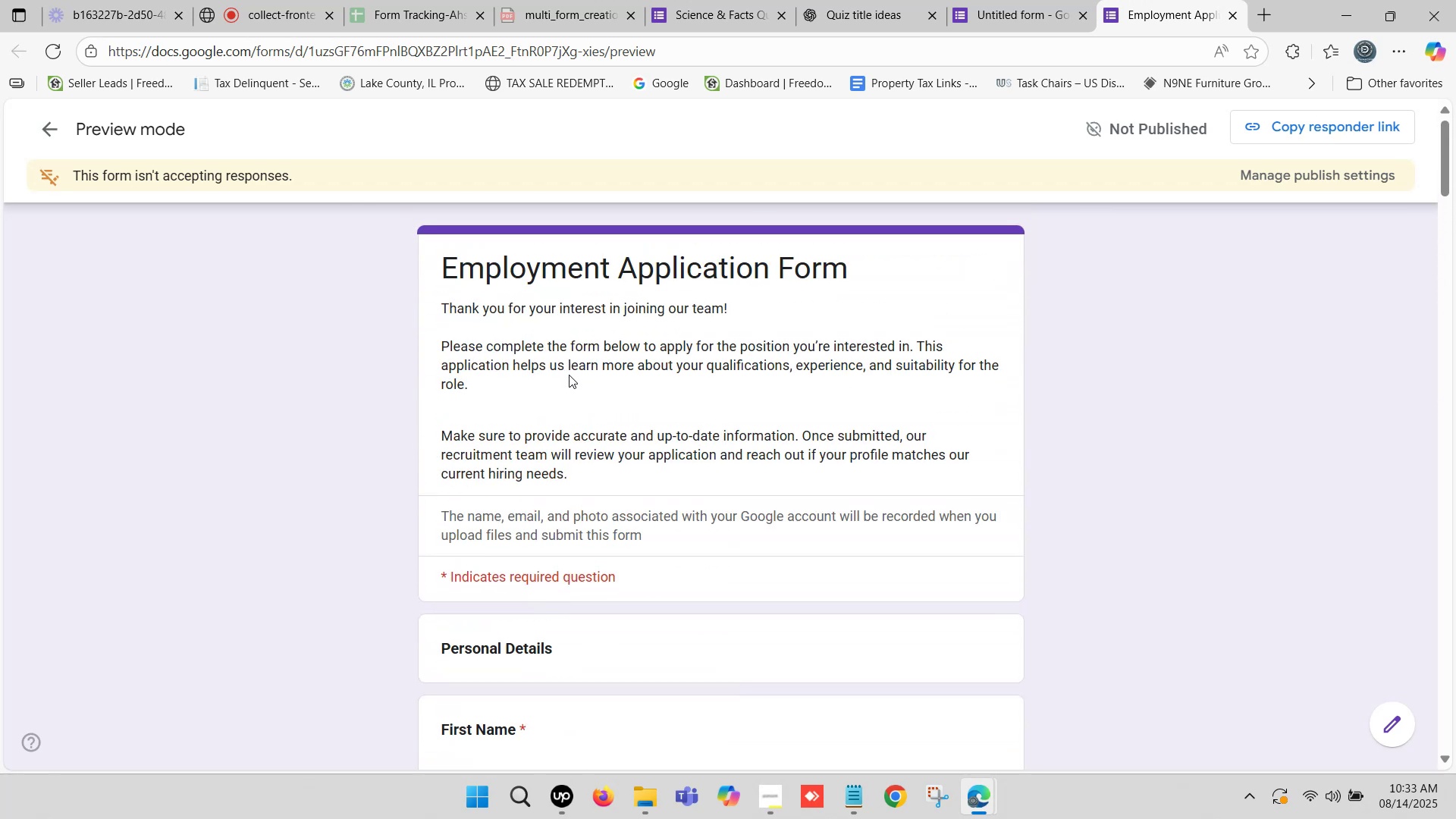 
scroll: coordinate [569, 372], scroll_direction: down, amount: 1.0
 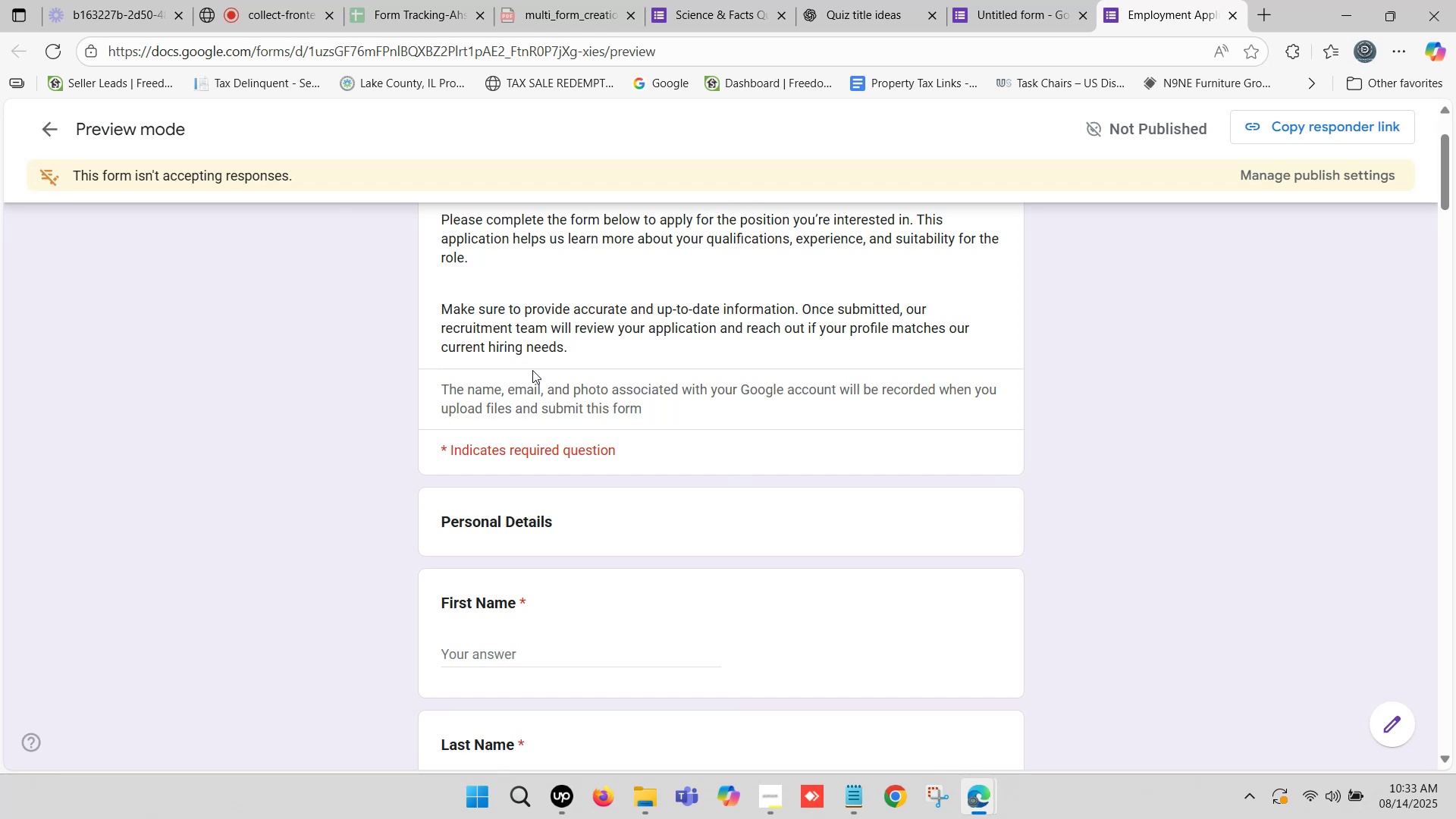 
wait(27.74)
 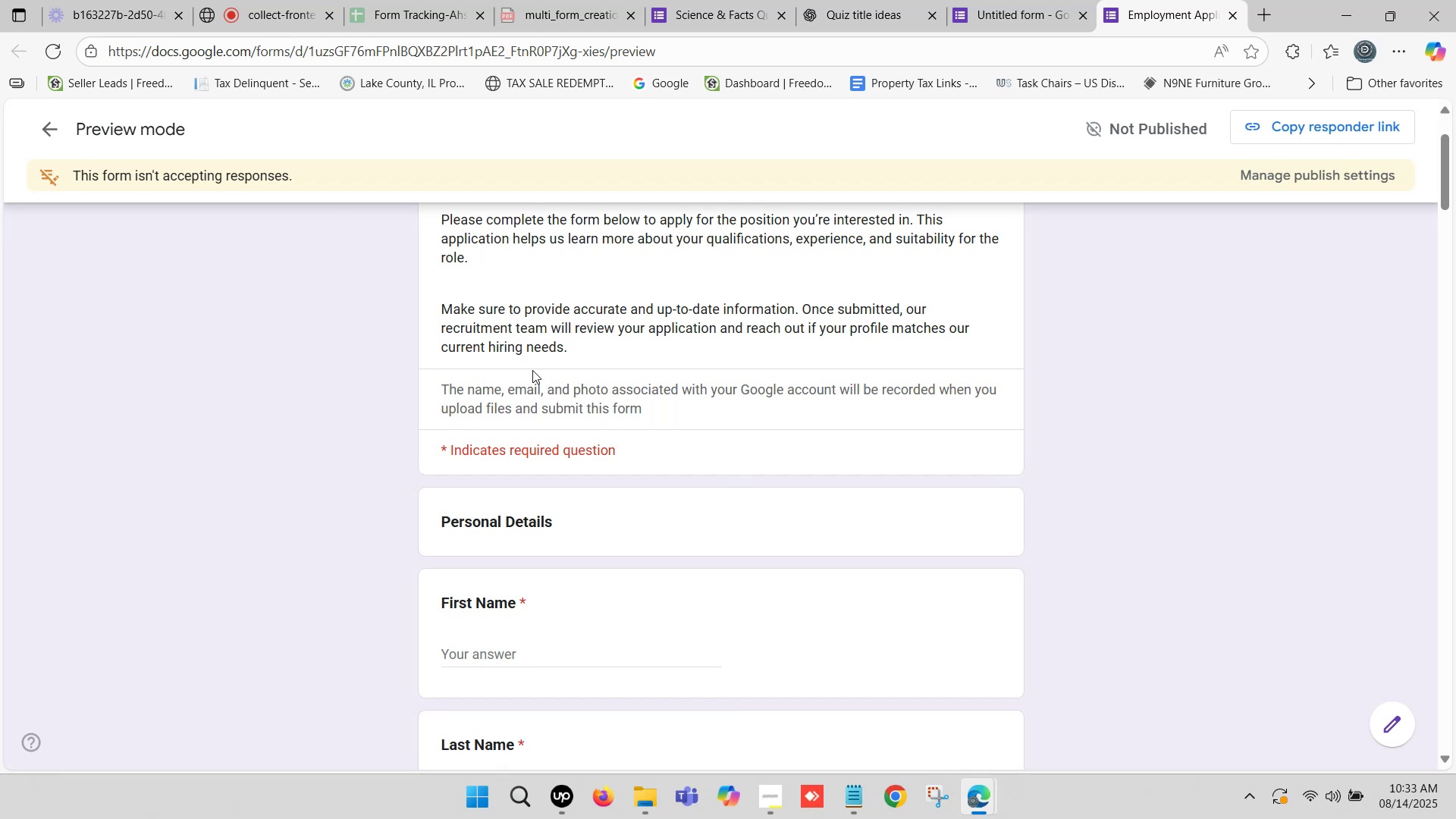 
scroll: coordinate [610, 438], scroll_direction: down, amount: 1.0
 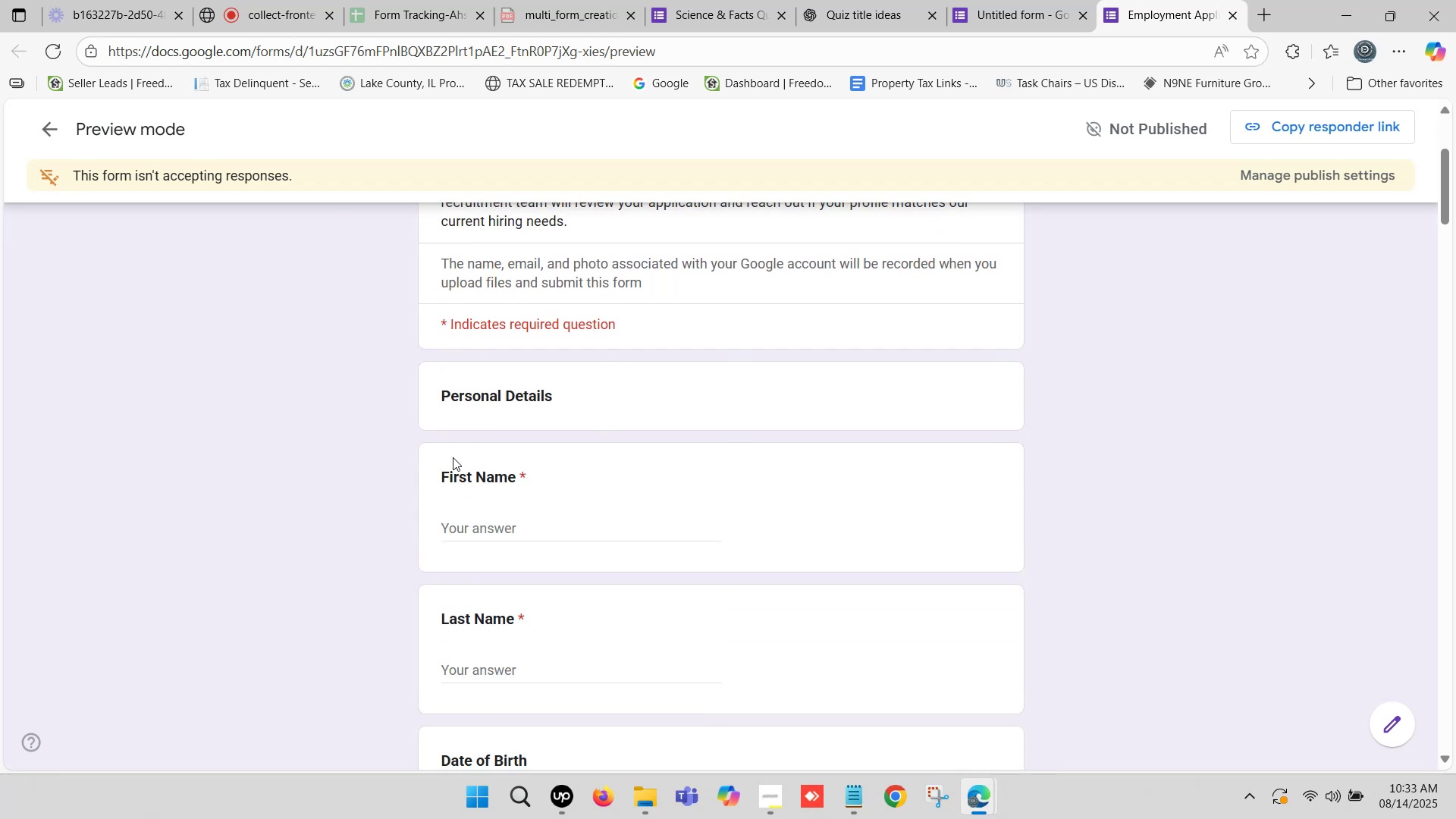 
left_click_drag(start_coordinate=[429, 468], to_coordinate=[529, 474])
 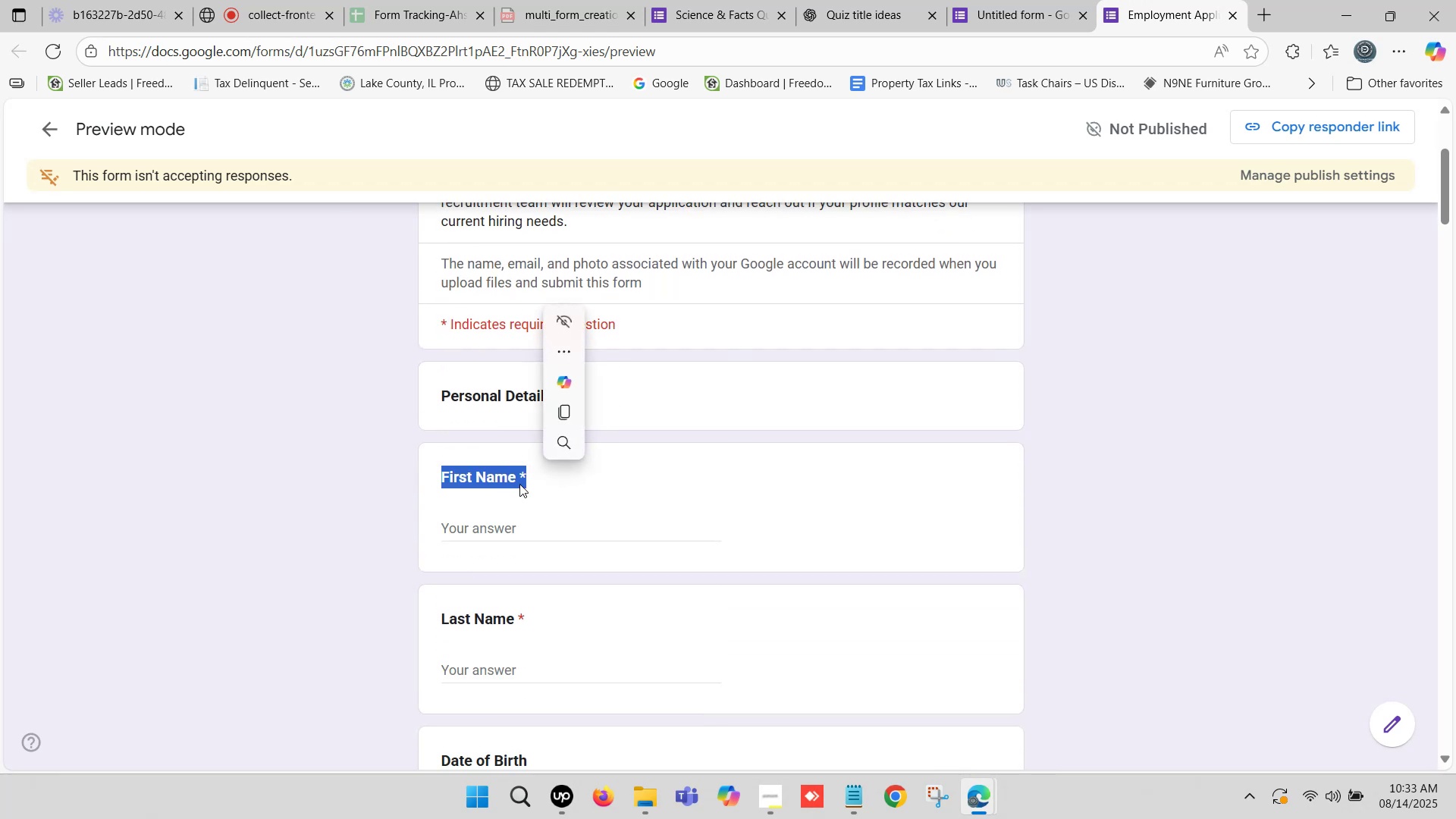 
scroll: coordinate [507, 484], scroll_direction: down, amount: 1.0
 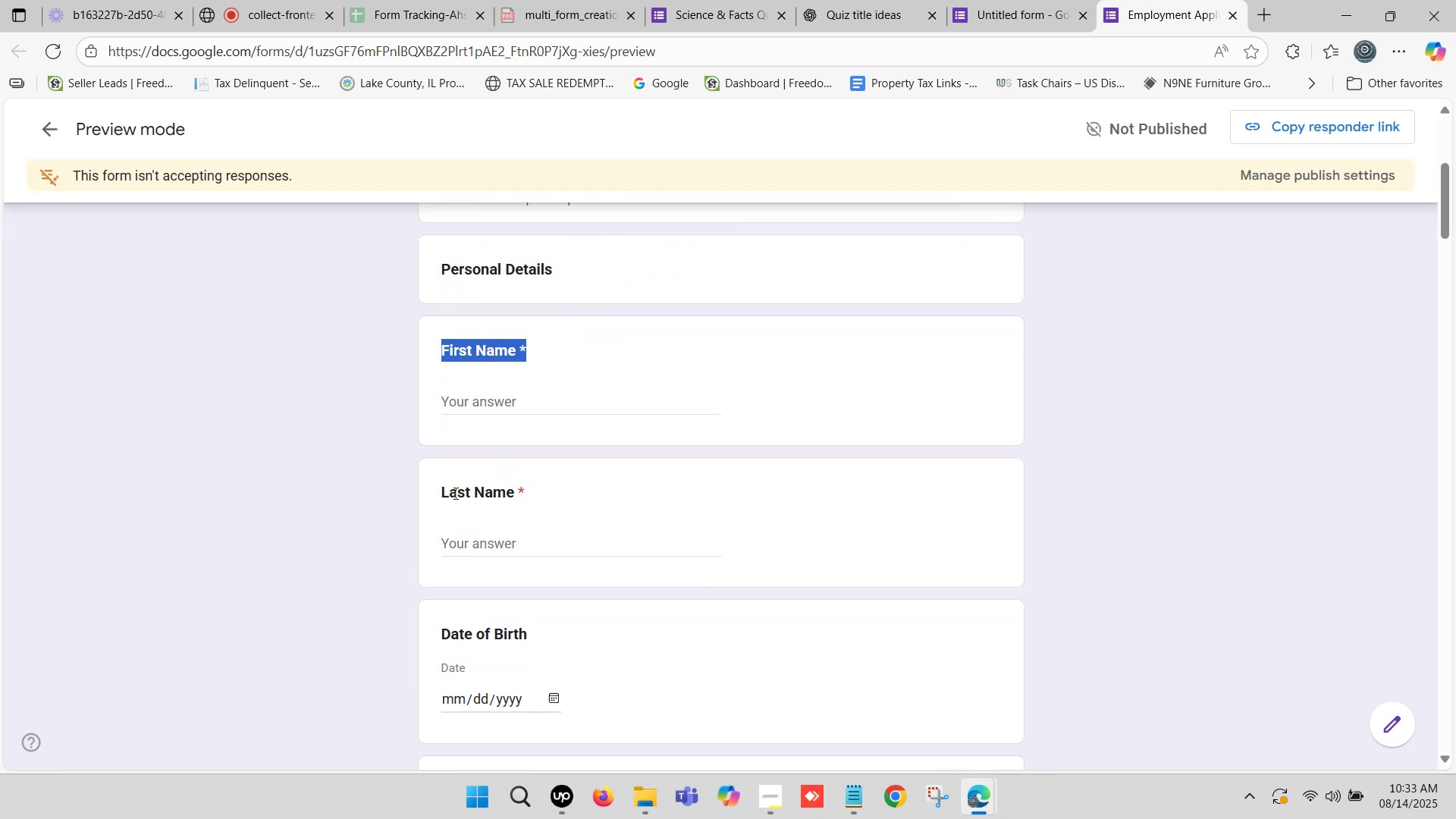 
left_click_drag(start_coordinate=[449, 497], to_coordinate=[508, 491])
 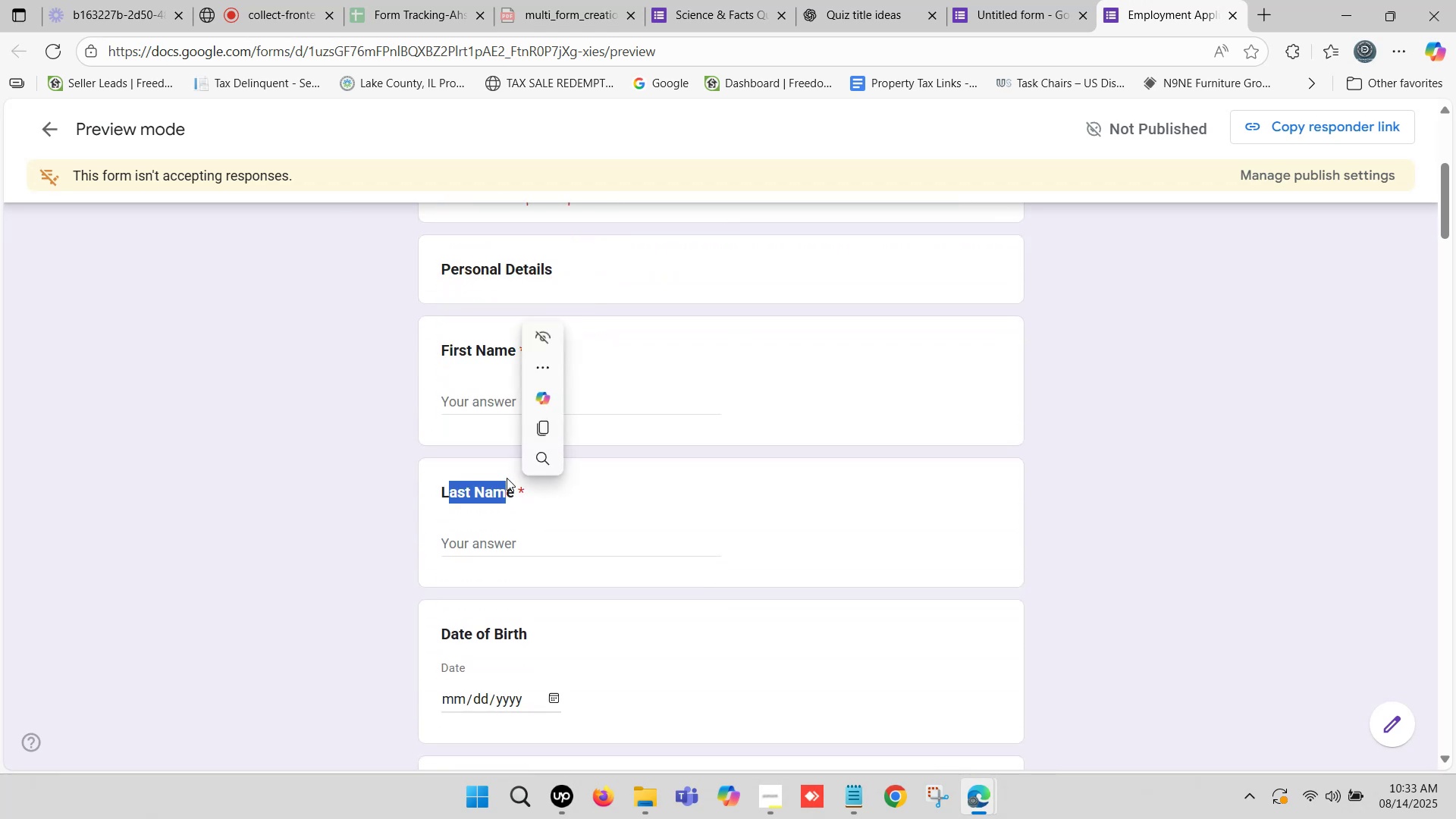 
scroll: coordinate [505, 456], scroll_direction: down, amount: 1.0
 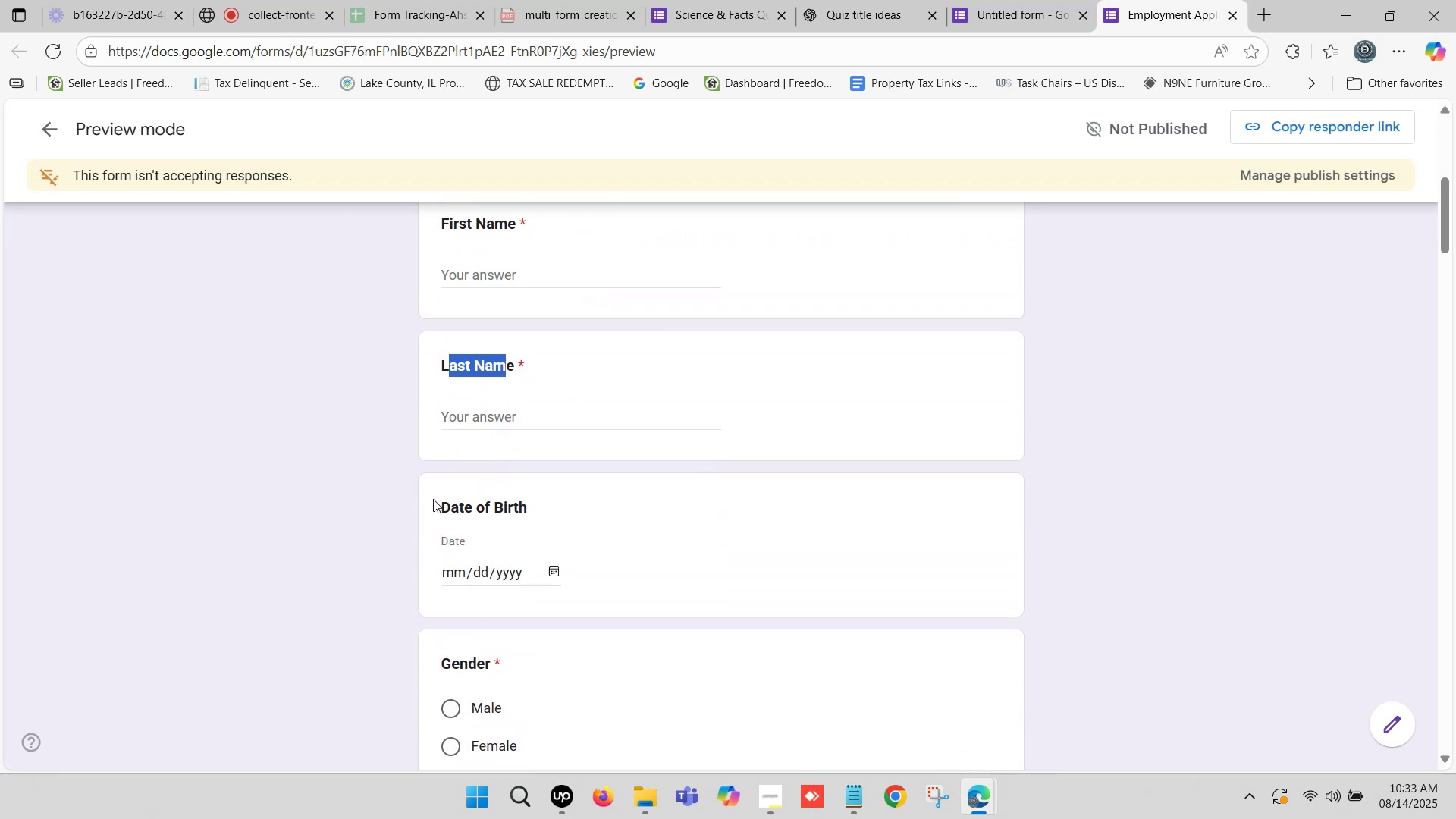 
left_click_drag(start_coordinate=[428, 508], to_coordinate=[527, 513])
 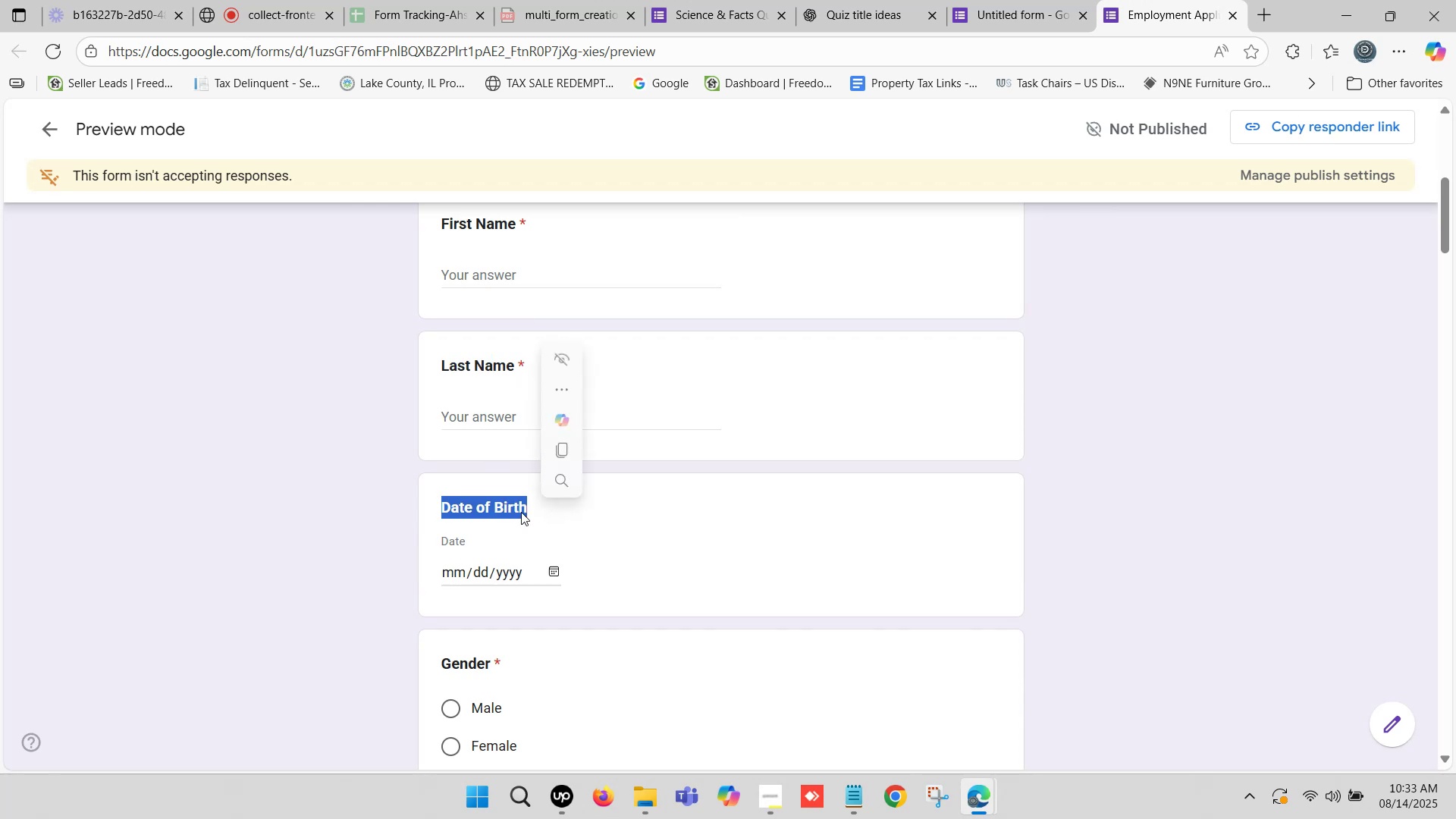 
scroll: coordinate [478, 500], scroll_direction: down, amount: 2.0
 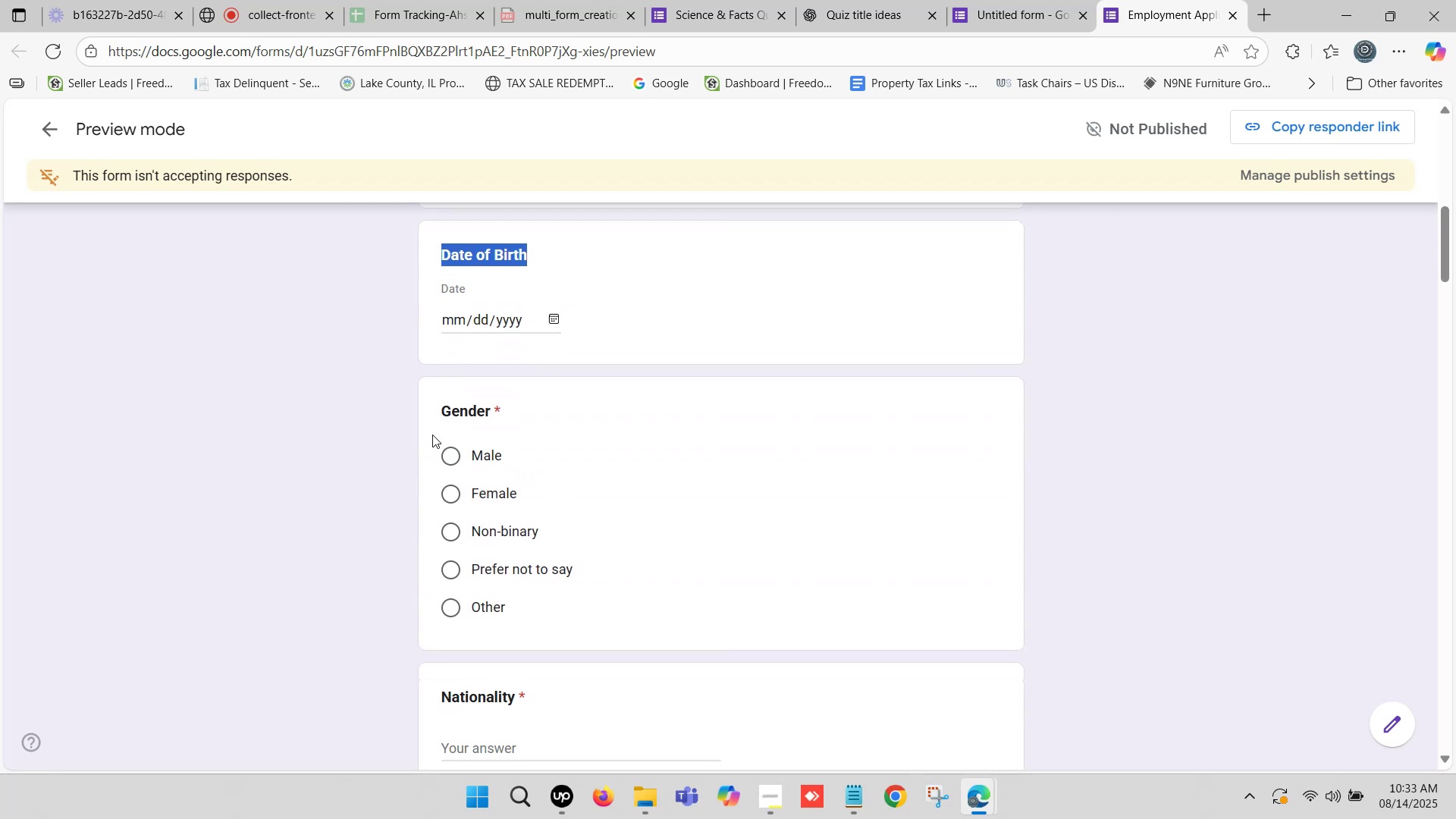 
left_click_drag(start_coordinate=[422, 413], to_coordinate=[500, 413])
 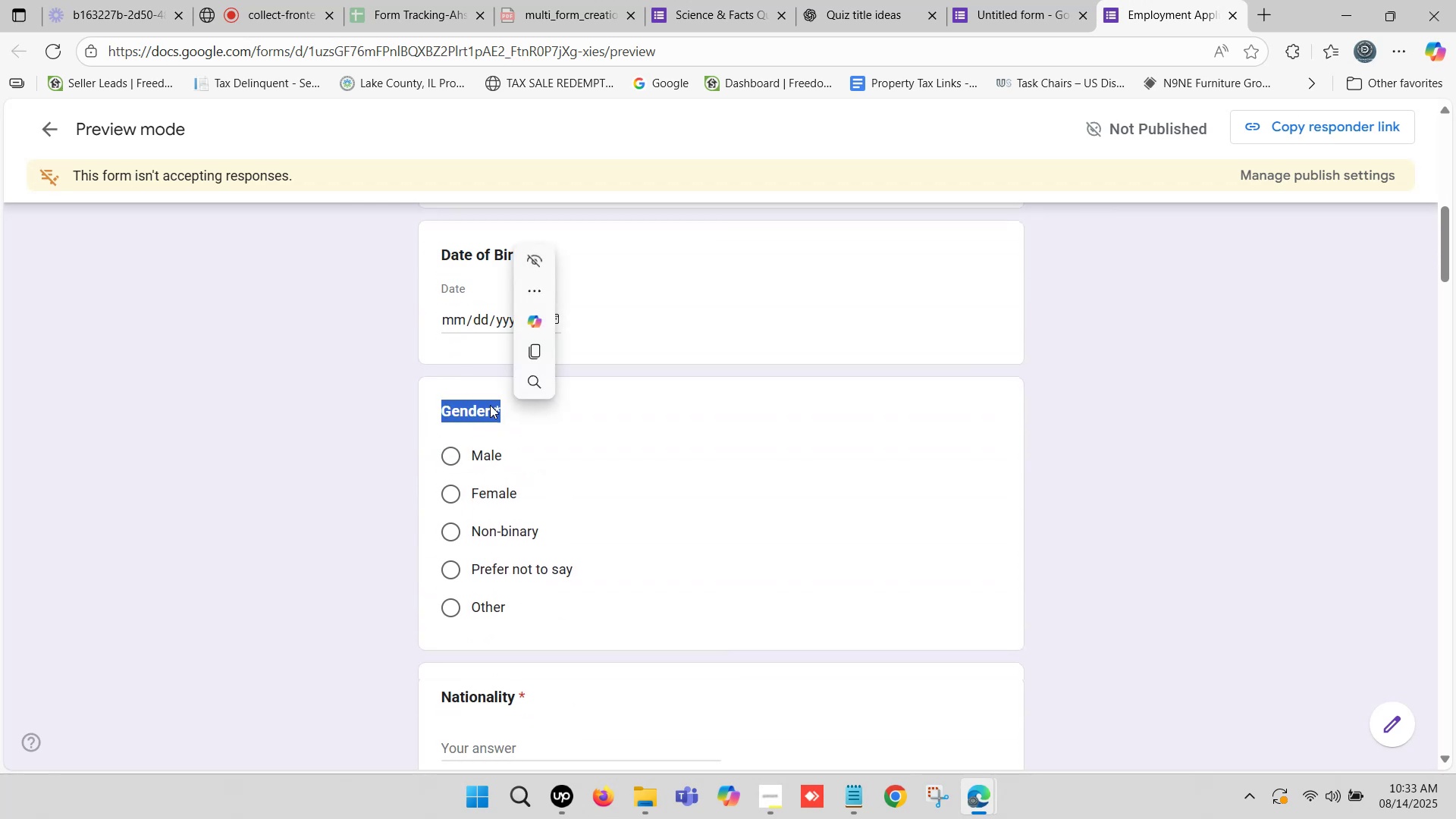 
scroll: coordinate [441, 401], scroll_direction: down, amount: 1.0
 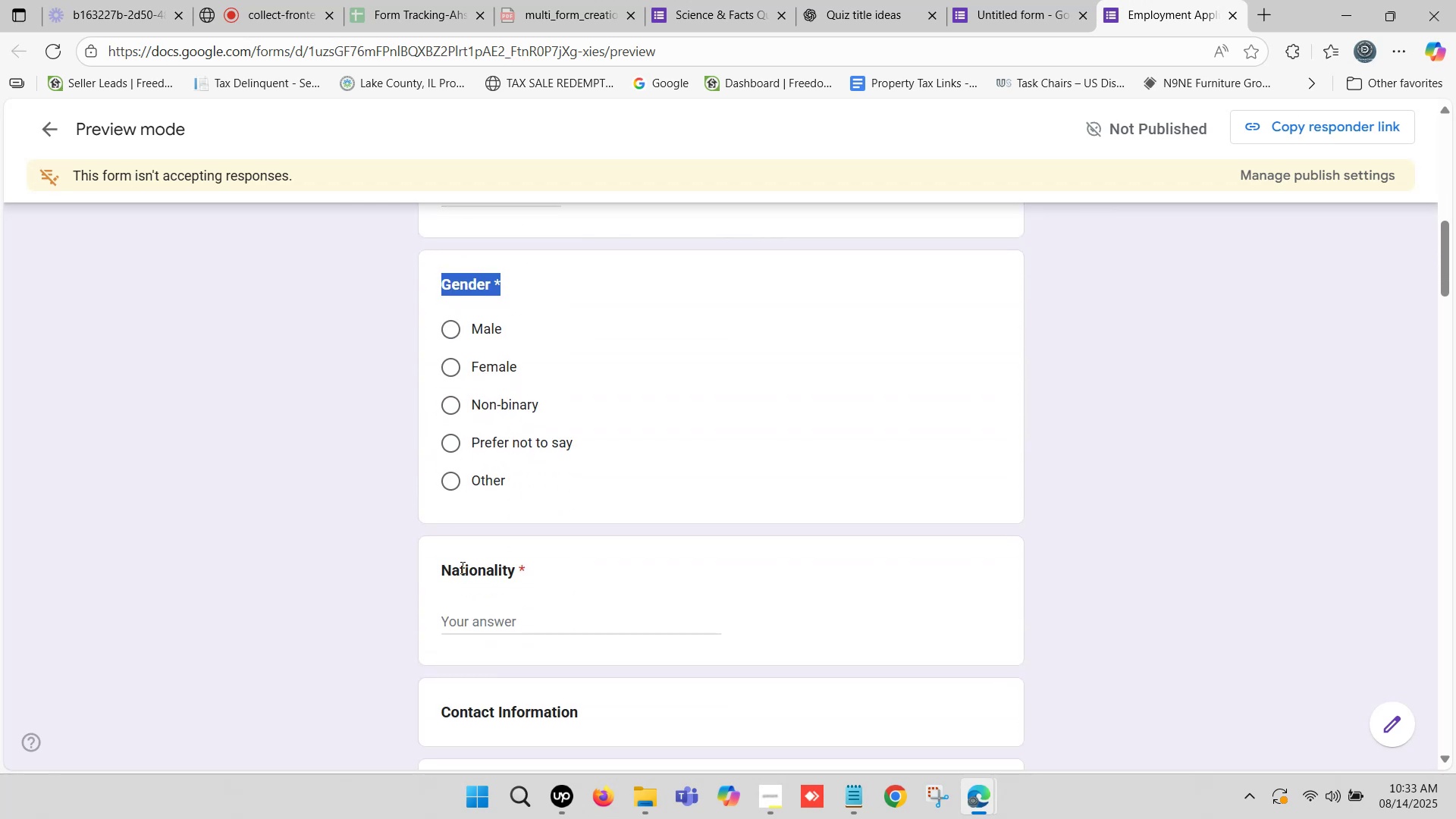 
left_click_drag(start_coordinate=[444, 567], to_coordinate=[529, 573])
 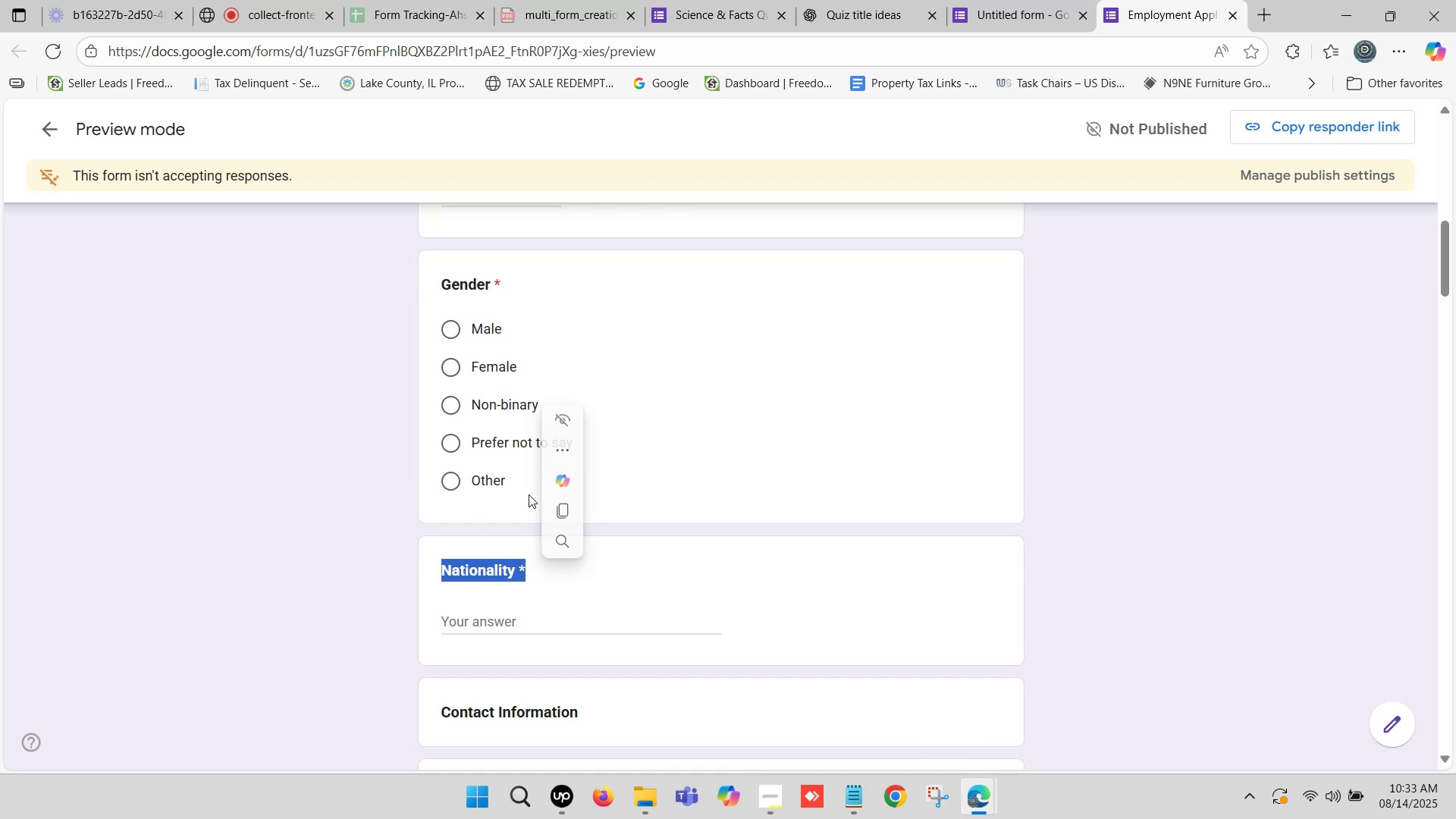 
wait(6.65)
 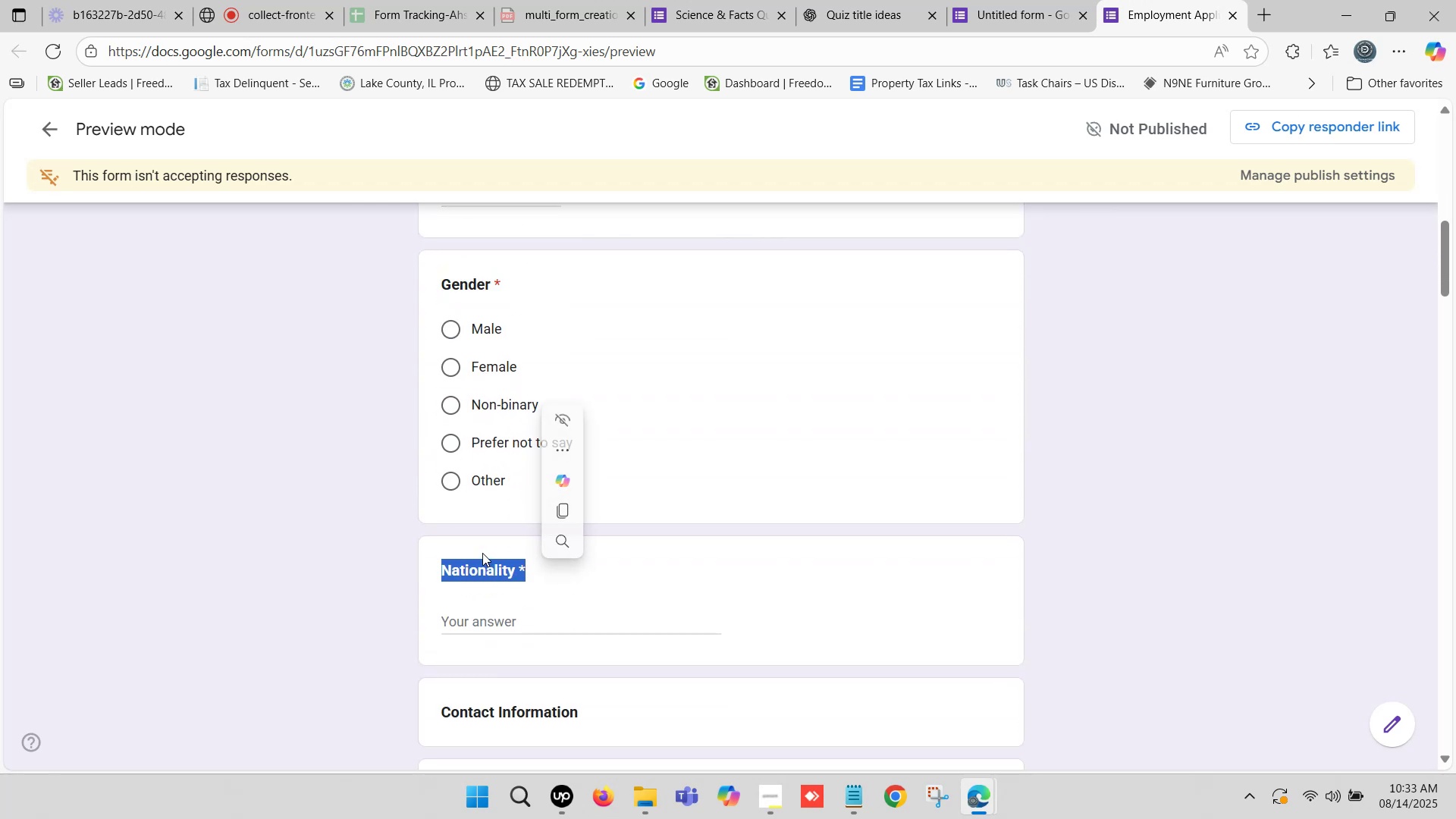 
scroll: coordinate [502, 469], scroll_direction: up, amount: 12.0
 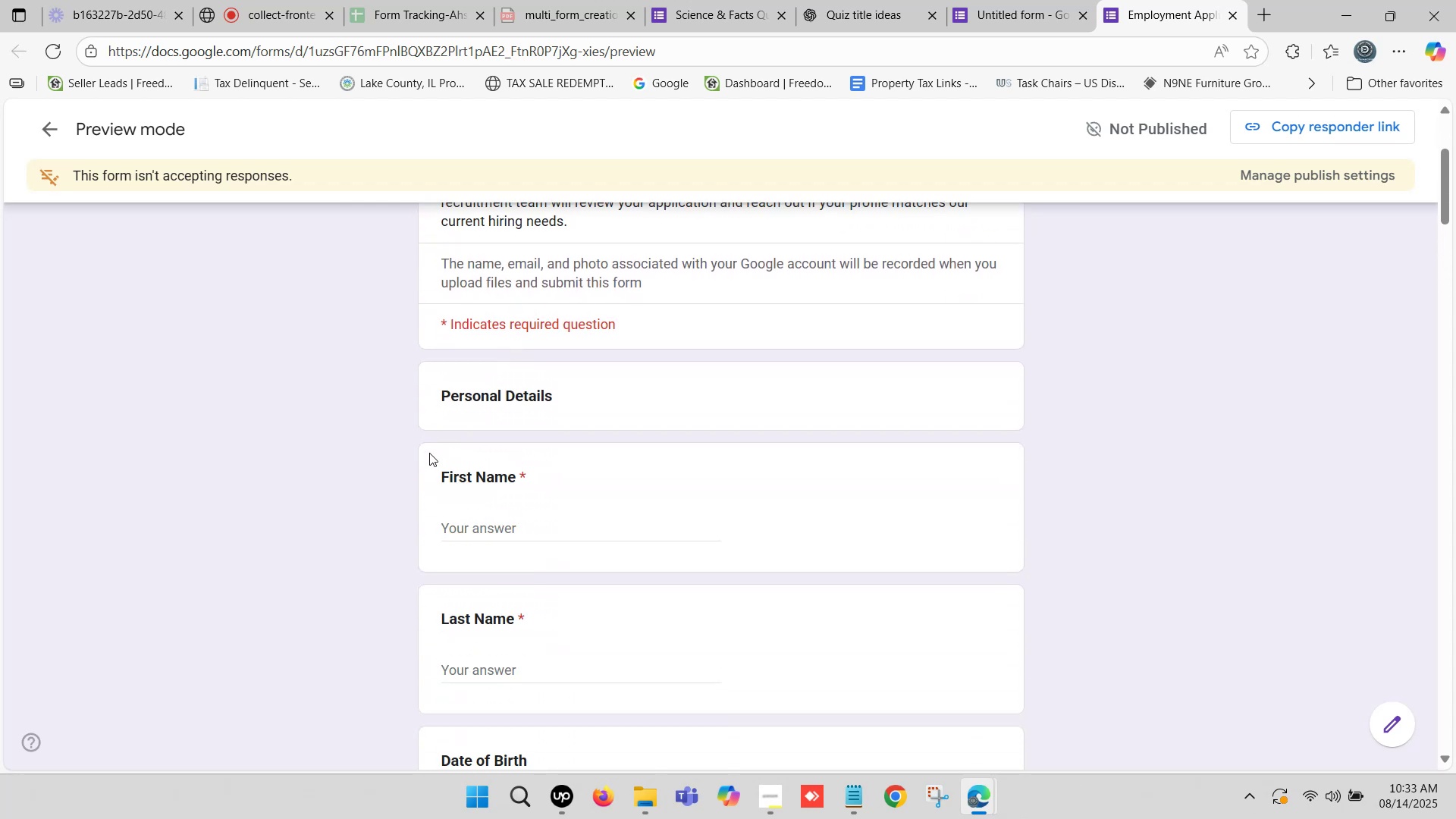 
left_click_drag(start_coordinate=[442, 468], to_coordinate=[539, 475])
 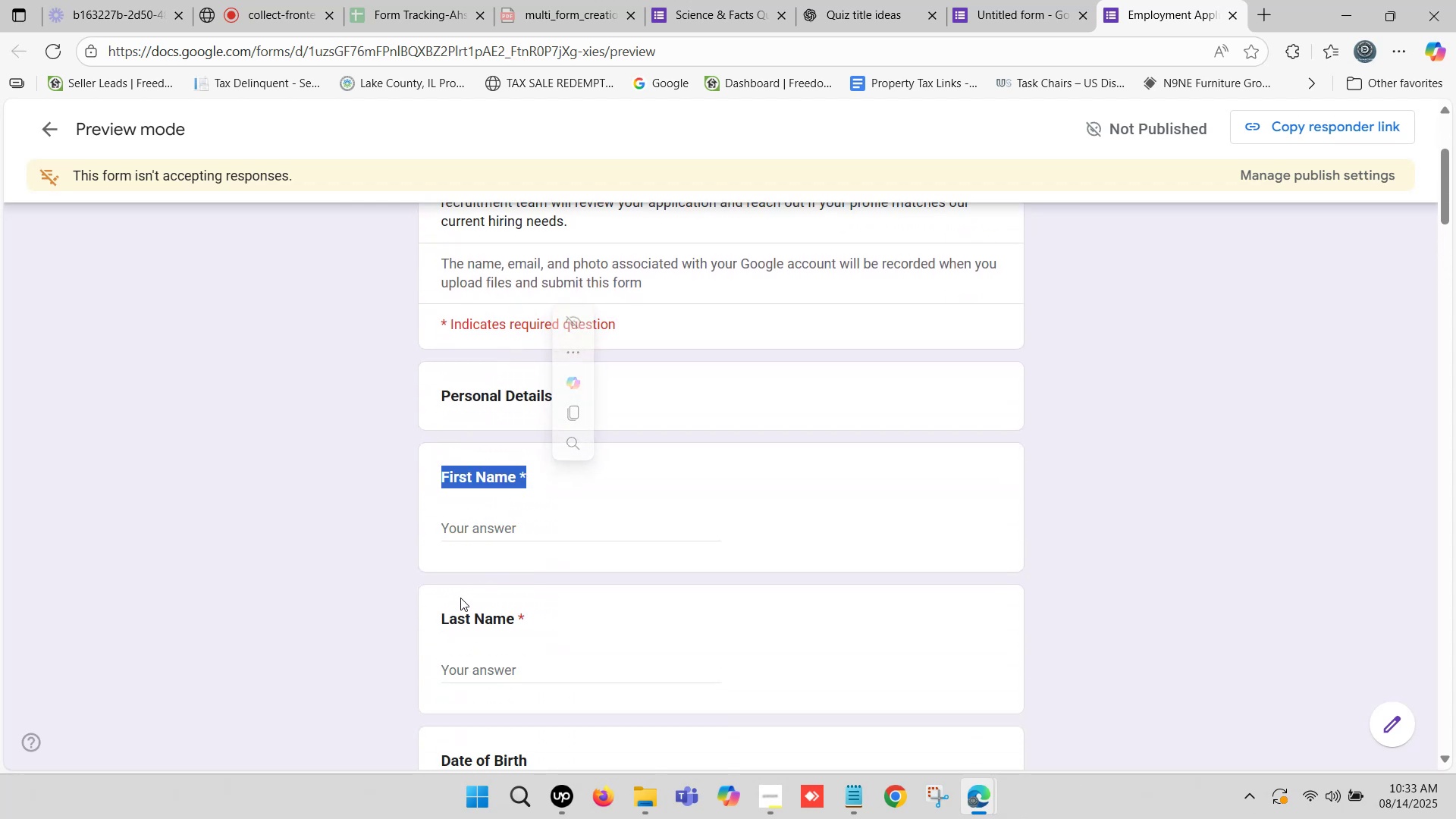 
left_click_drag(start_coordinate=[431, 613], to_coordinate=[518, 613])
 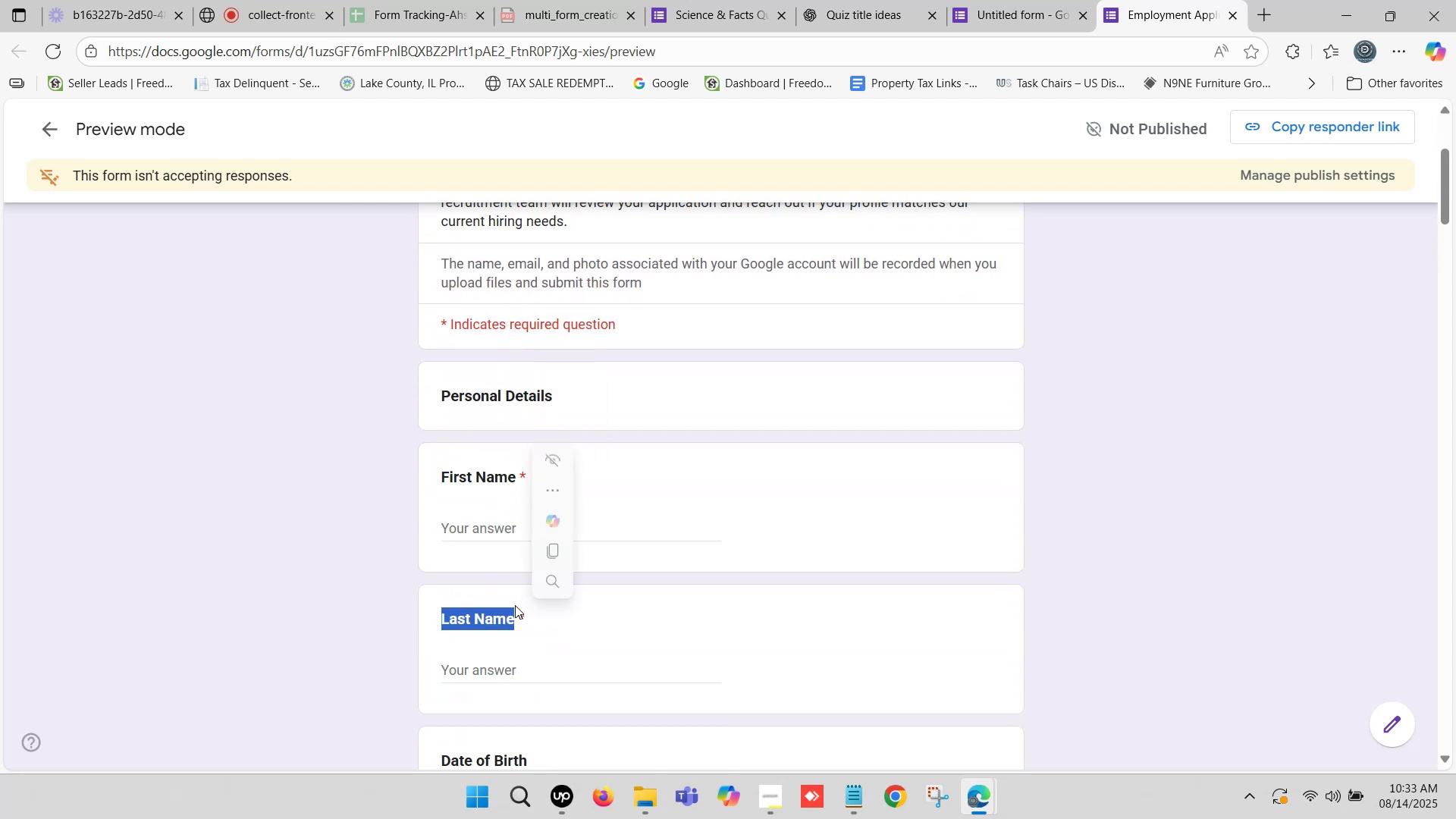 
scroll: coordinate [466, 589], scroll_direction: down, amount: 2.0
 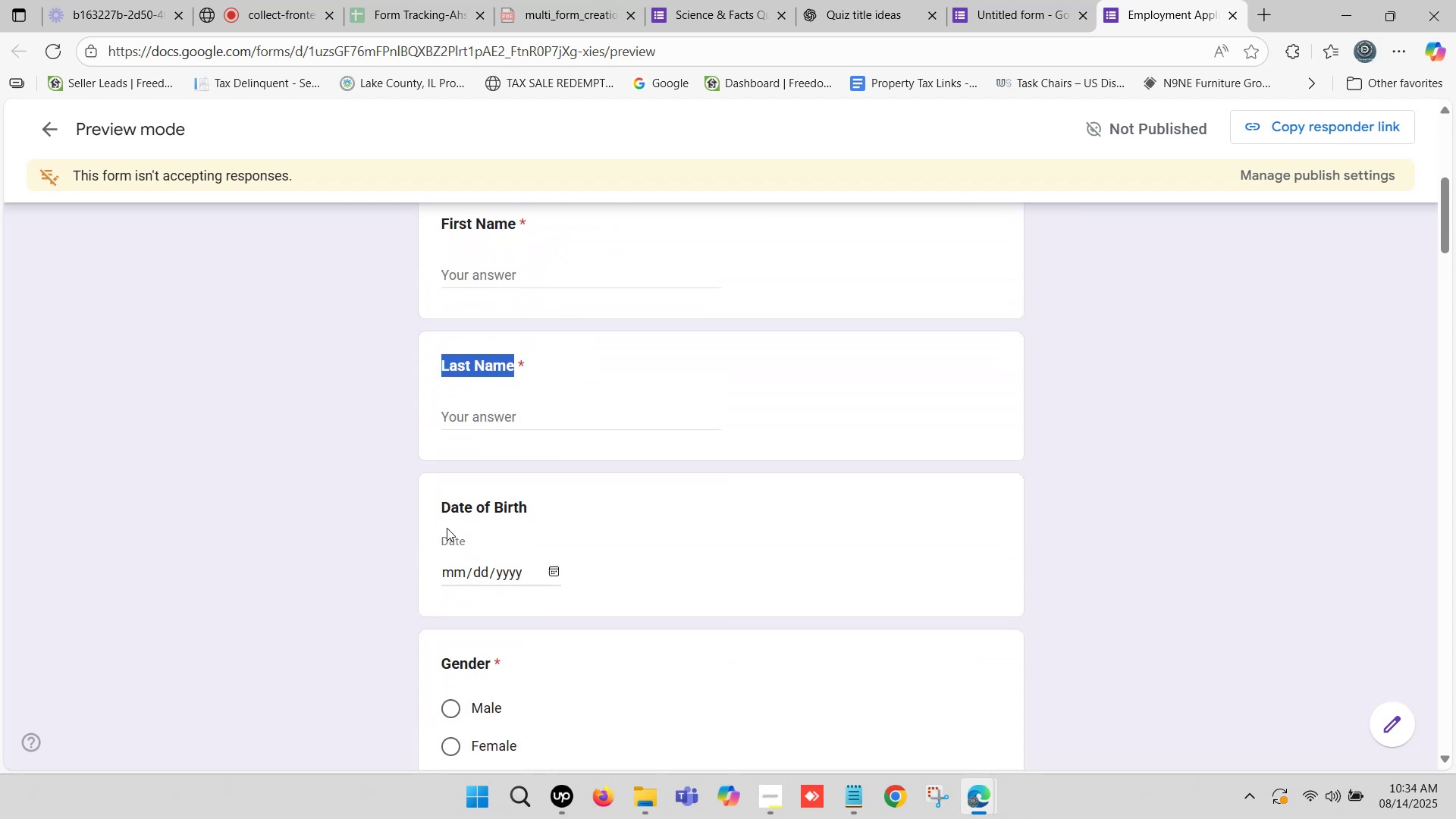 
left_click_drag(start_coordinate=[432, 496], to_coordinate=[532, 507])
 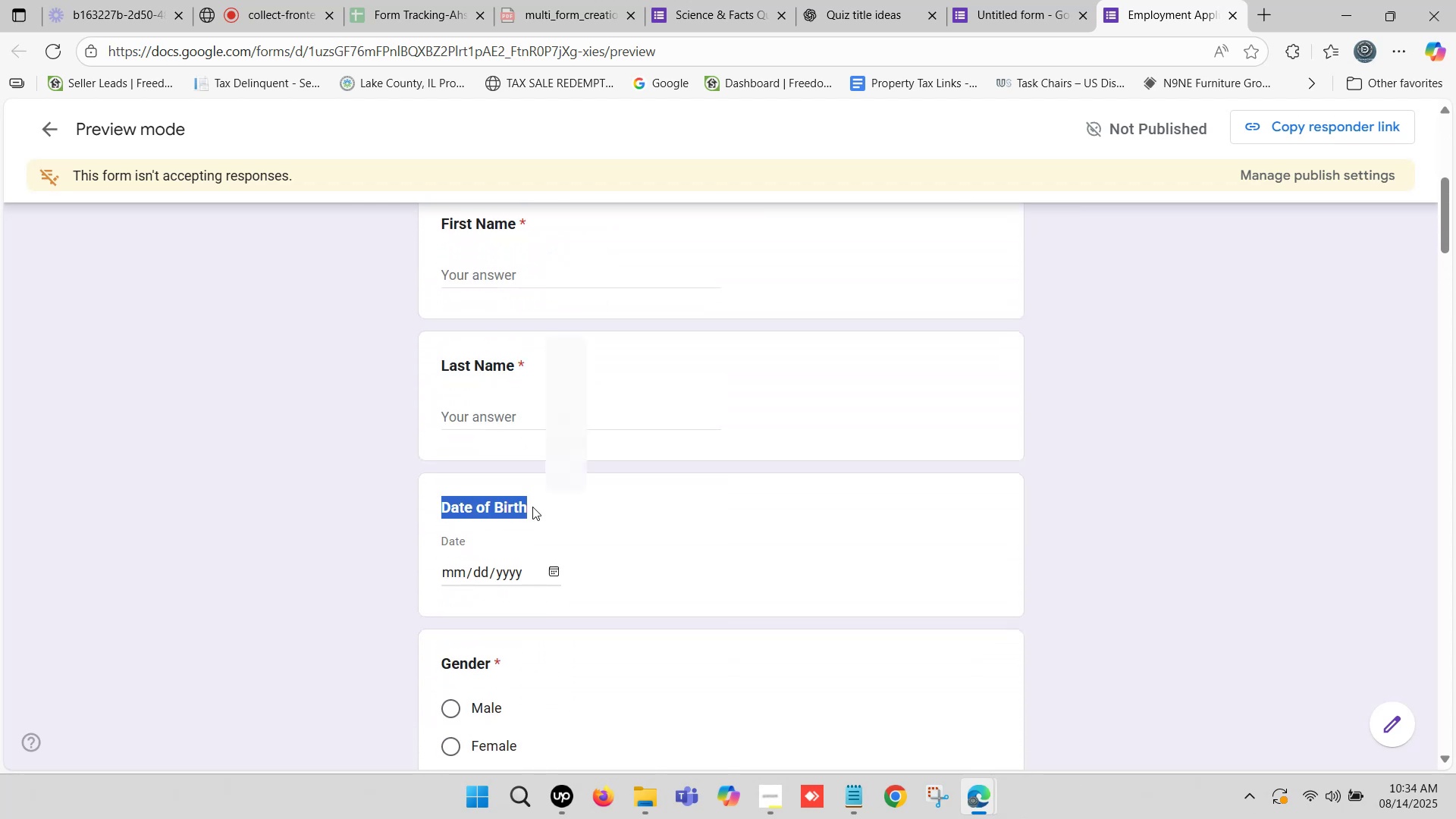 
scroll: coordinate [534, 508], scroll_direction: down, amount: 1.0
 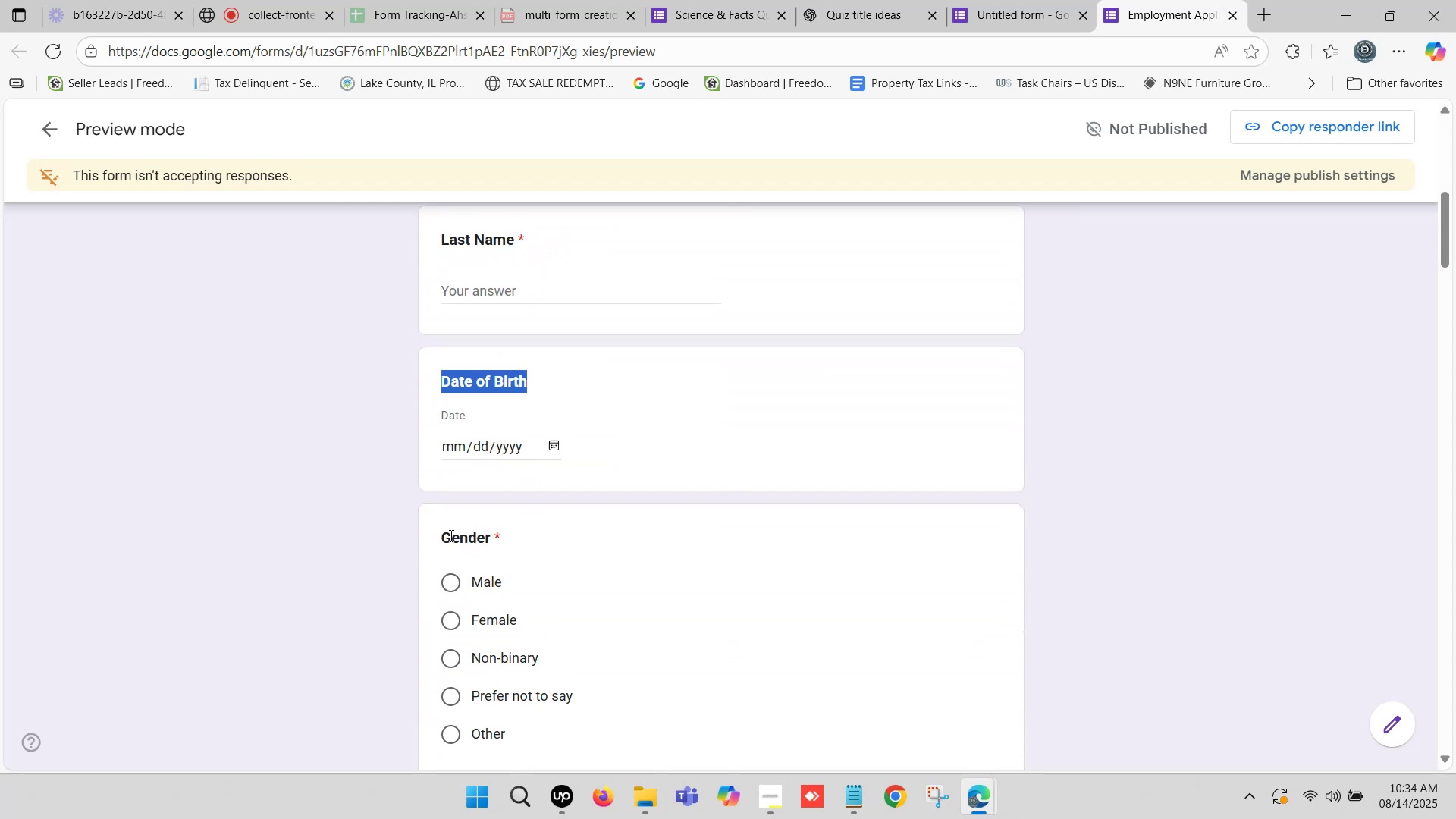 
left_click_drag(start_coordinate=[429, 538], to_coordinate=[514, 536])
 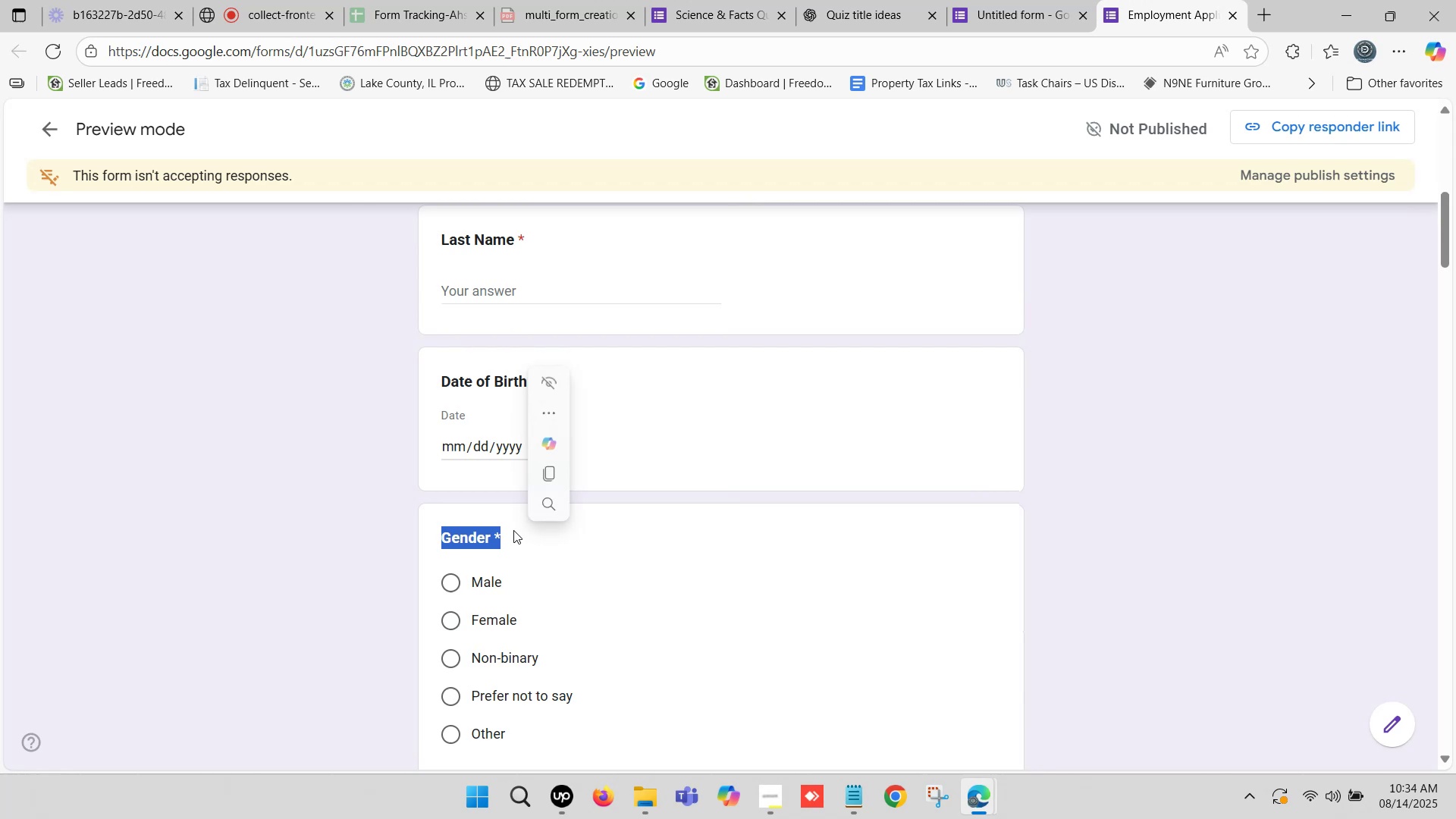 
scroll: coordinate [464, 510], scroll_direction: down, amount: 3.0
 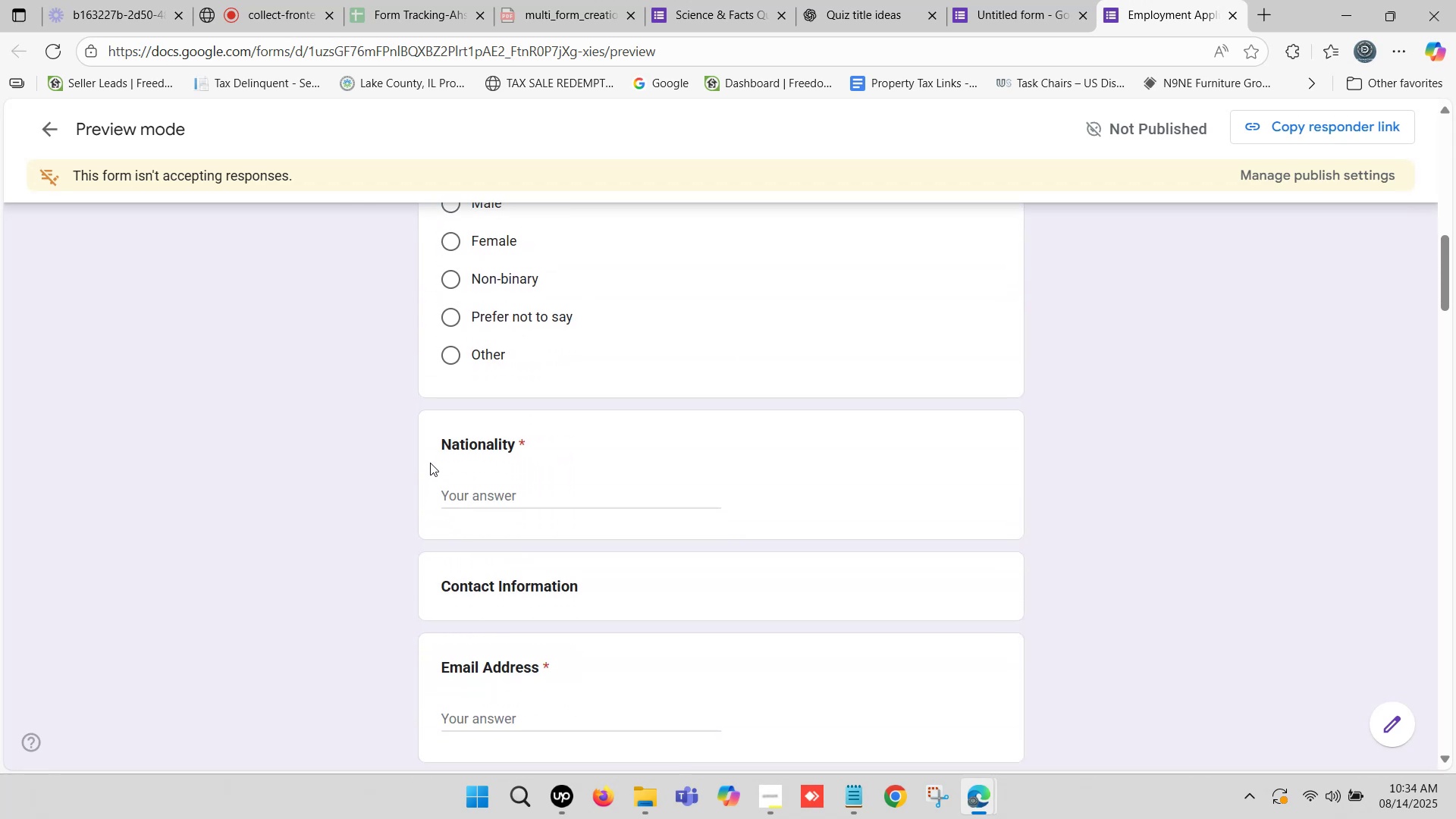 
left_click_drag(start_coordinate=[431, 447], to_coordinate=[522, 444])
 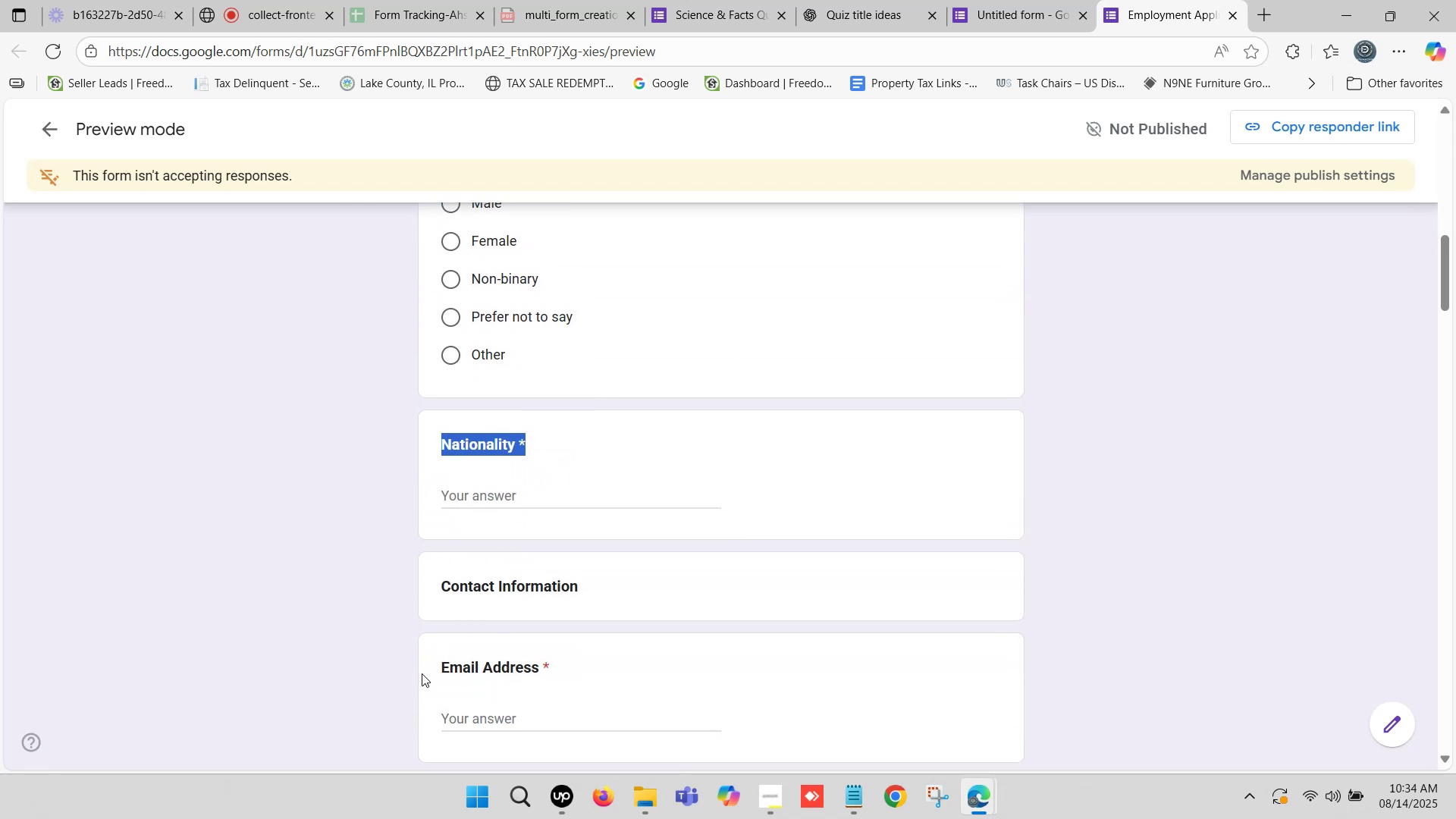 
left_click_drag(start_coordinate=[428, 673], to_coordinate=[545, 670])
 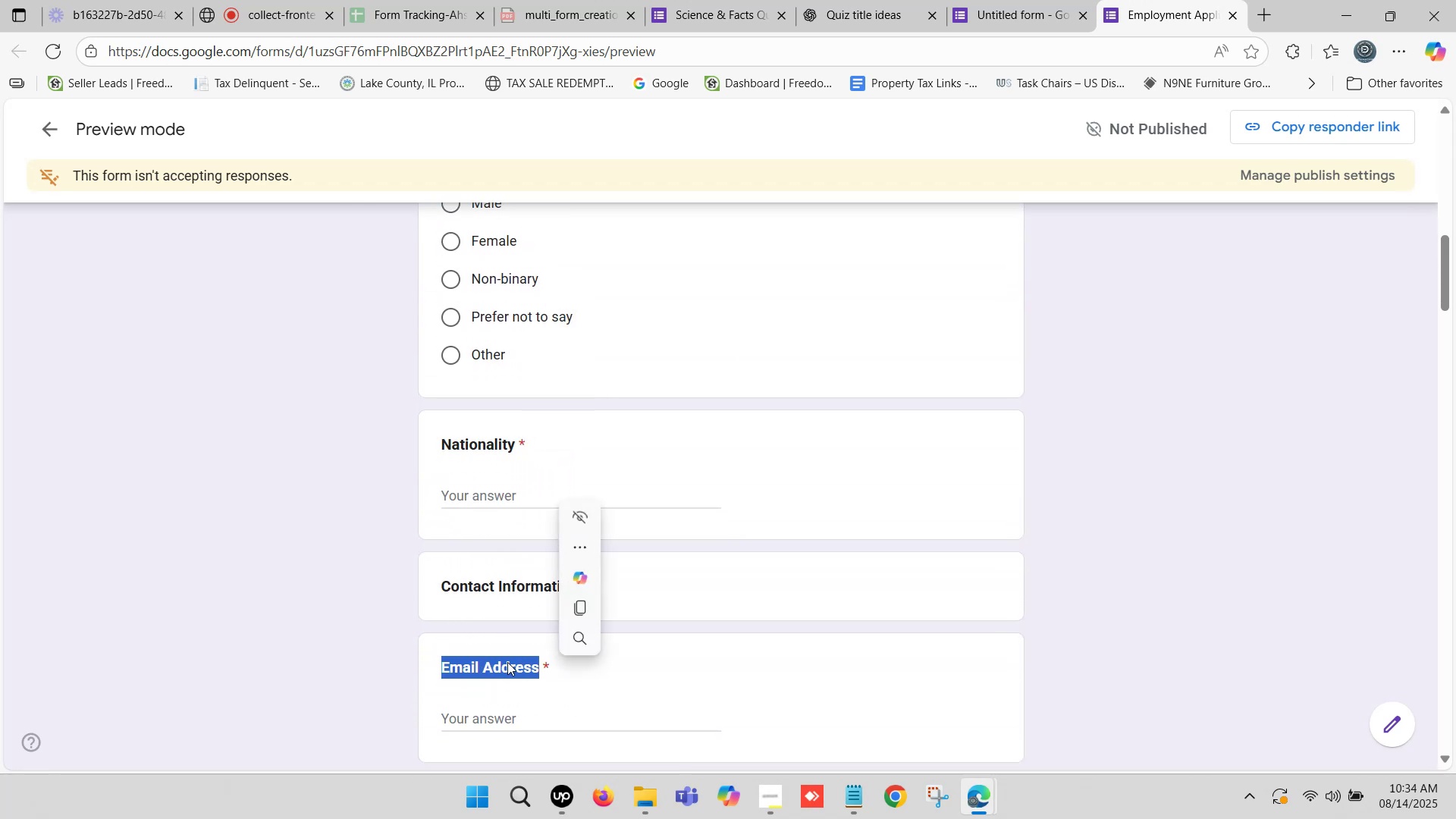 
scroll: coordinate [548, 580], scroll_direction: down, amount: 9.0
 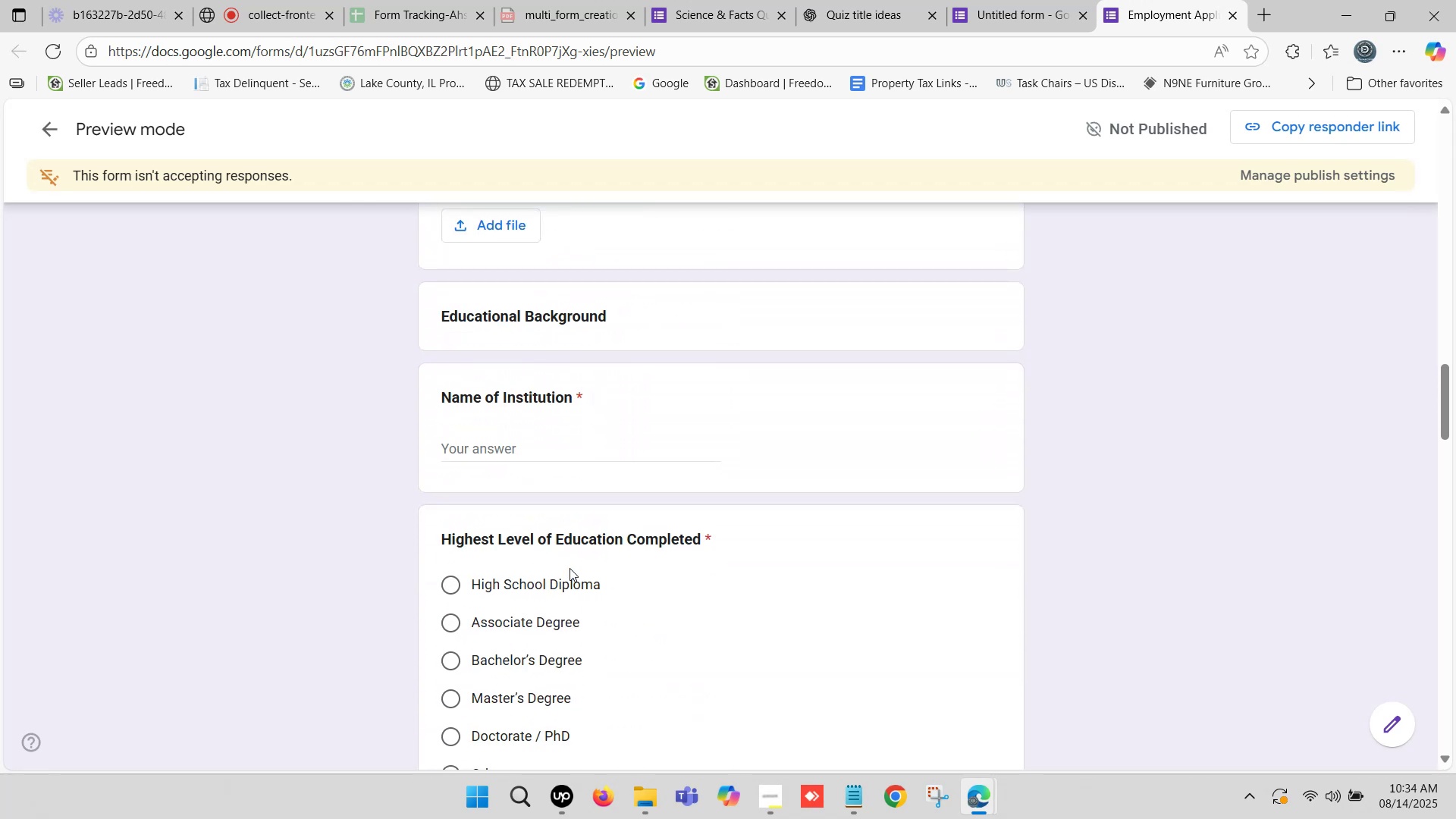 
scroll: coordinate [631, 551], scroll_direction: down, amount: 1.0
 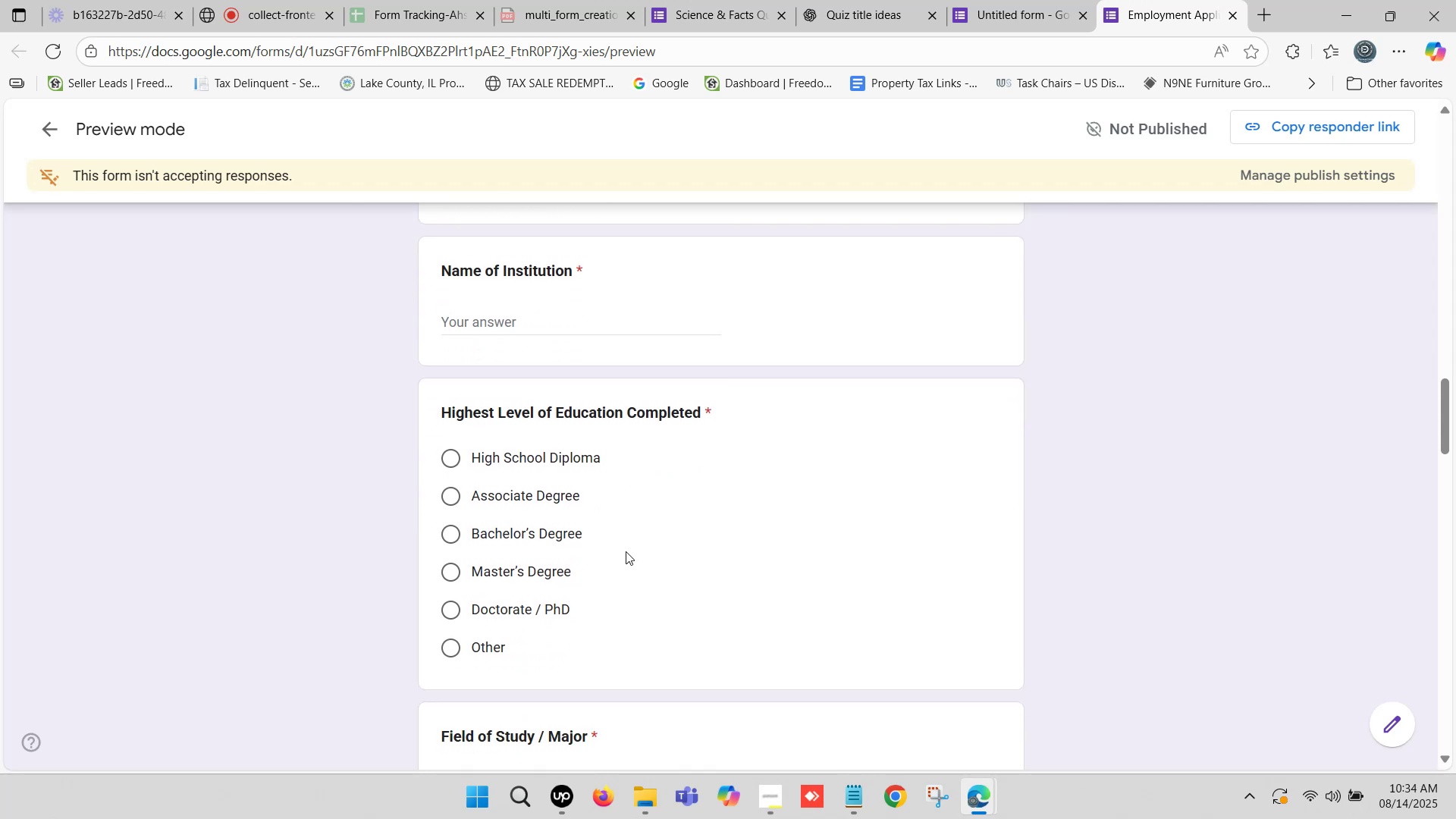 
scroll: coordinate [625, 551], scroll_direction: up, amount: 1.0
 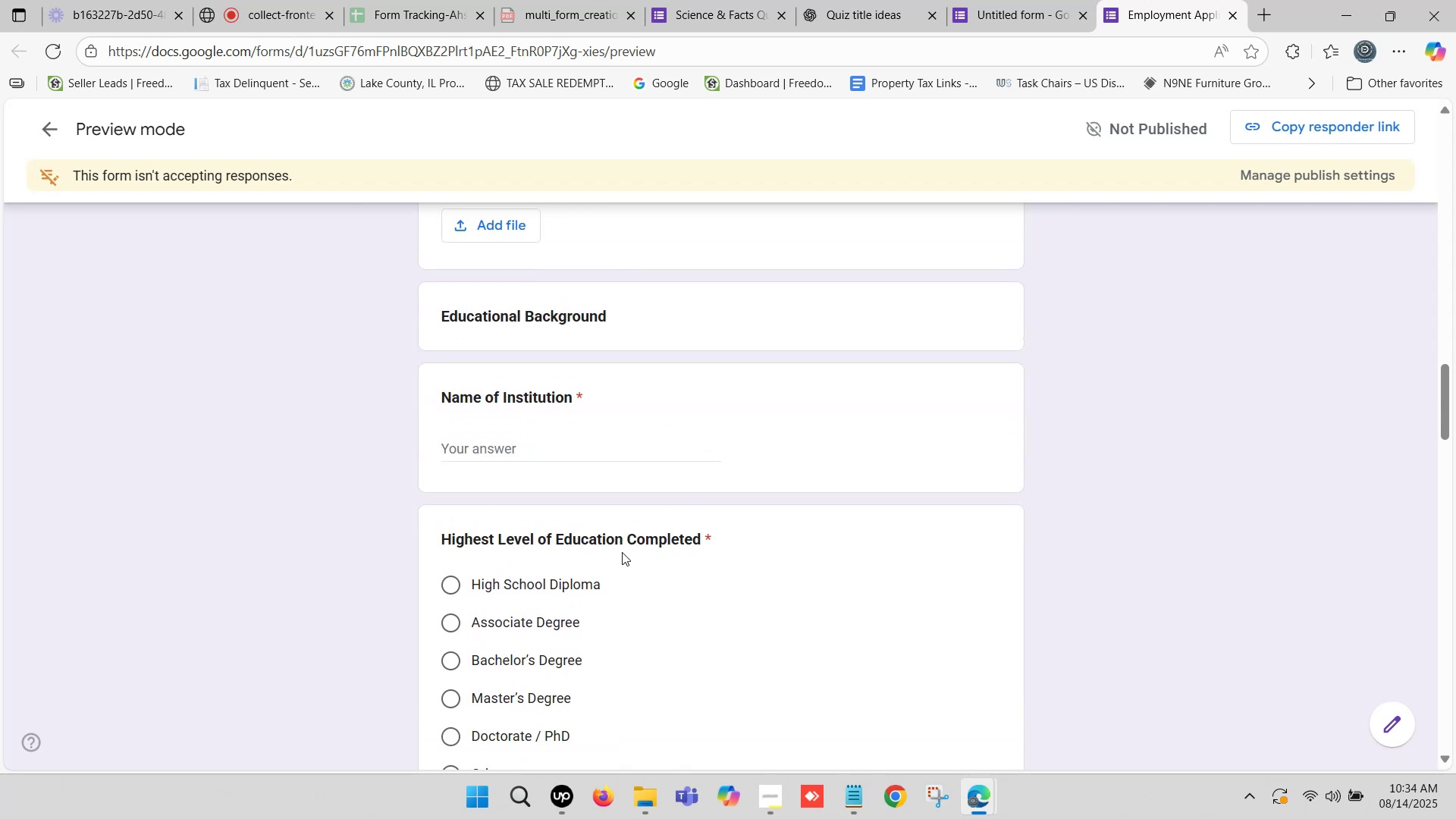 
scroll: coordinate [585, 556], scroll_direction: down, amount: 9.0
 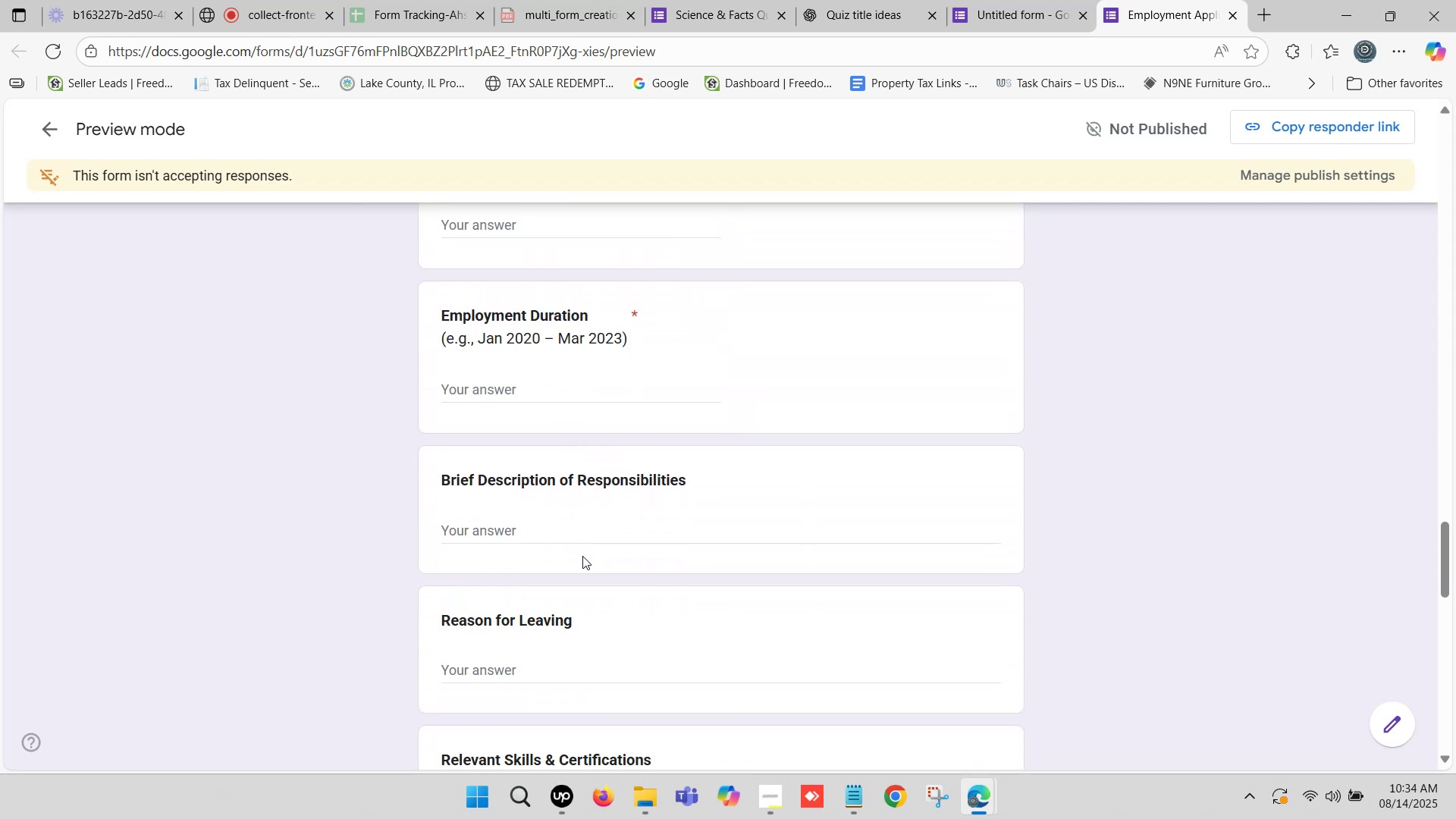 
scroll: coordinate [582, 556], scroll_direction: up, amount: 1.0
 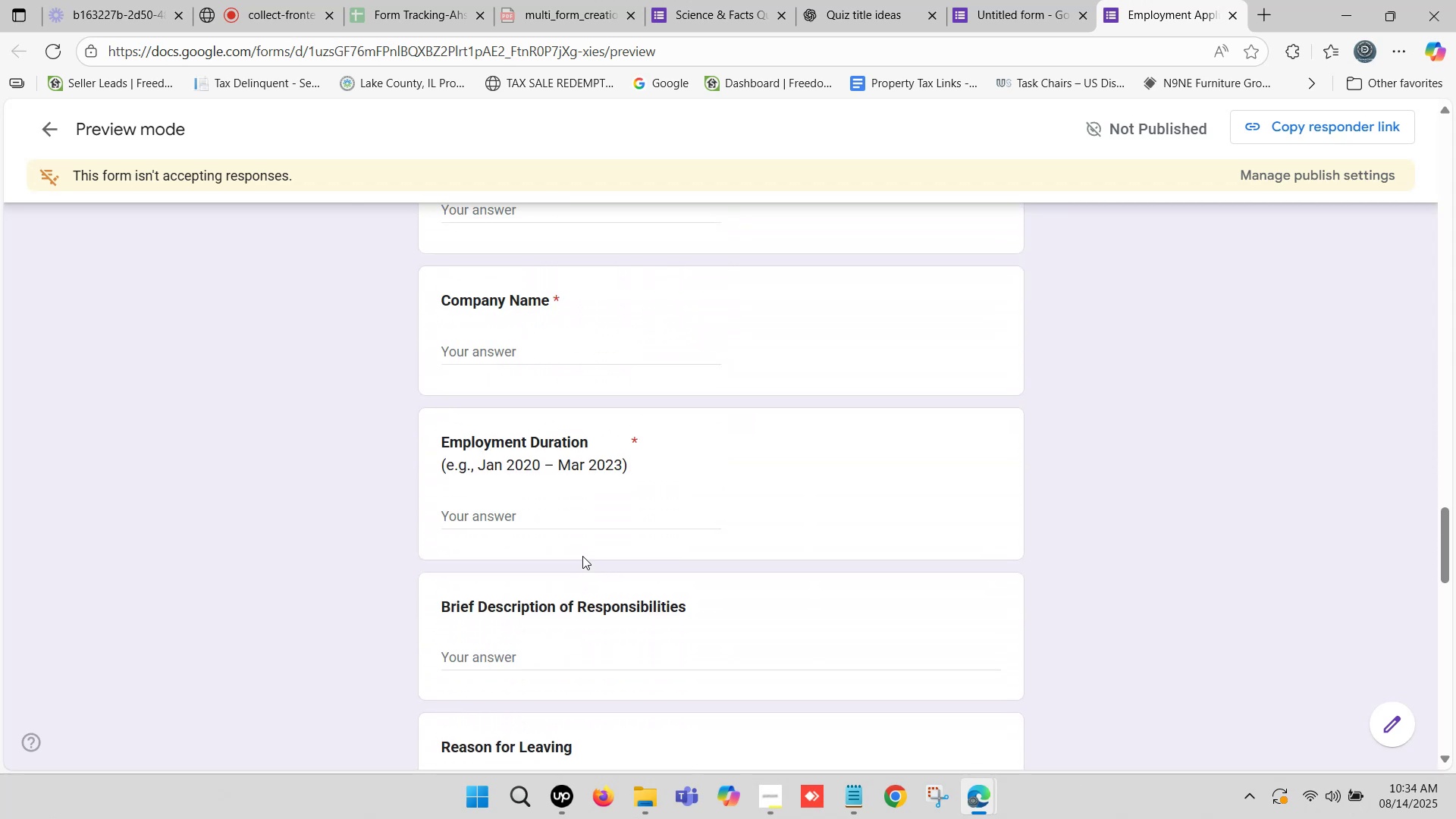 
scroll: coordinate [526, 532], scroll_direction: down, amount: 6.0
 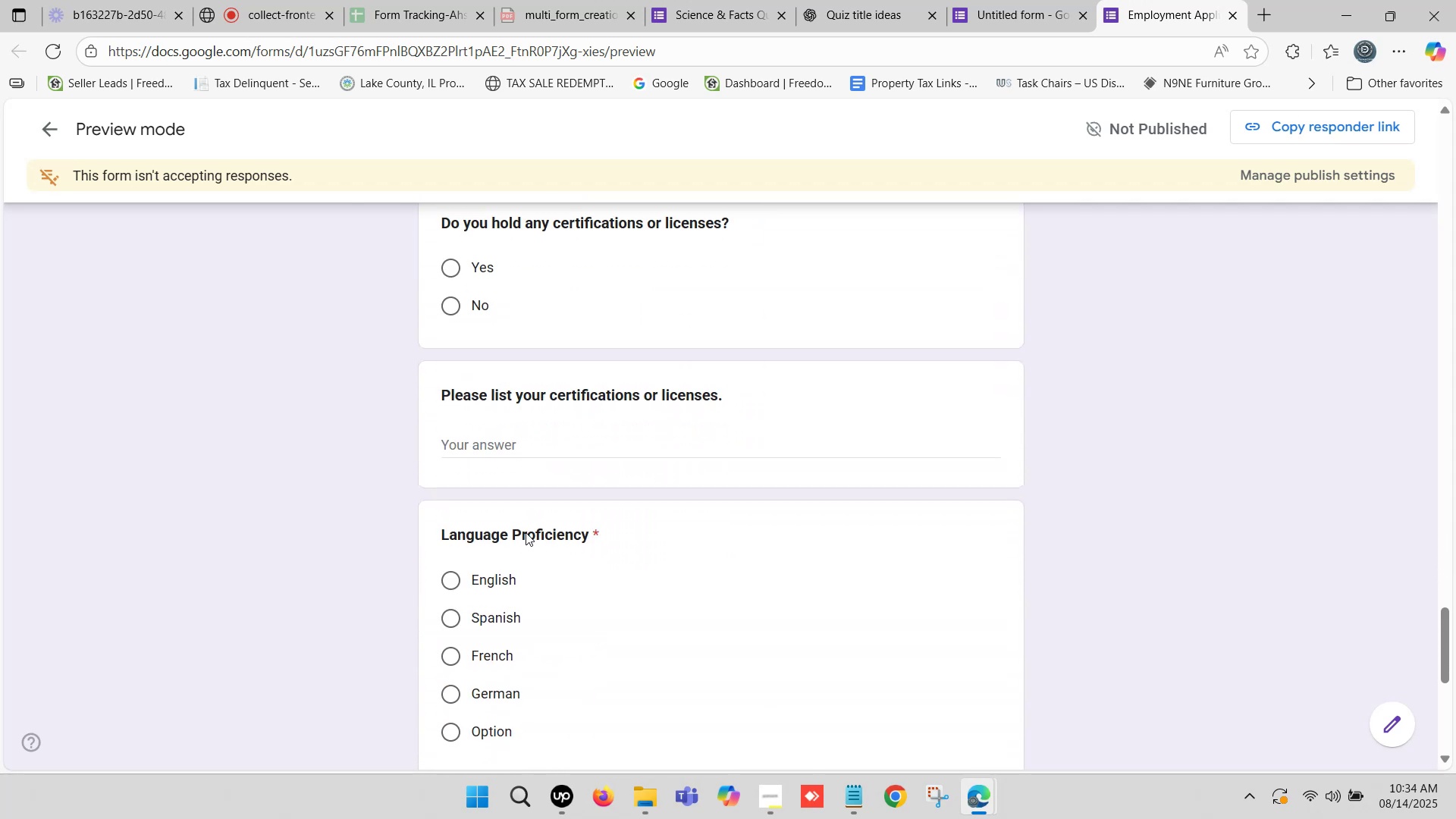 
scroll: coordinate [526, 532], scroll_direction: up, amount: 1.0
 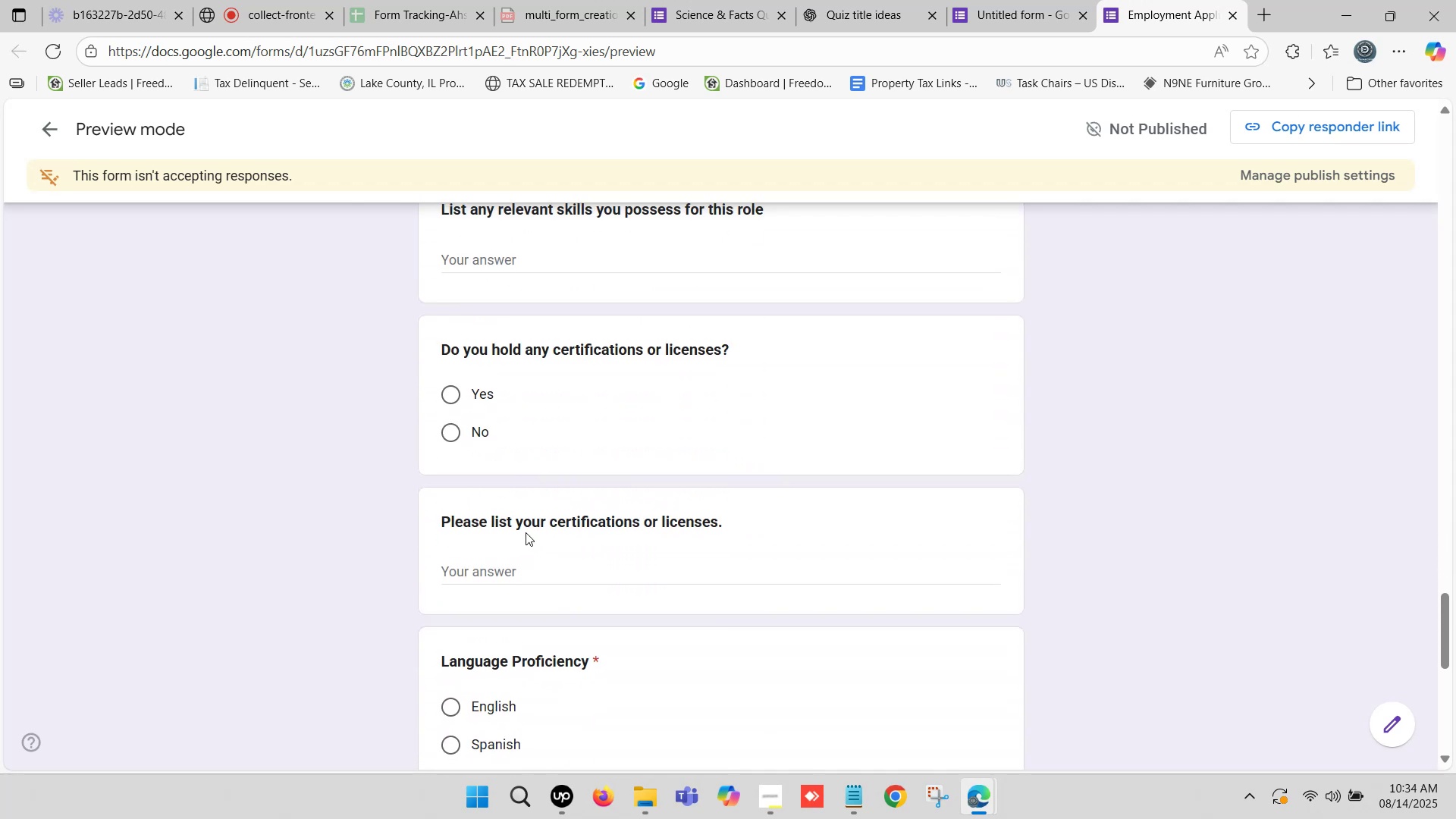 
scroll: coordinate [526, 538], scroll_direction: down, amount: 9.0
 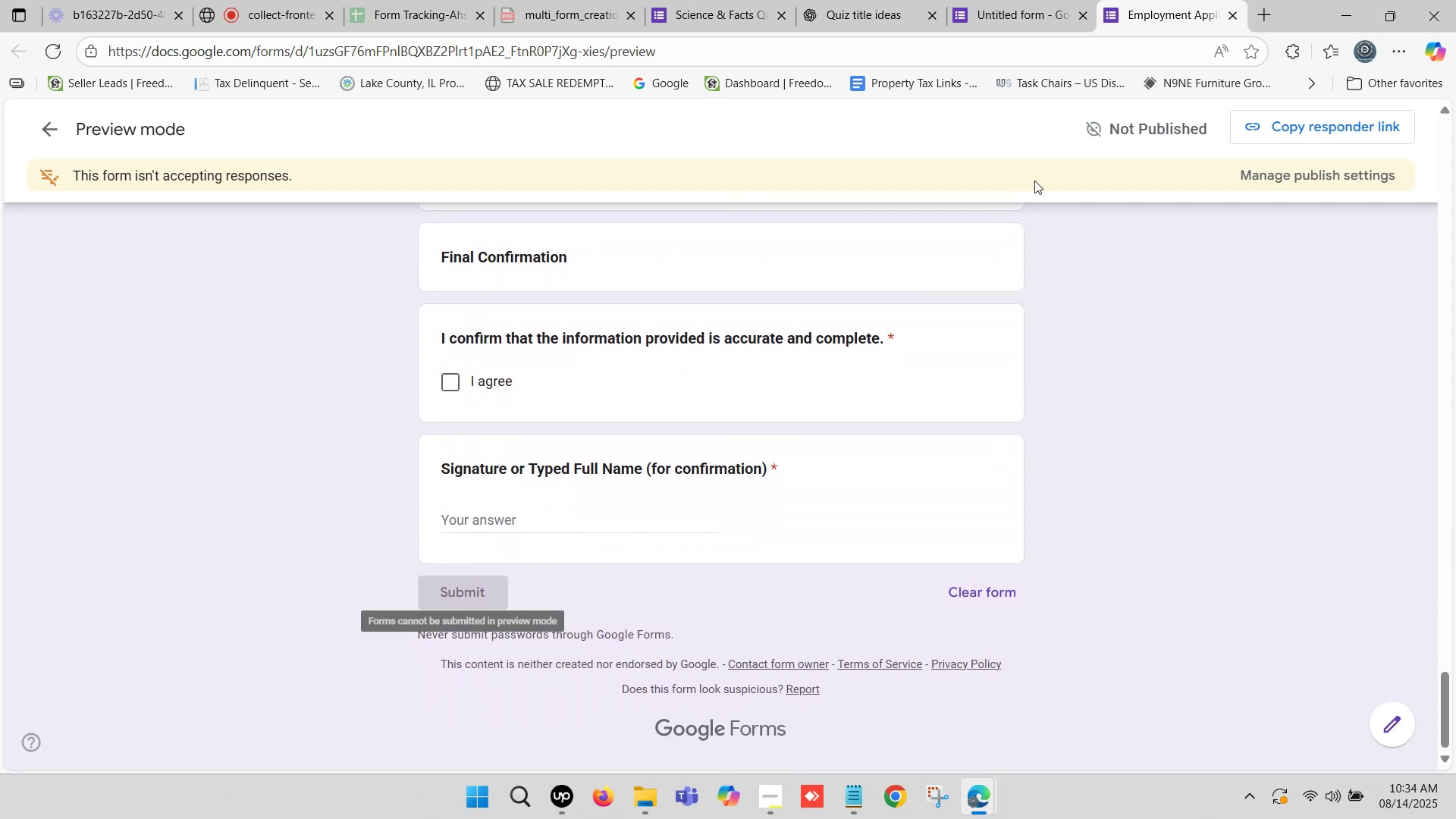 
left_click_drag(start_coordinate=[1205, 0], to_coordinate=[1203, 7])
 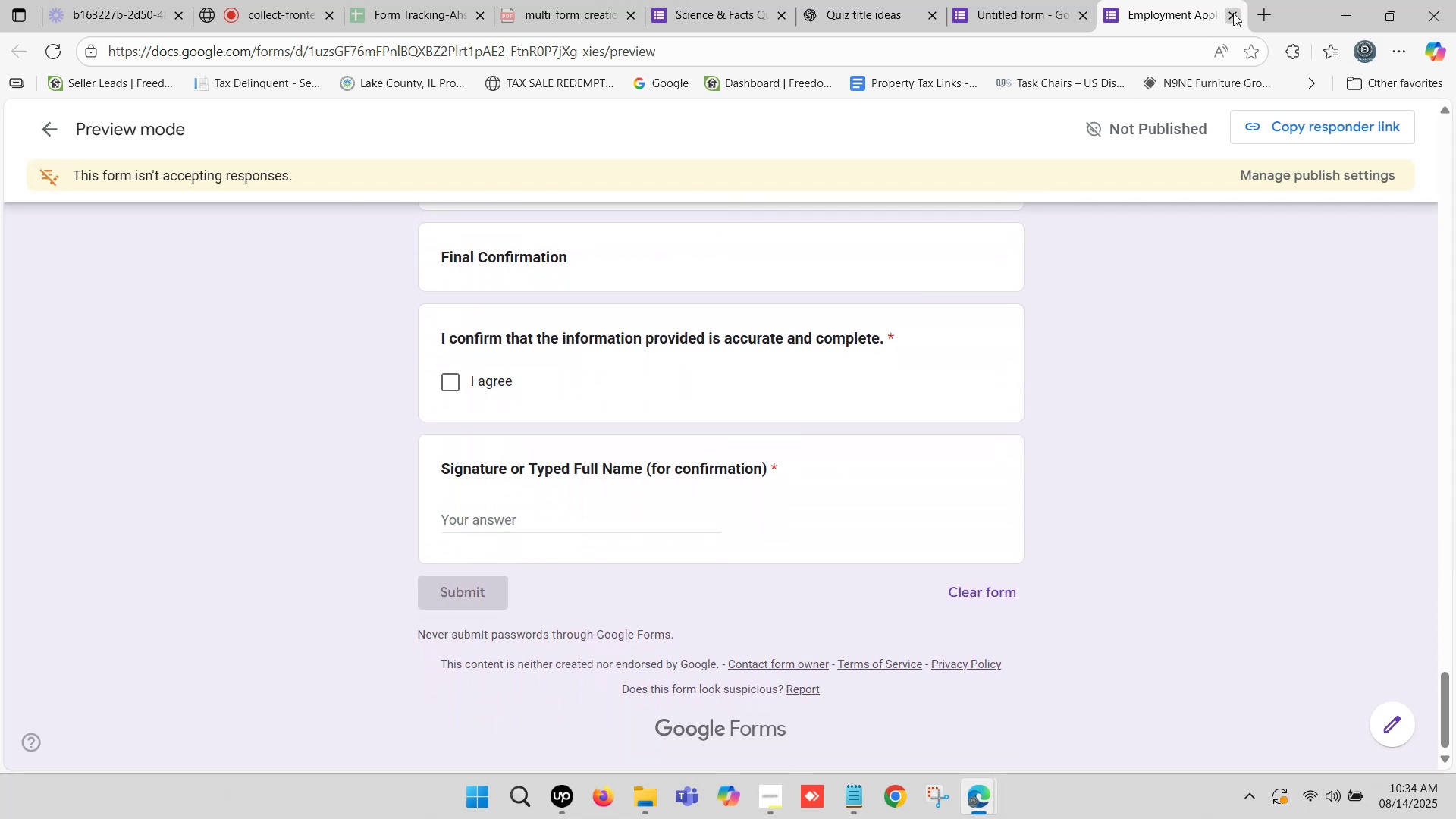 
left_click([1233, 13])
 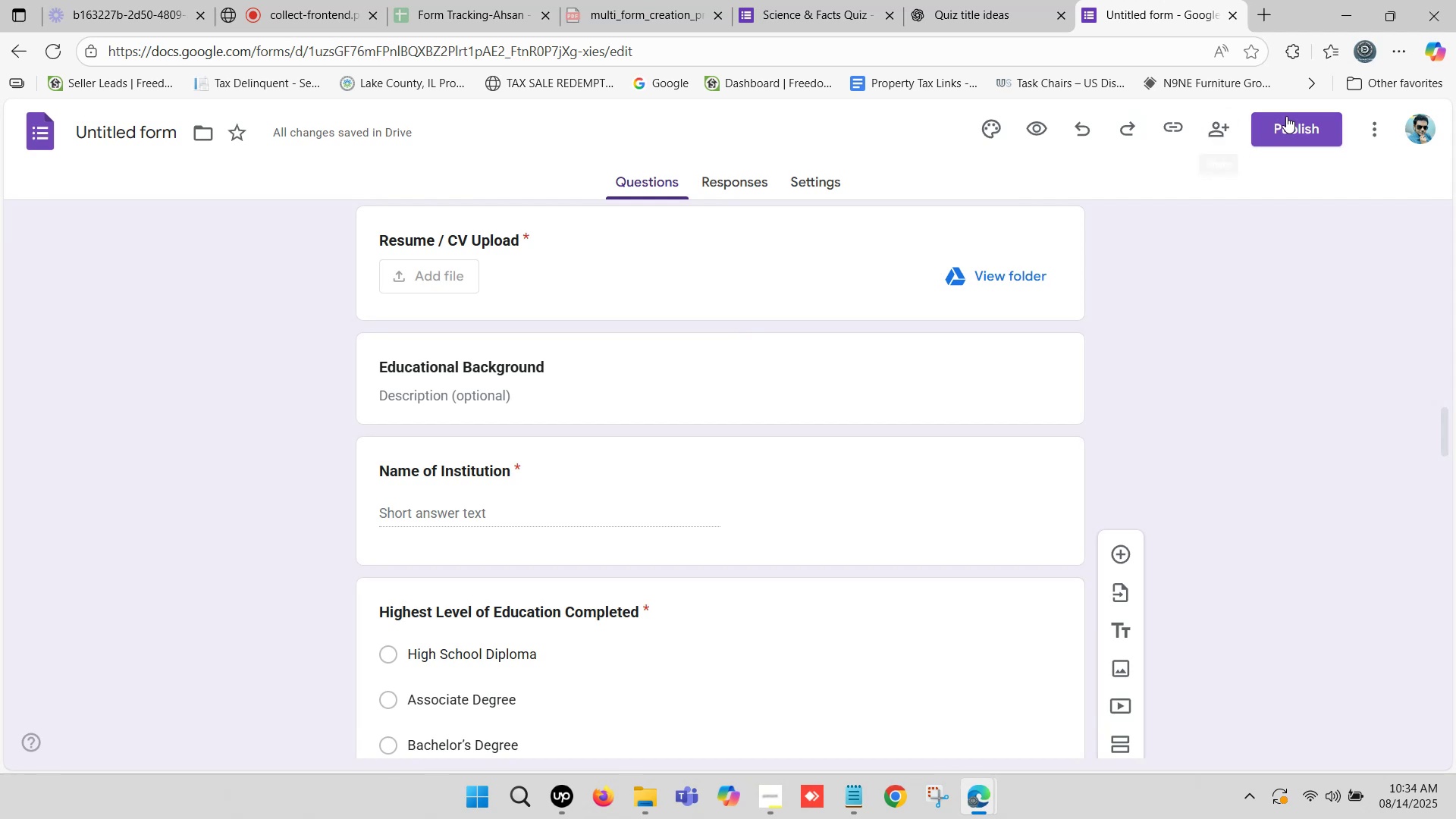 
left_click([1285, 119])
 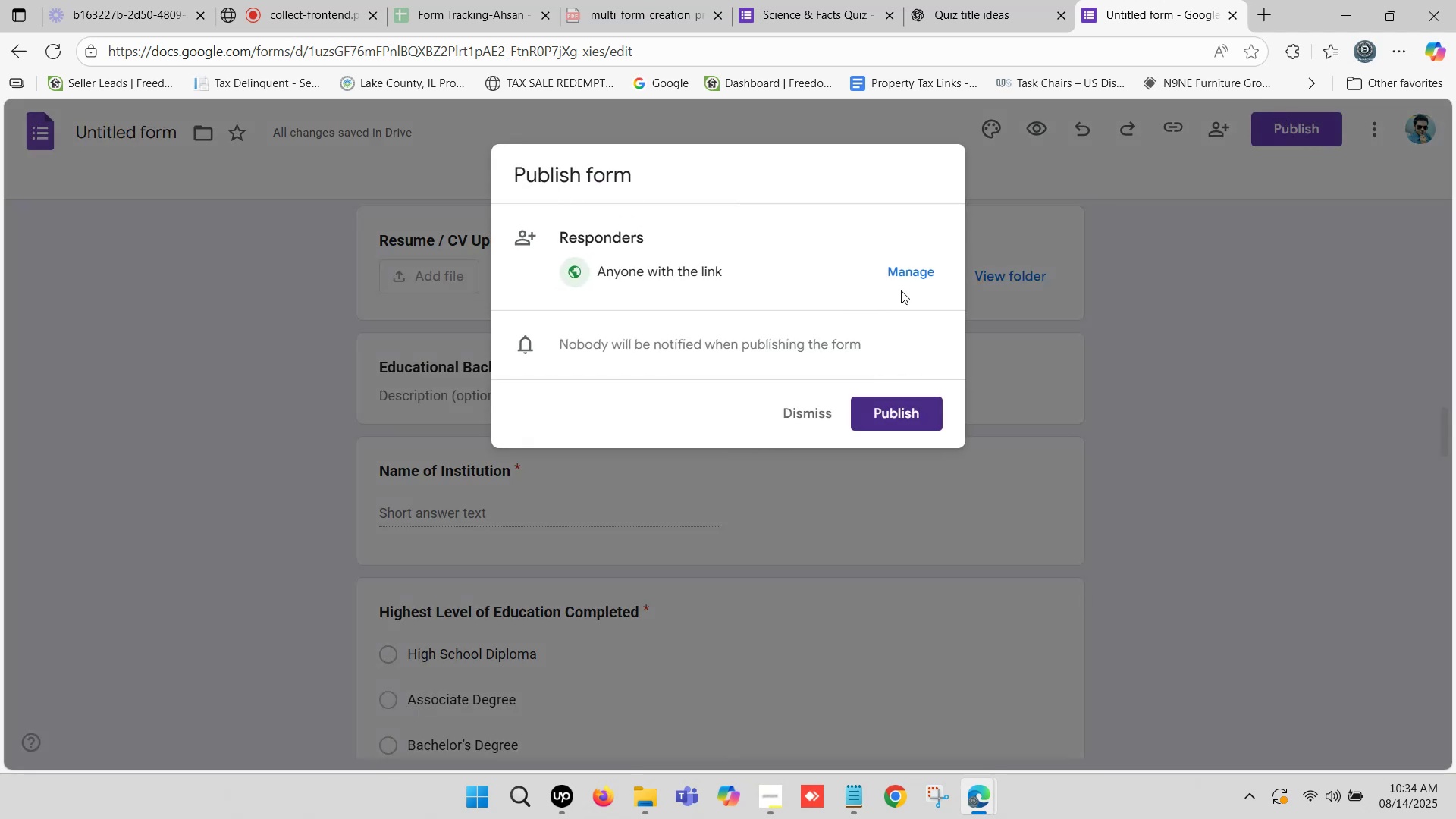 
left_click([924, 270])
 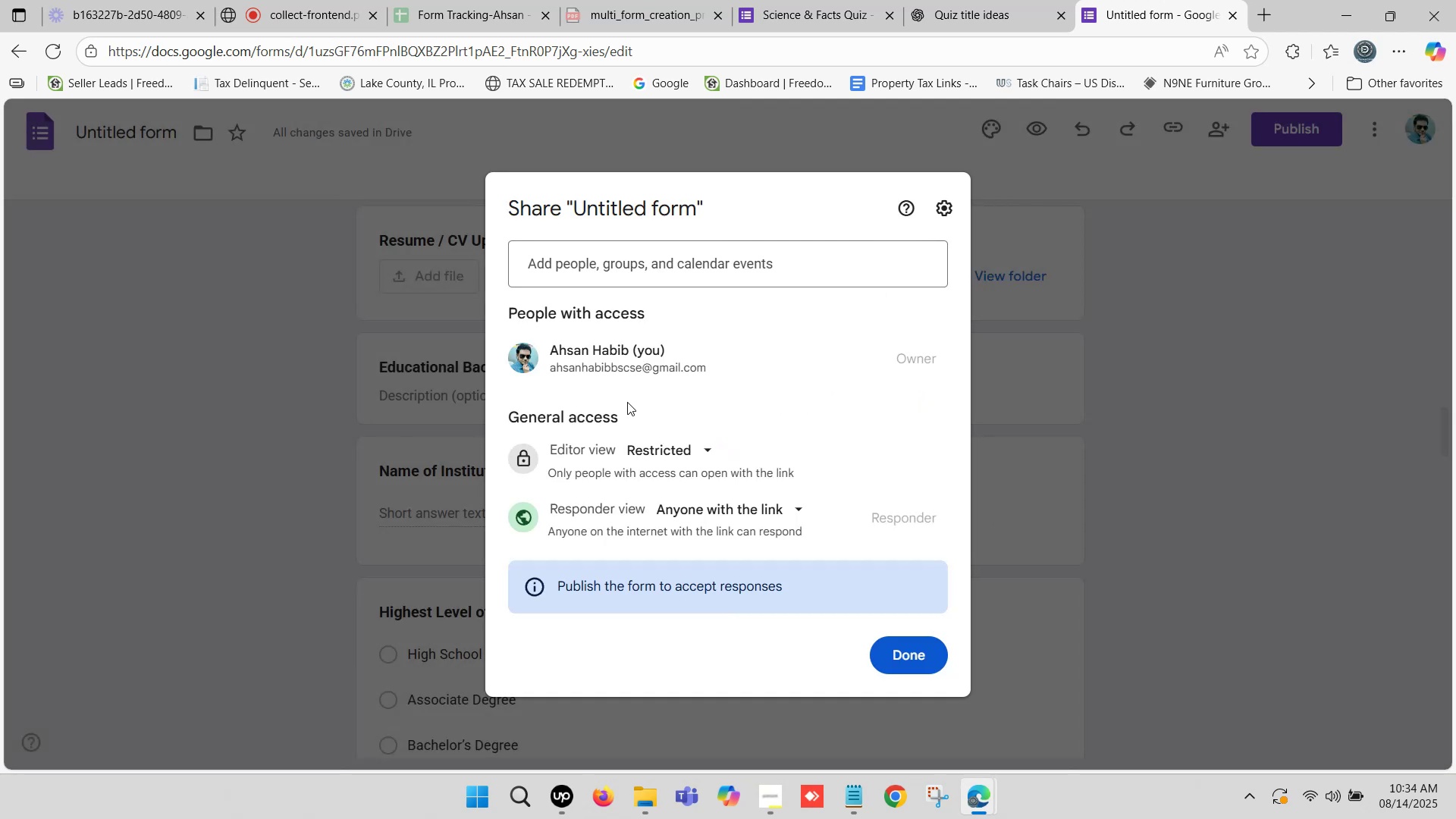 
left_click([700, 450])
 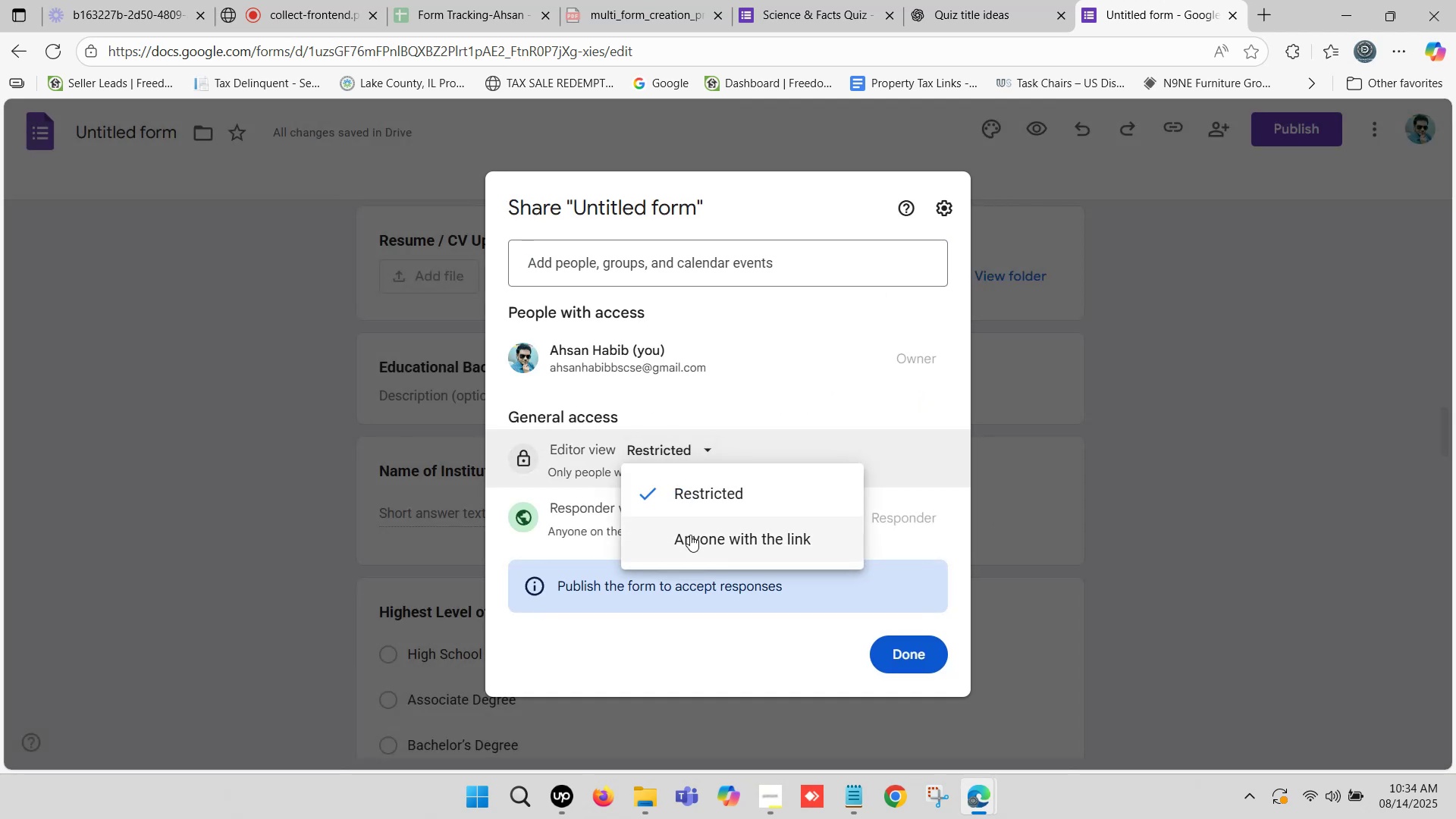 
left_click([692, 537])
 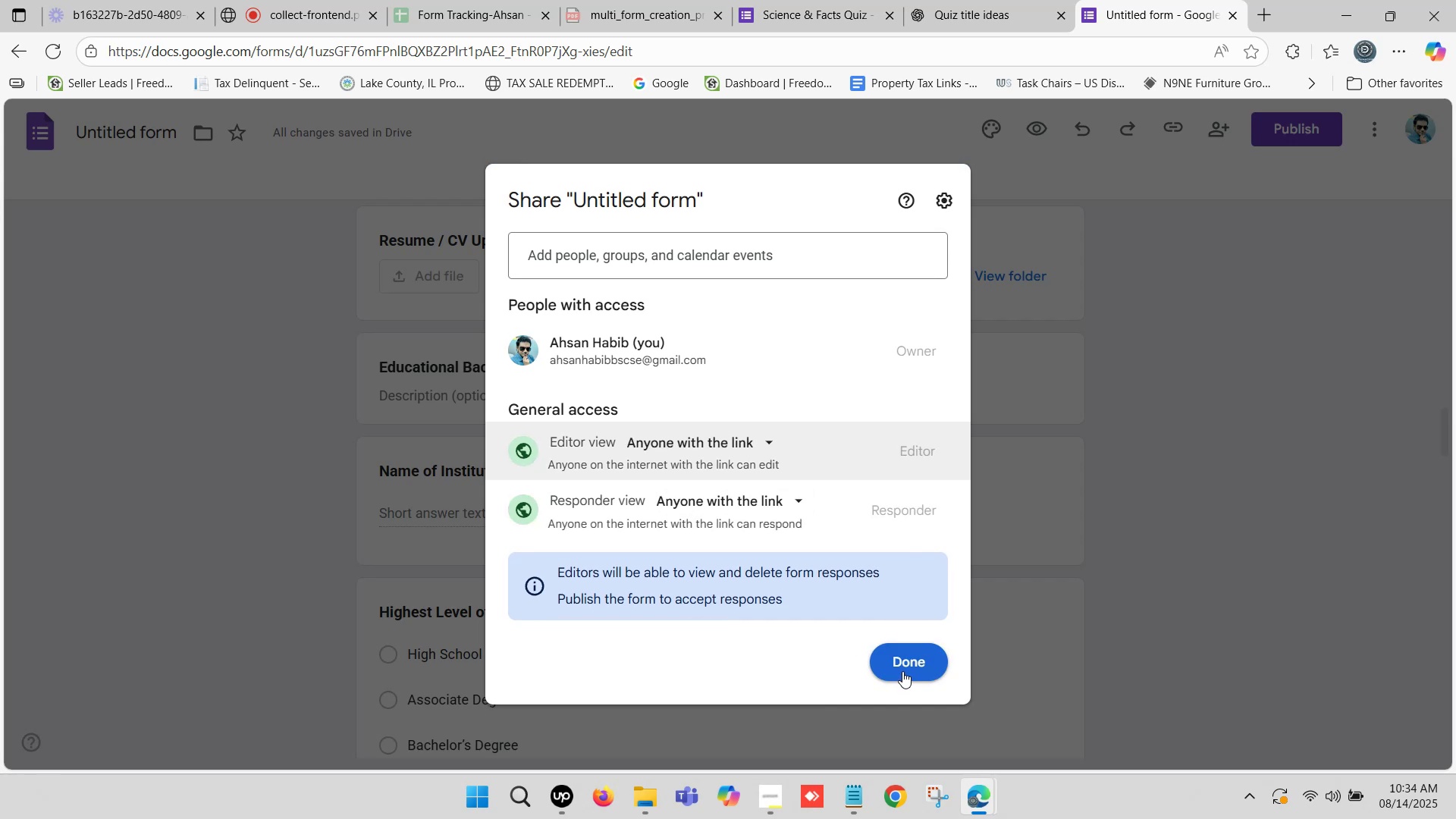 
wait(10.43)
 